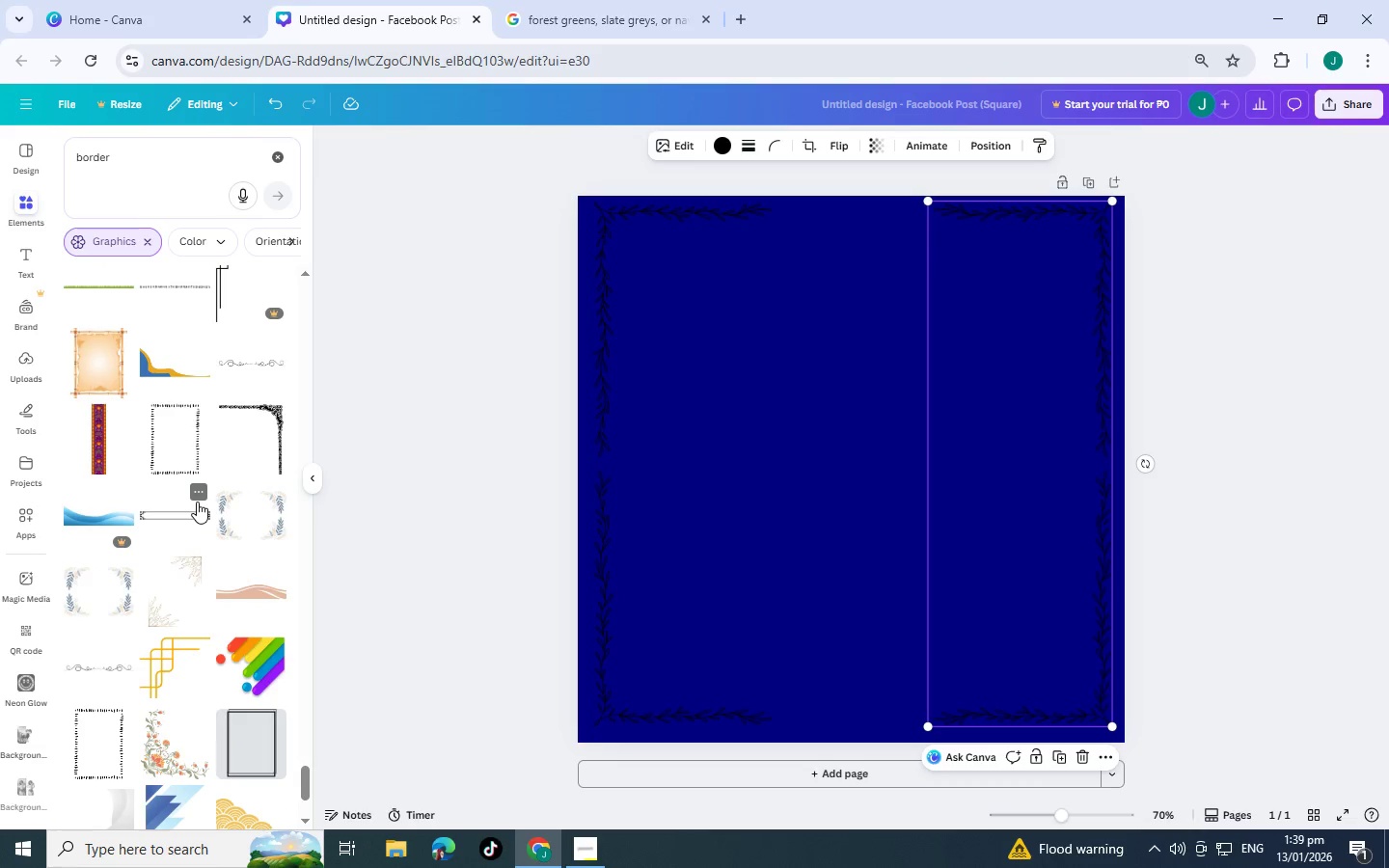 
scroll: coordinate [197, 502], scroll_direction: down, amount: 5.0
 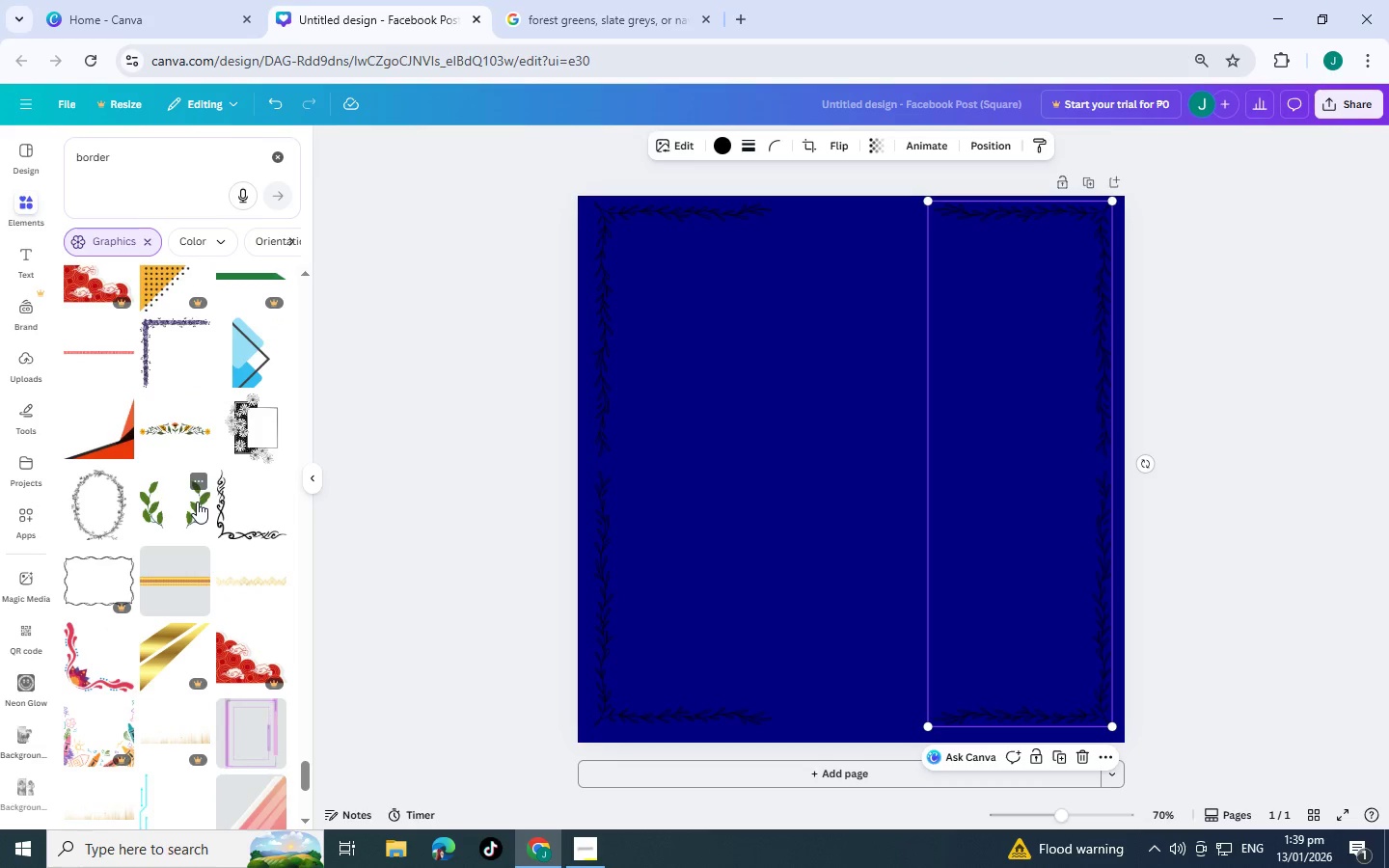 
scroll: coordinate [175, 371], scroll_direction: down, amount: 8.0
 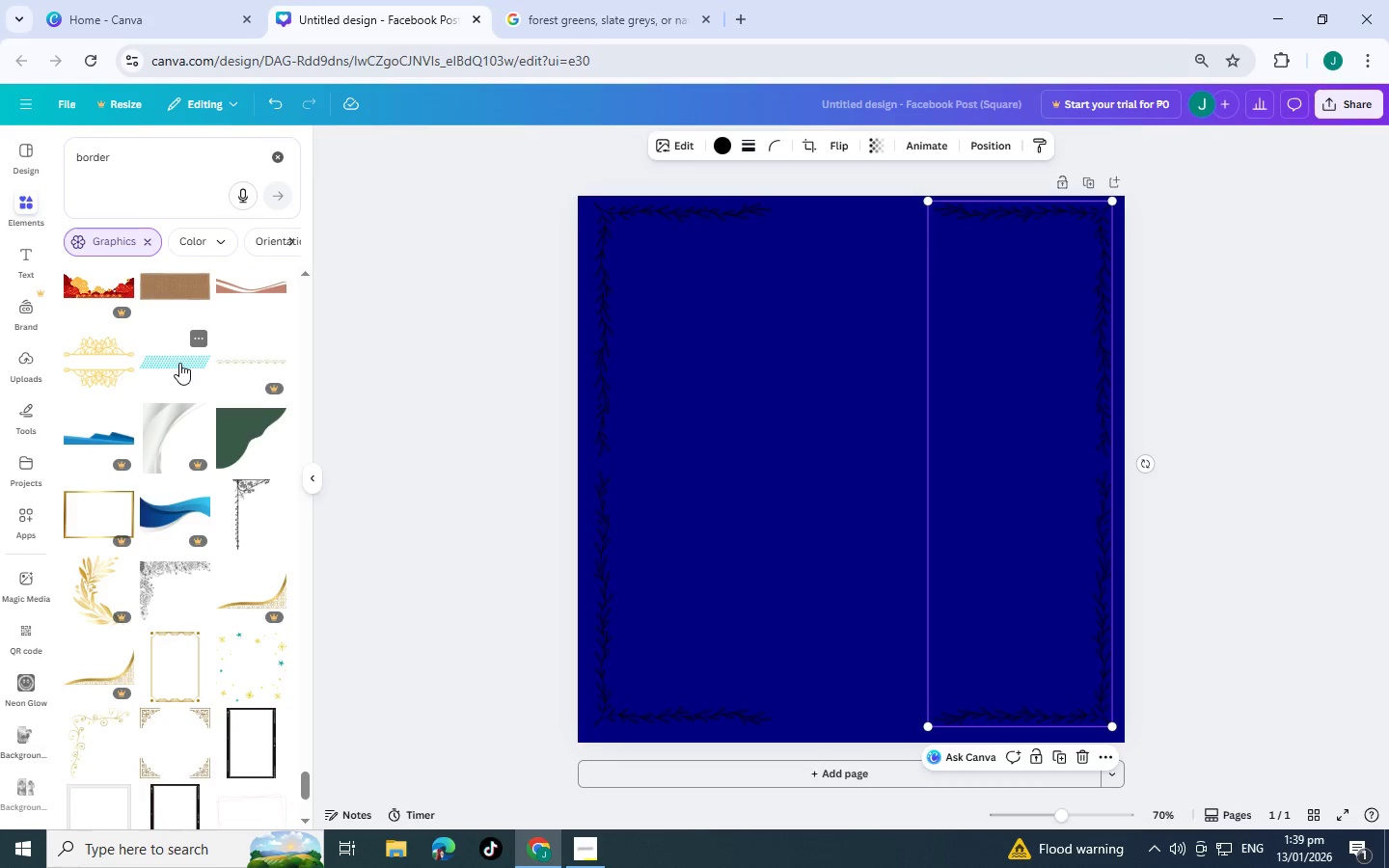 
scroll: coordinate [179, 363], scroll_direction: down, amount: 5.0
 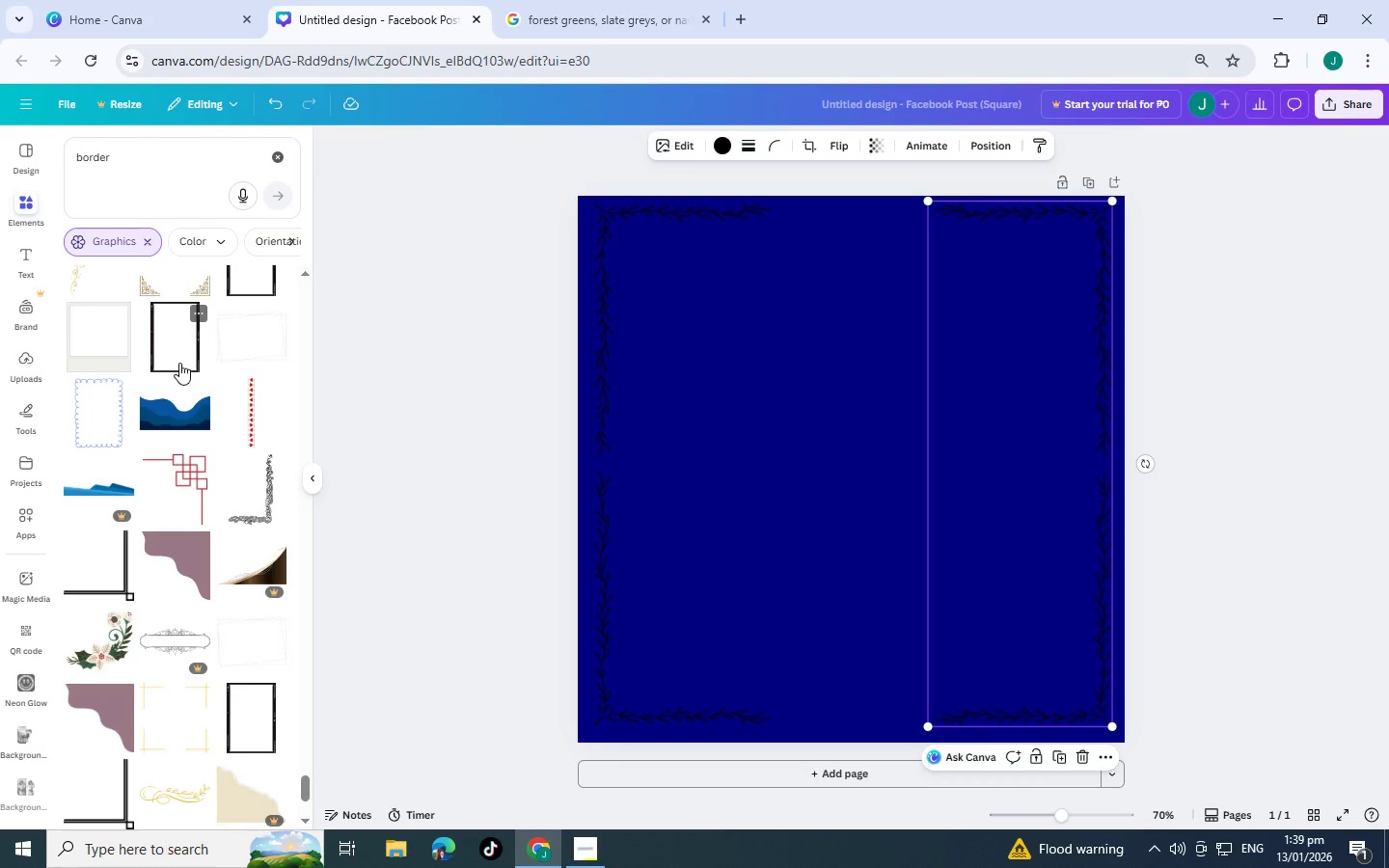 
scroll: coordinate [179, 363], scroll_direction: down, amount: 5.0
 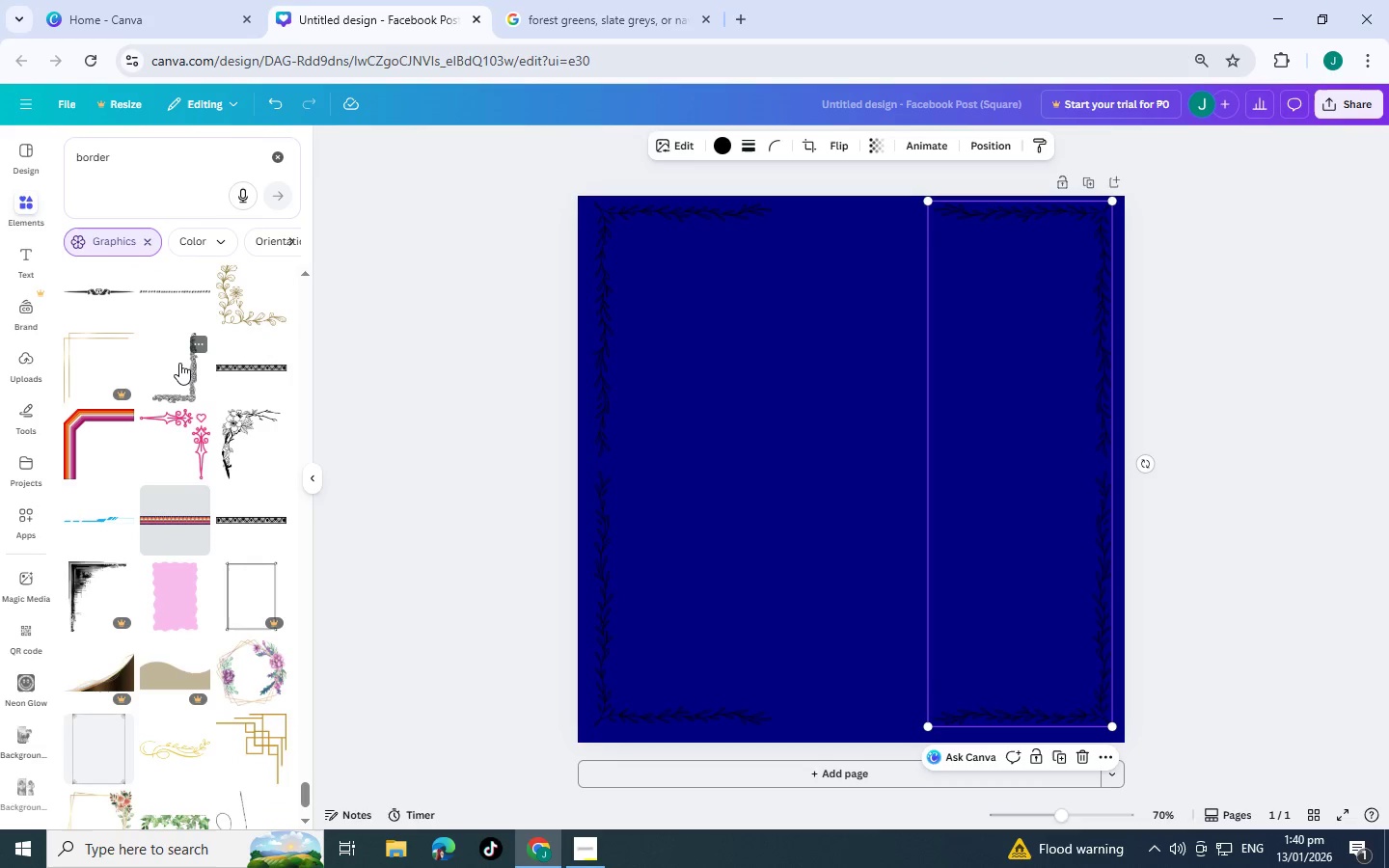 
scroll: coordinate [179, 363], scroll_direction: down, amount: 5.0
 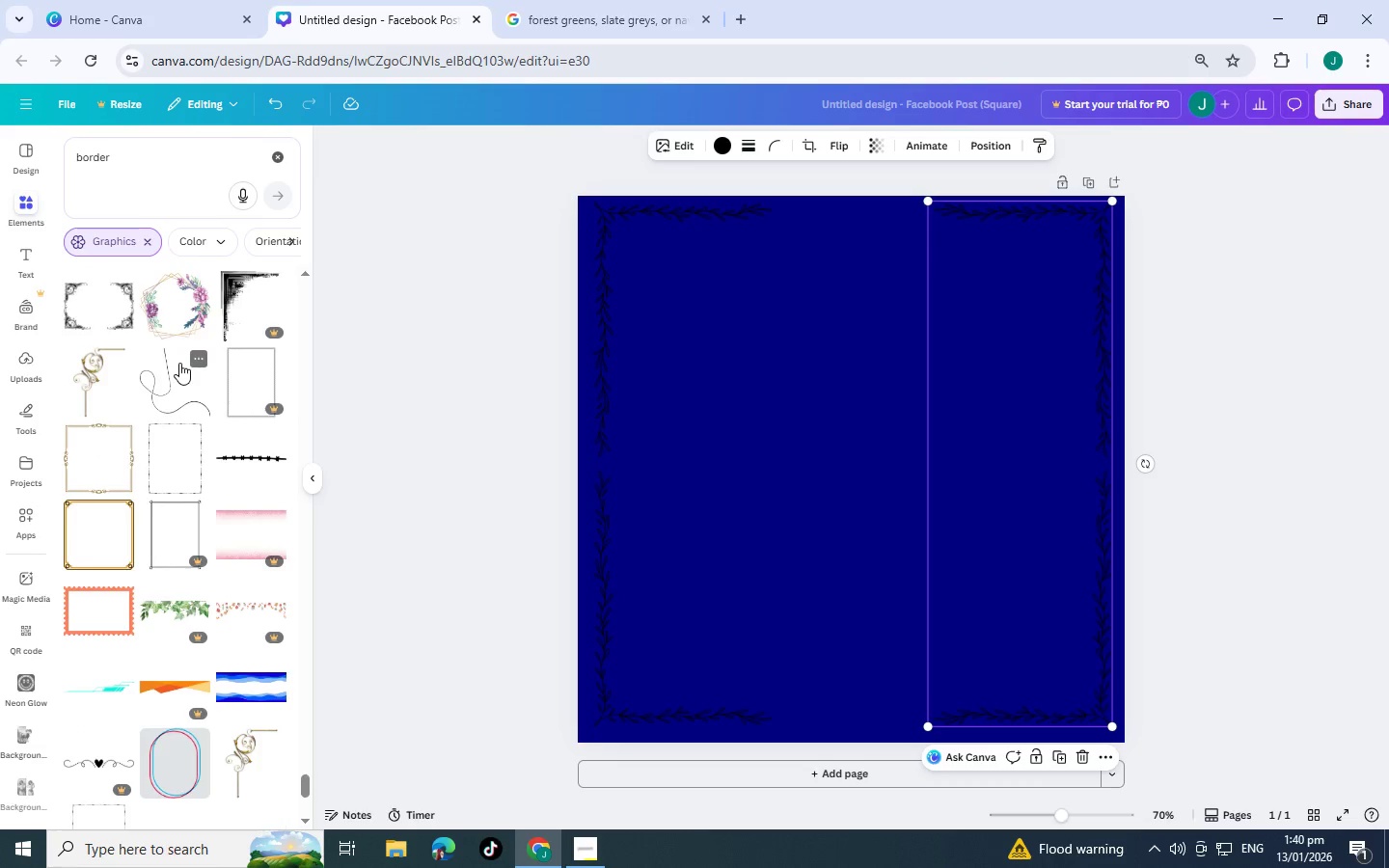 
scroll: coordinate [179, 363], scroll_direction: down, amount: 3.0
 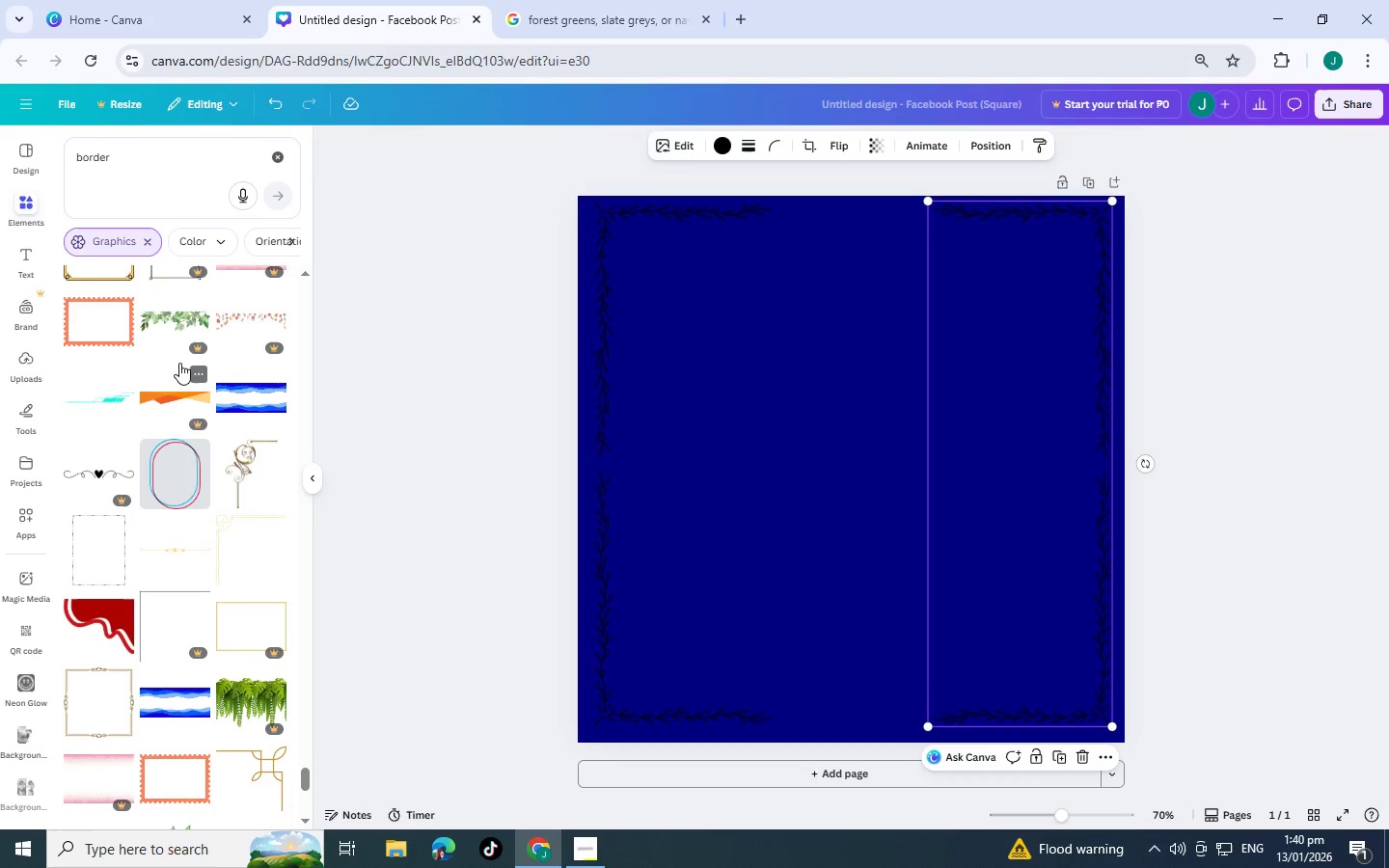 
wait(6.16)
 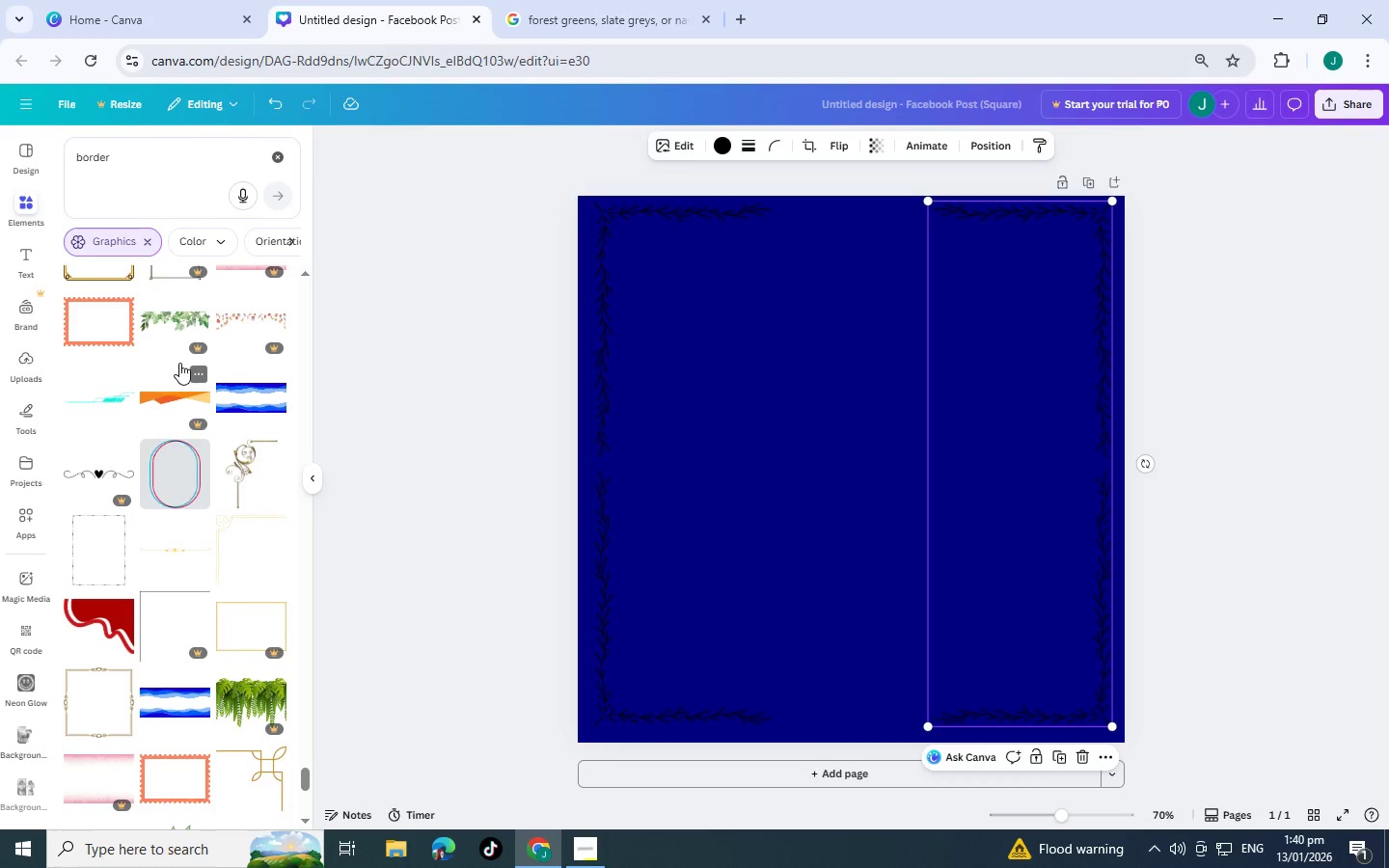 
scroll: coordinate [179, 363], scroll_direction: down, amount: 6.0
 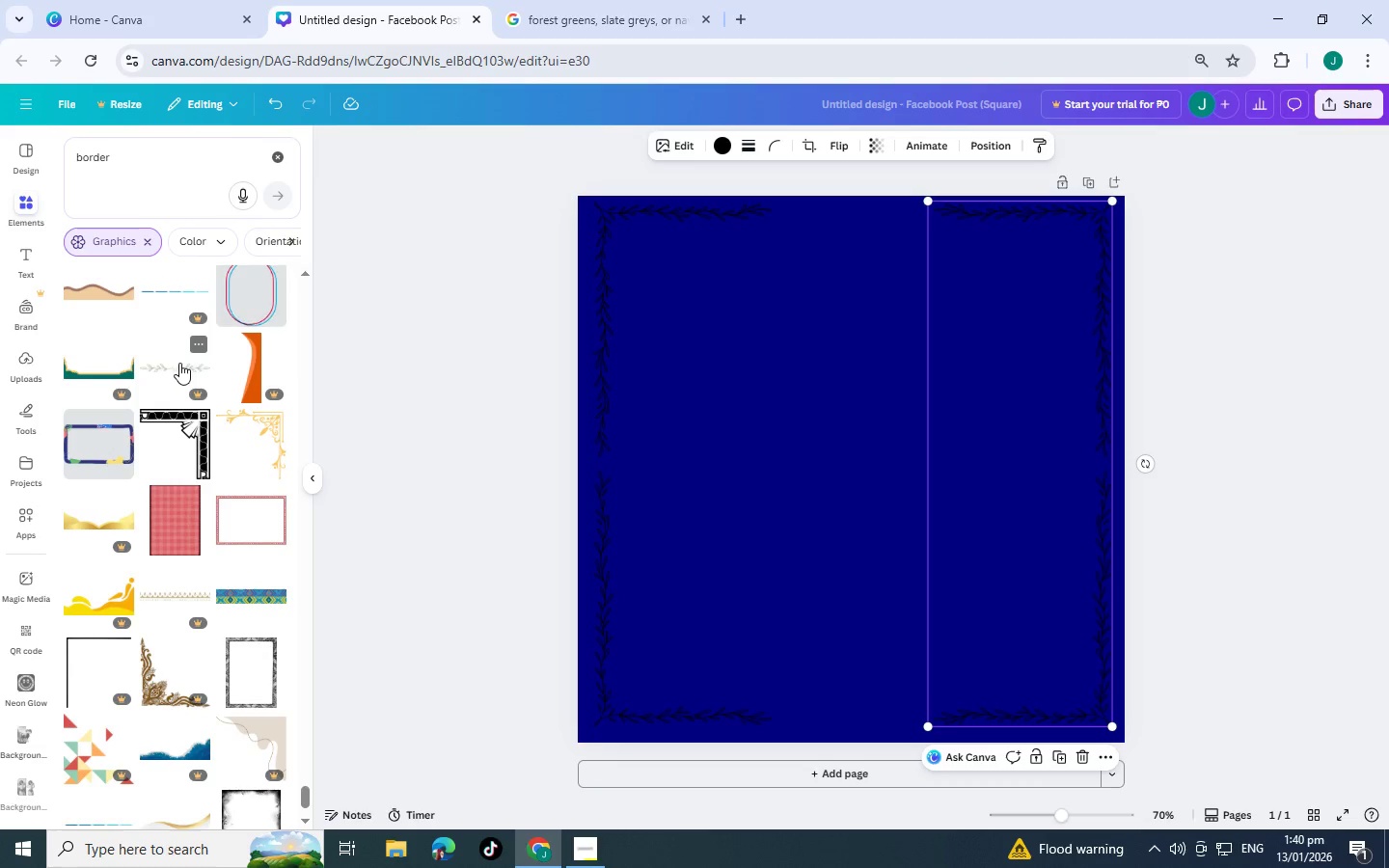 
scroll: coordinate [179, 363], scroll_direction: down, amount: 6.0
 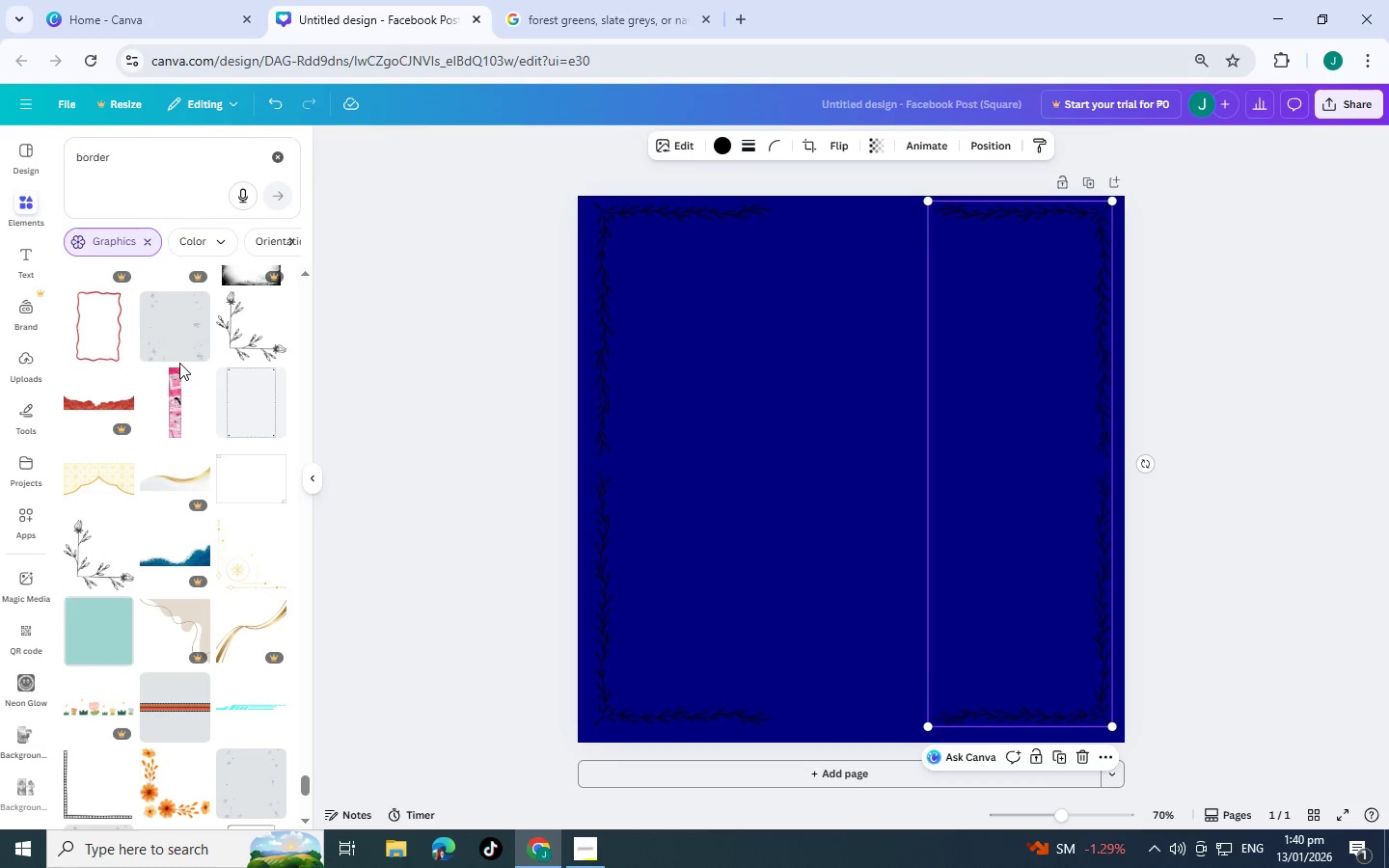 
scroll: coordinate [179, 363], scroll_direction: down, amount: 5.0
 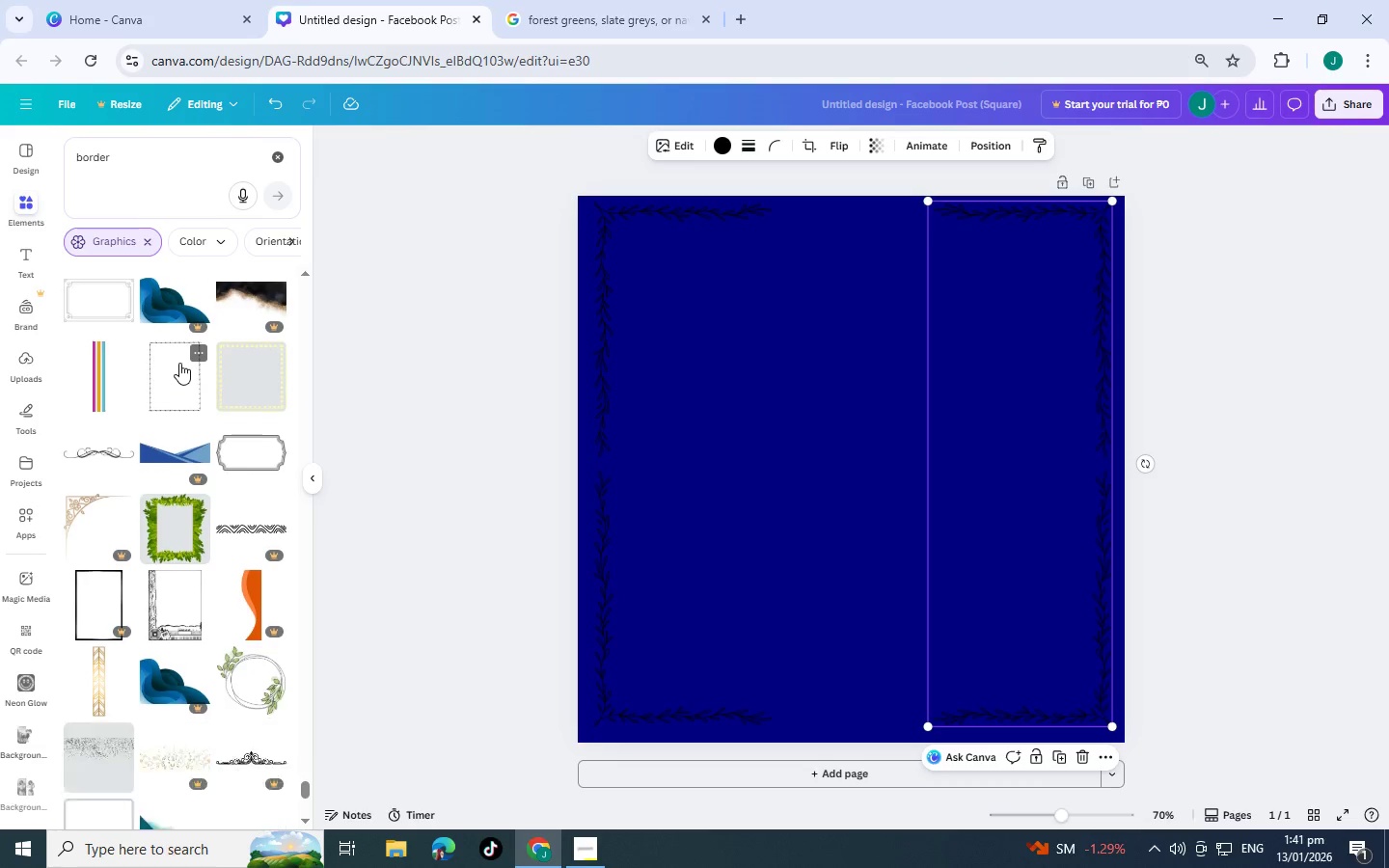 
scroll: coordinate [179, 363], scroll_direction: down, amount: 5.0
 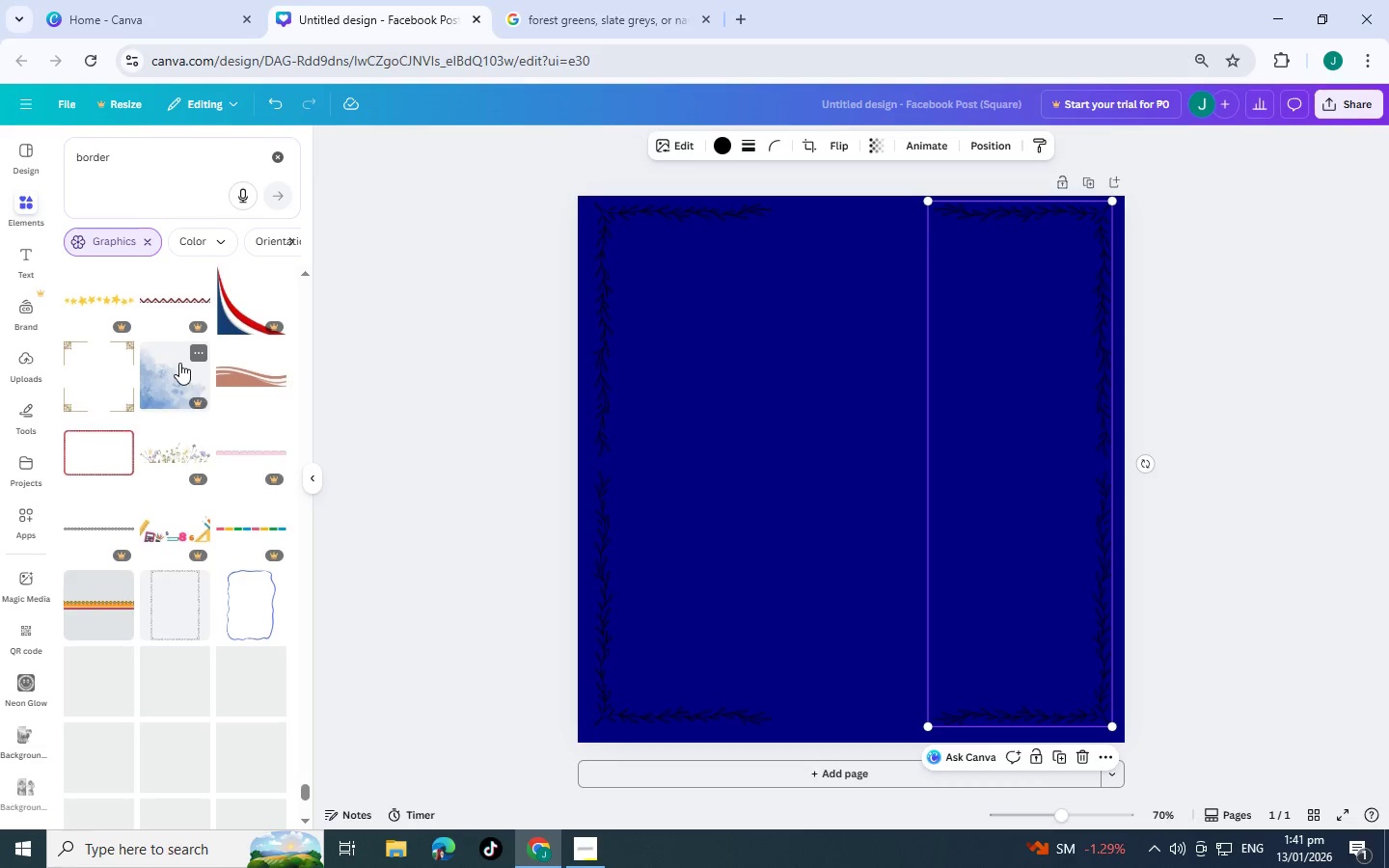 
scroll: coordinate [179, 363], scroll_direction: down, amount: 3.0
 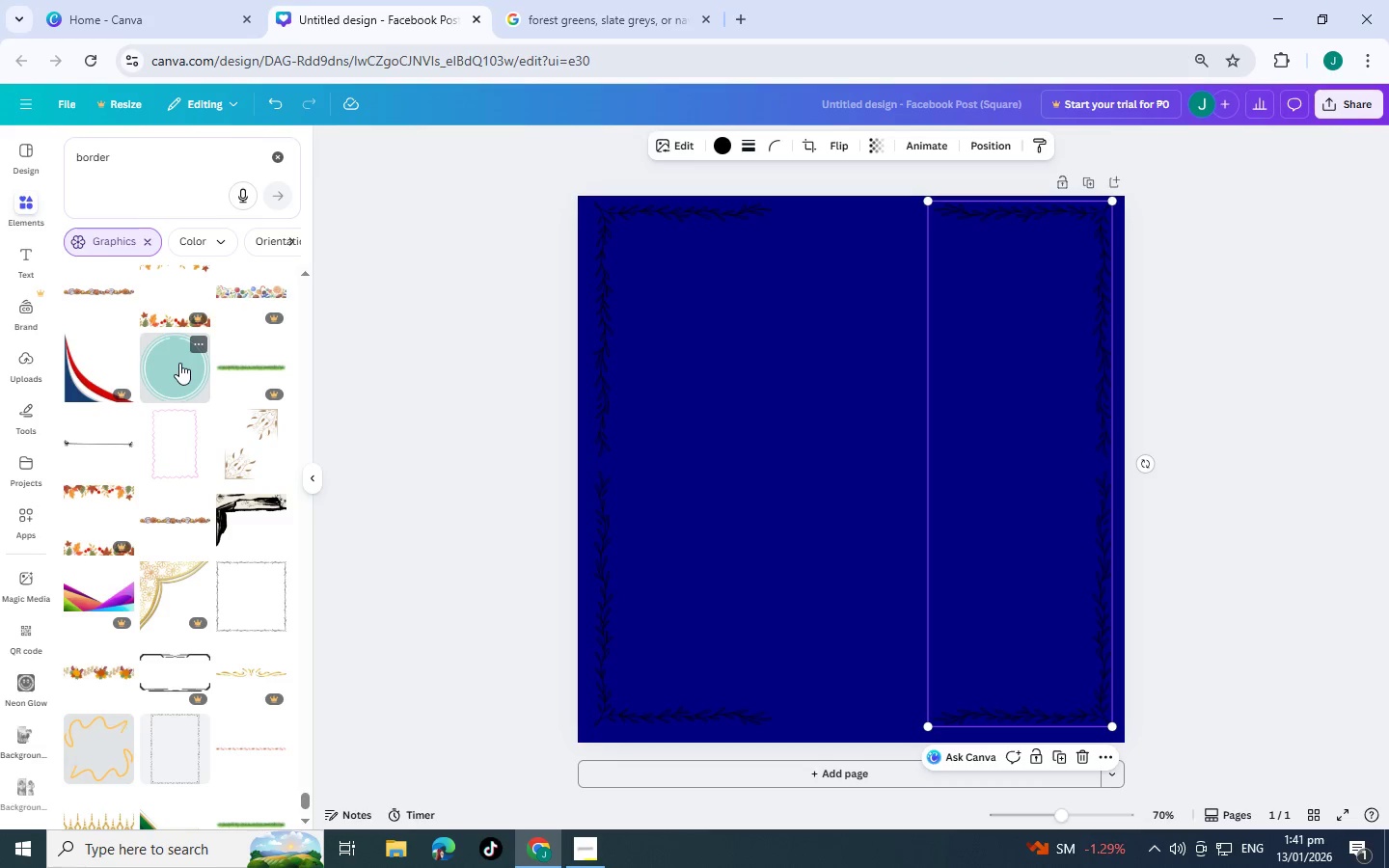 
wait(6.36)
 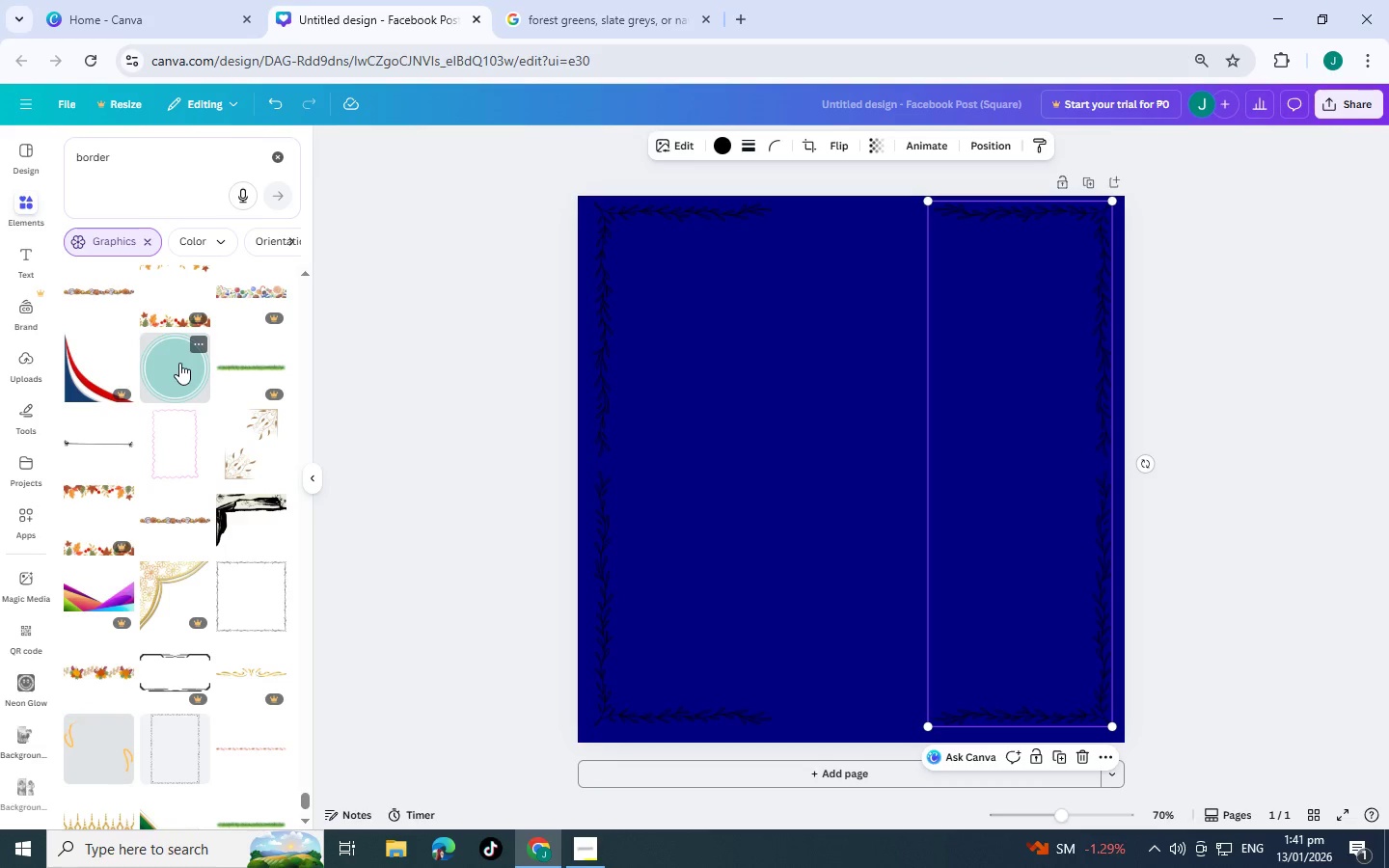 
scroll: coordinate [179, 363], scroll_direction: down, amount: 6.0
 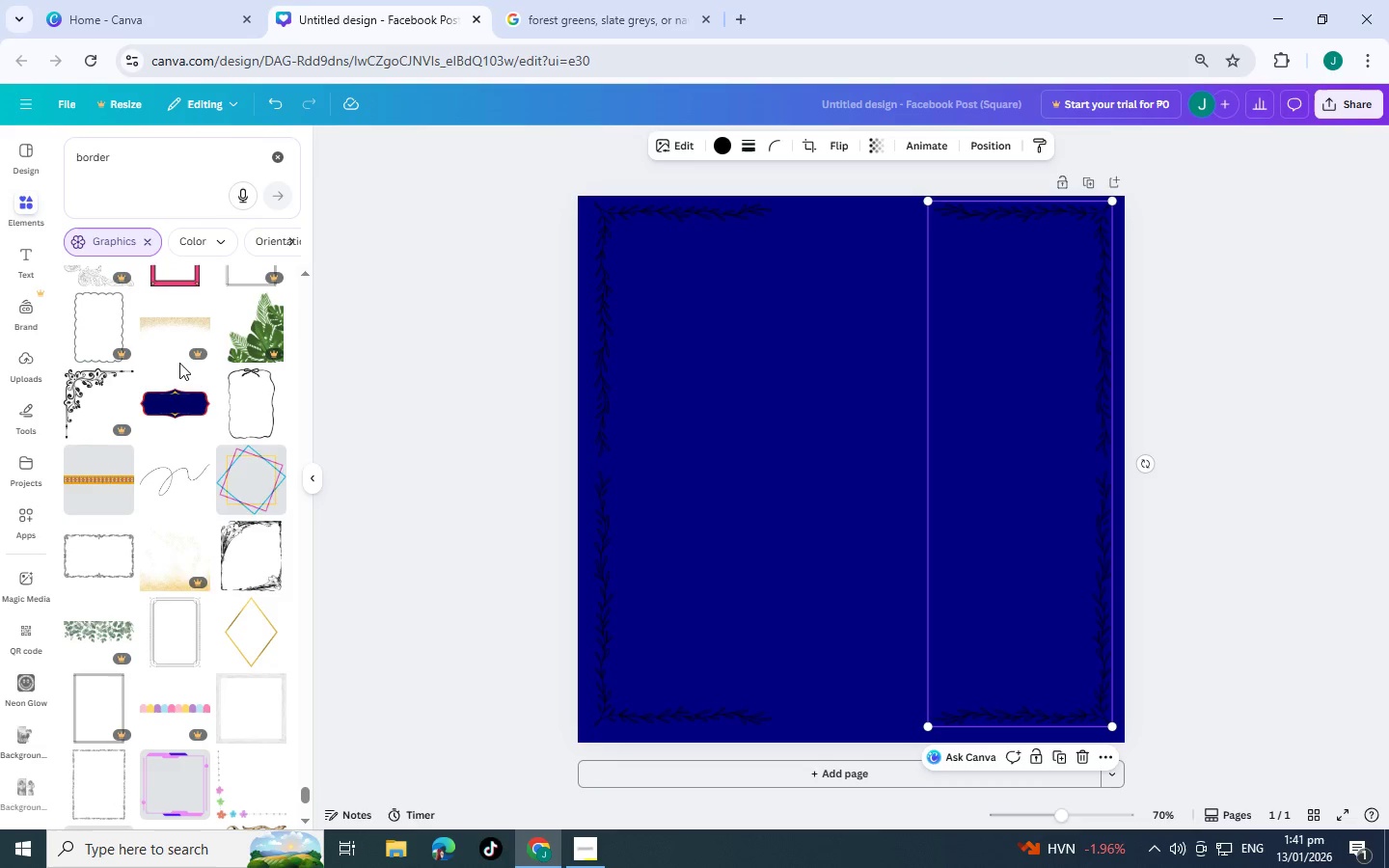 
scroll: coordinate [179, 363], scroll_direction: down, amount: 5.0
 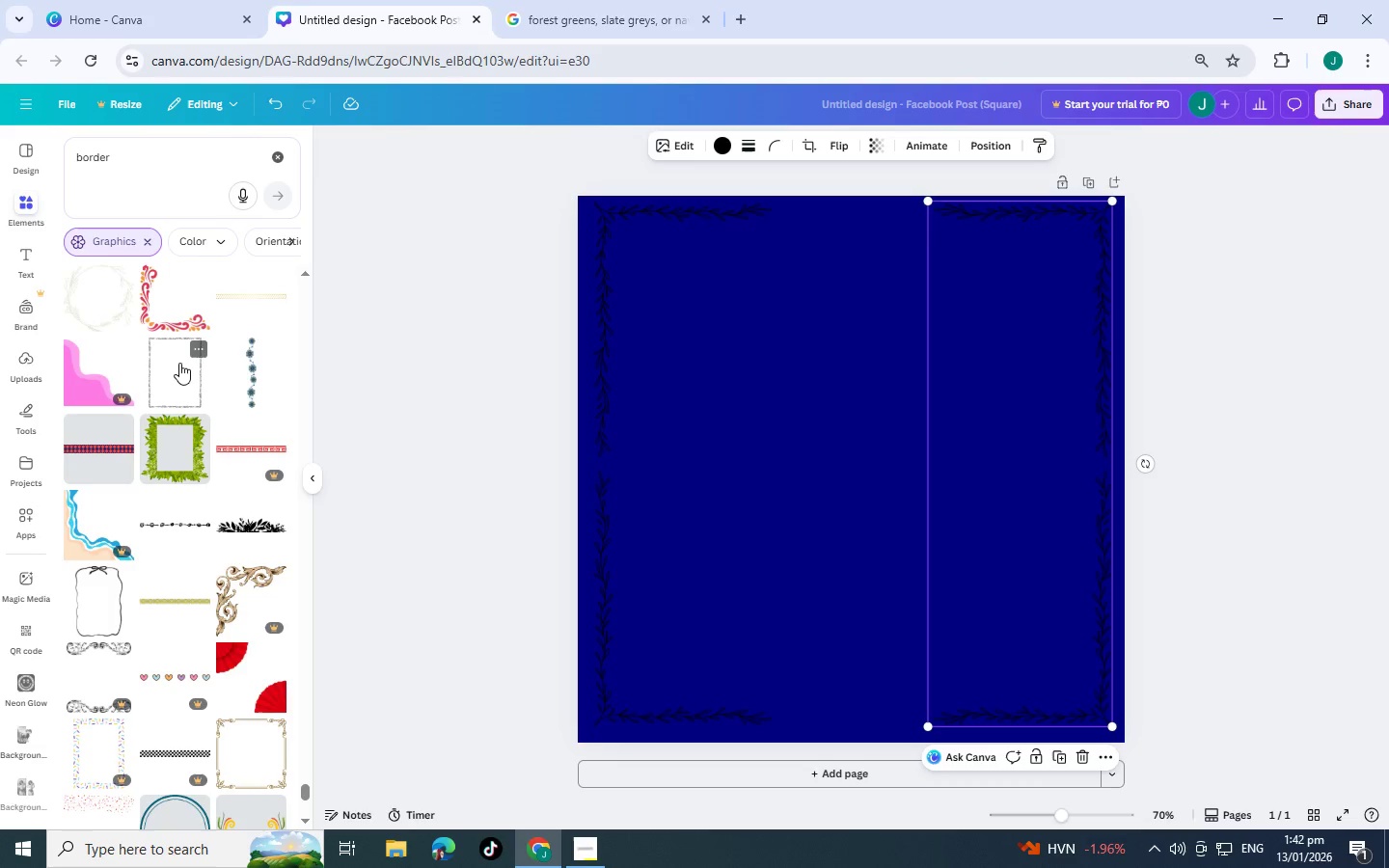 
scroll: coordinate [179, 363], scroll_direction: down, amount: 5.0
 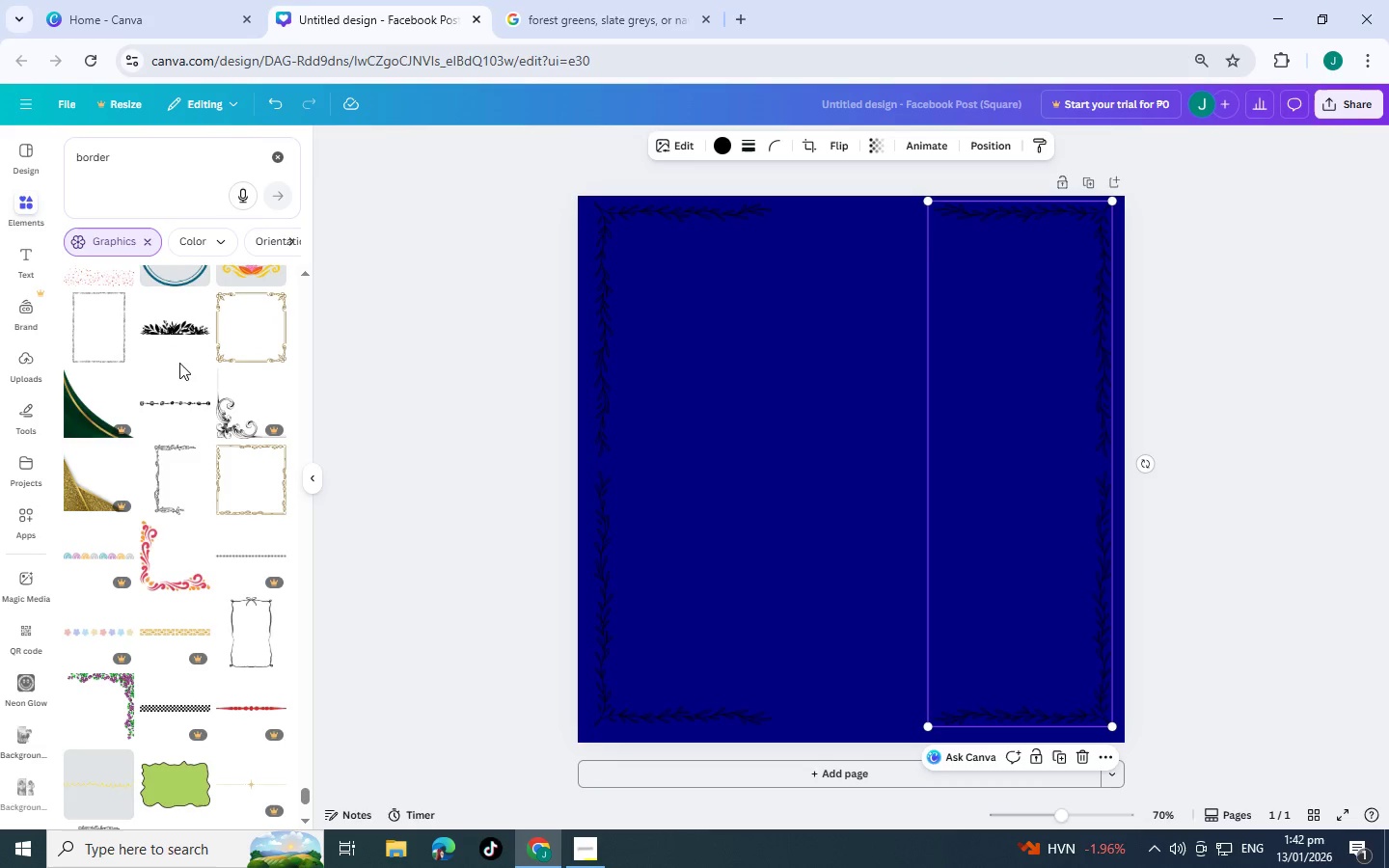 
scroll: coordinate [179, 363], scroll_direction: down, amount: 6.0
 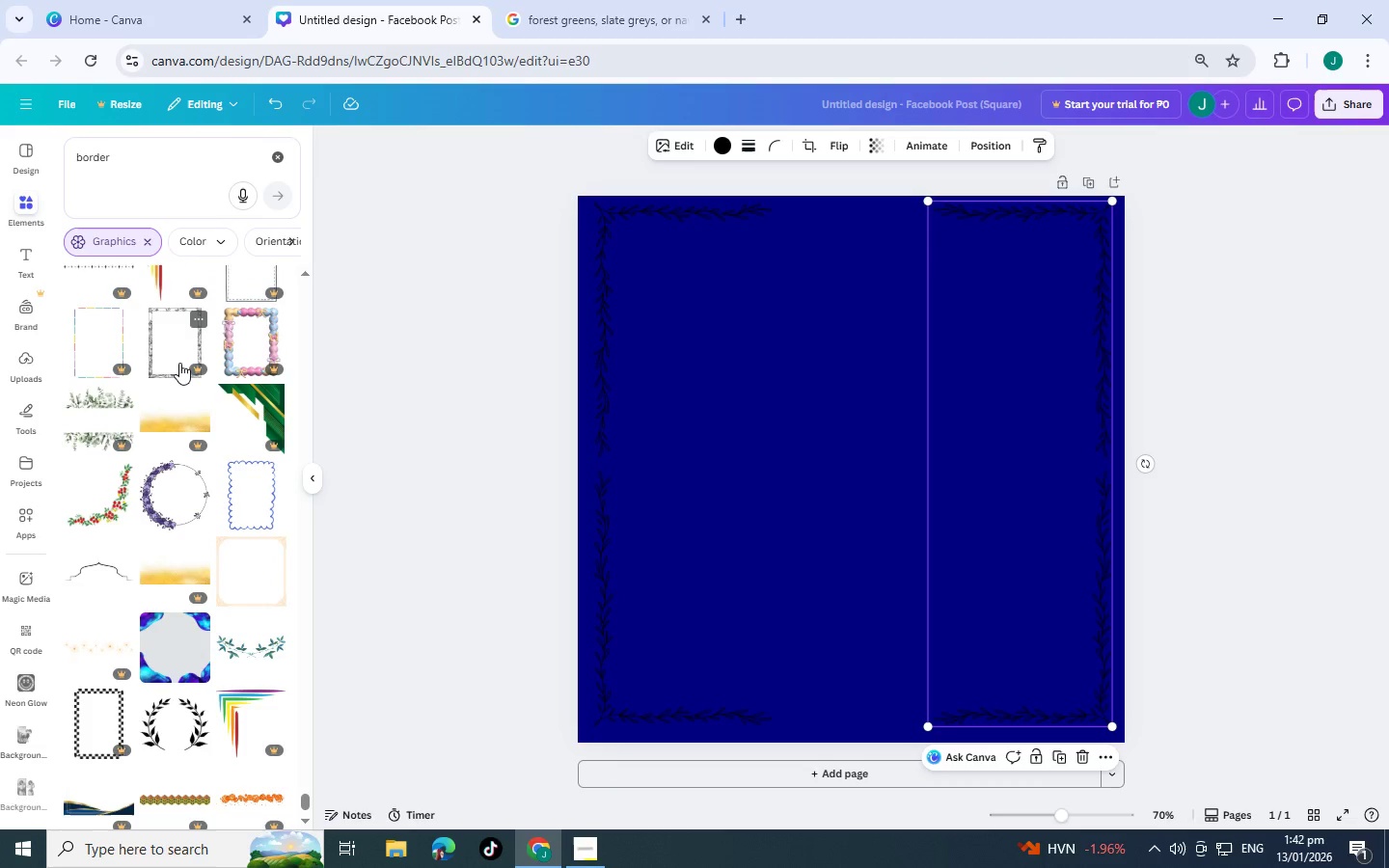 
scroll: coordinate [179, 363], scroll_direction: down, amount: 4.0
 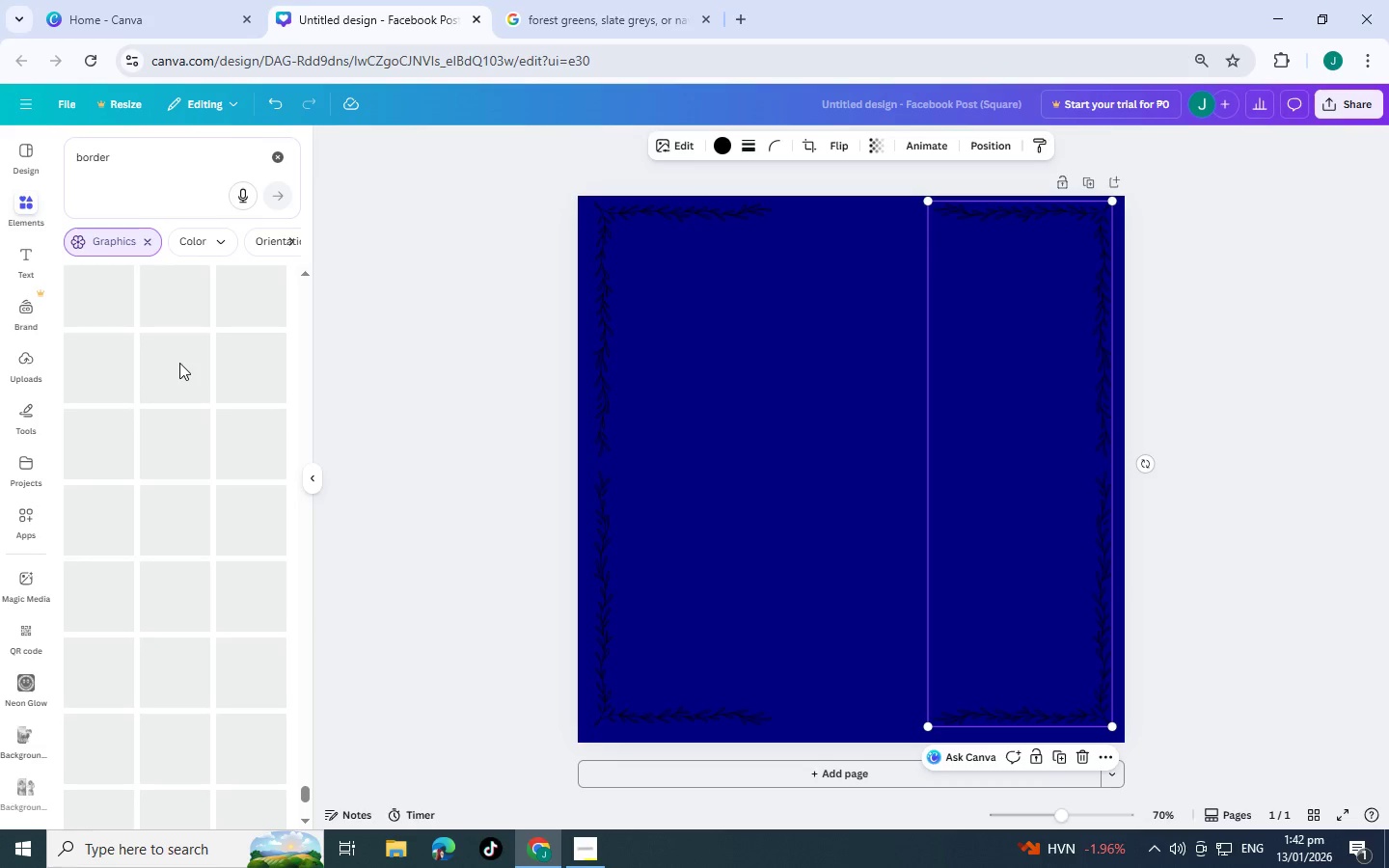 
scroll: coordinate [179, 363], scroll_direction: up, amount: 5.0
 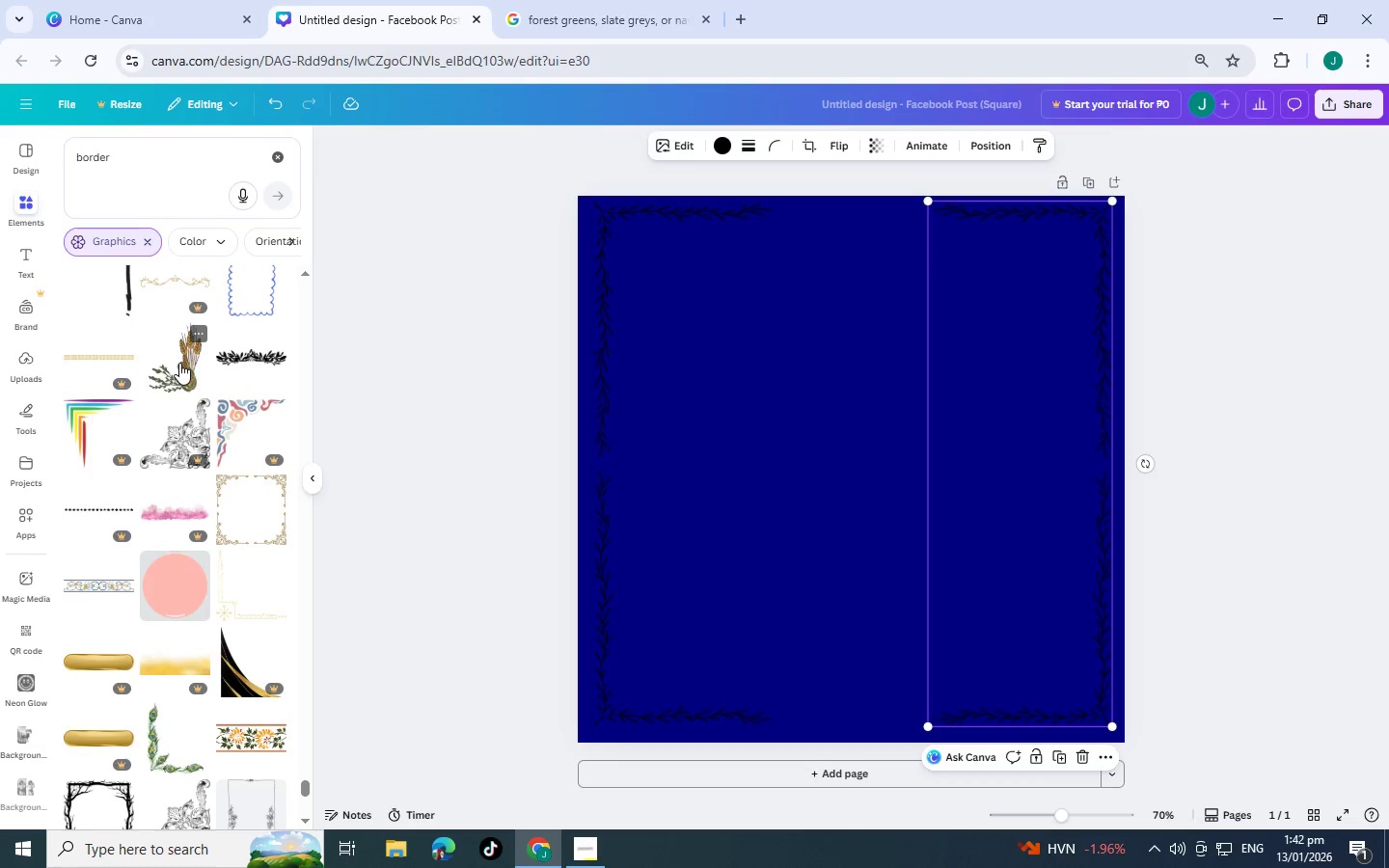 
scroll: coordinate [179, 363], scroll_direction: down, amount: 6.0
 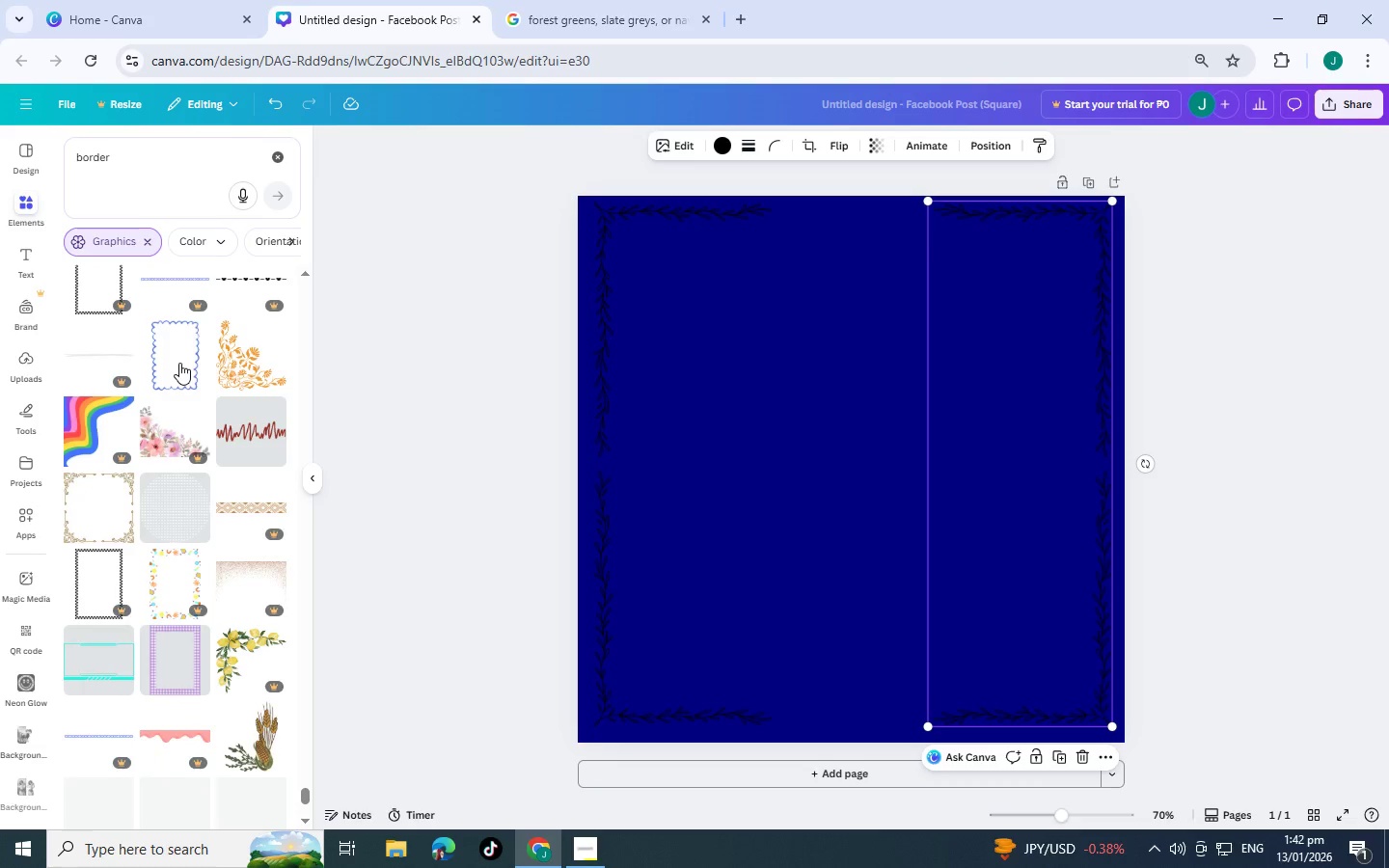 
scroll: coordinate [150, 473], scroll_direction: down, amount: 12.0
 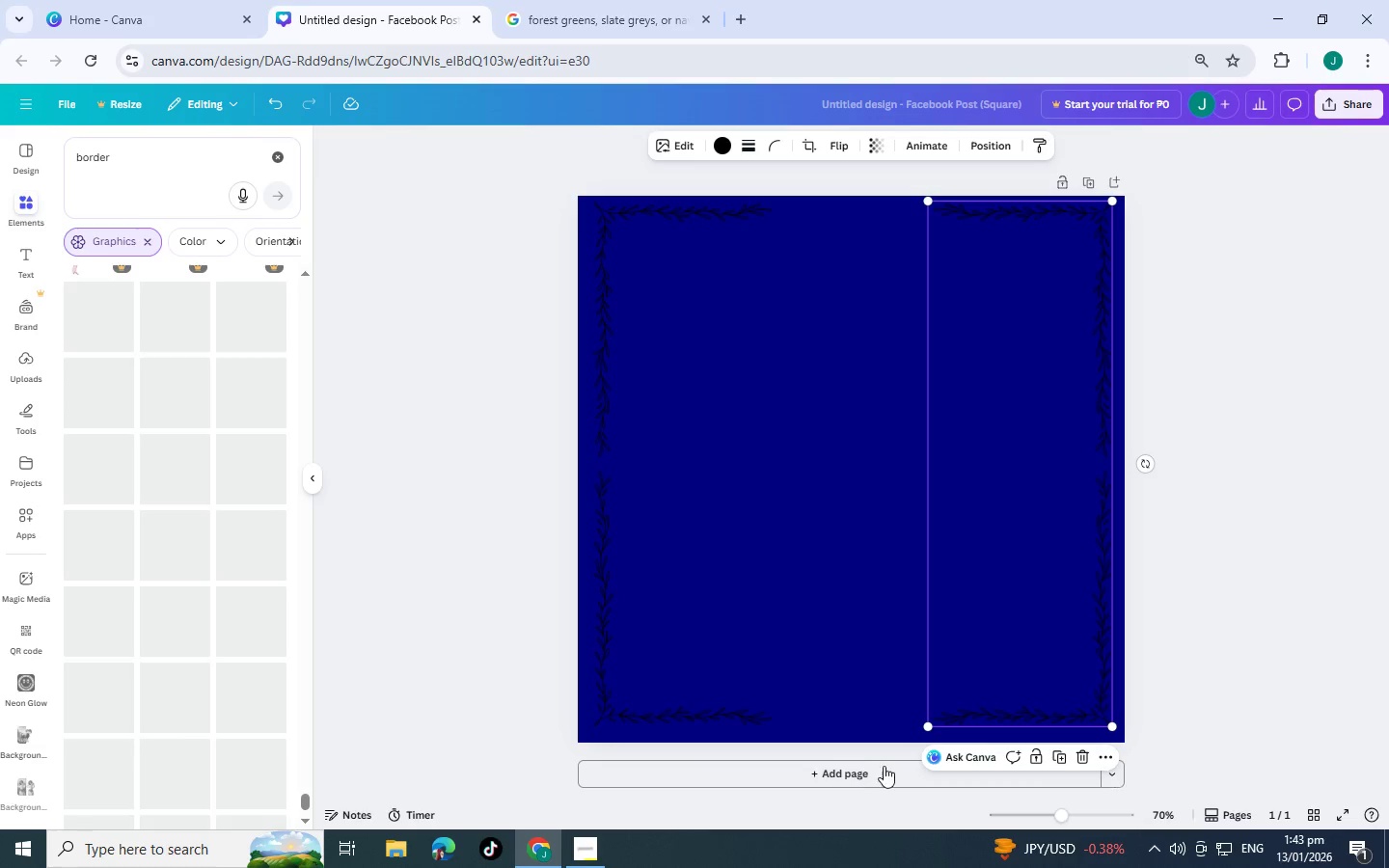 
left_click([859, 768])
 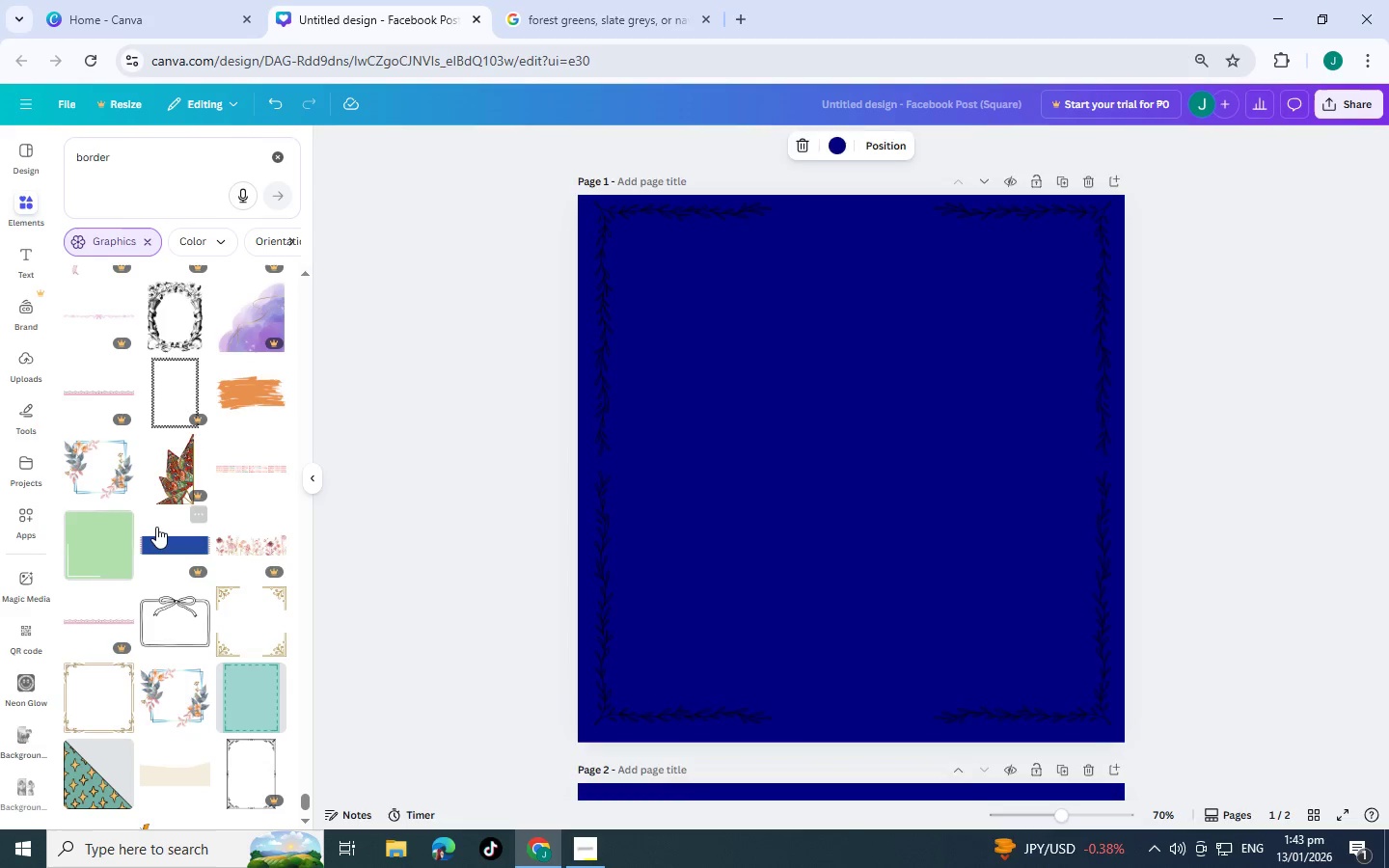 
scroll: coordinate [186, 609], scroll_direction: down, amount: 15.0
 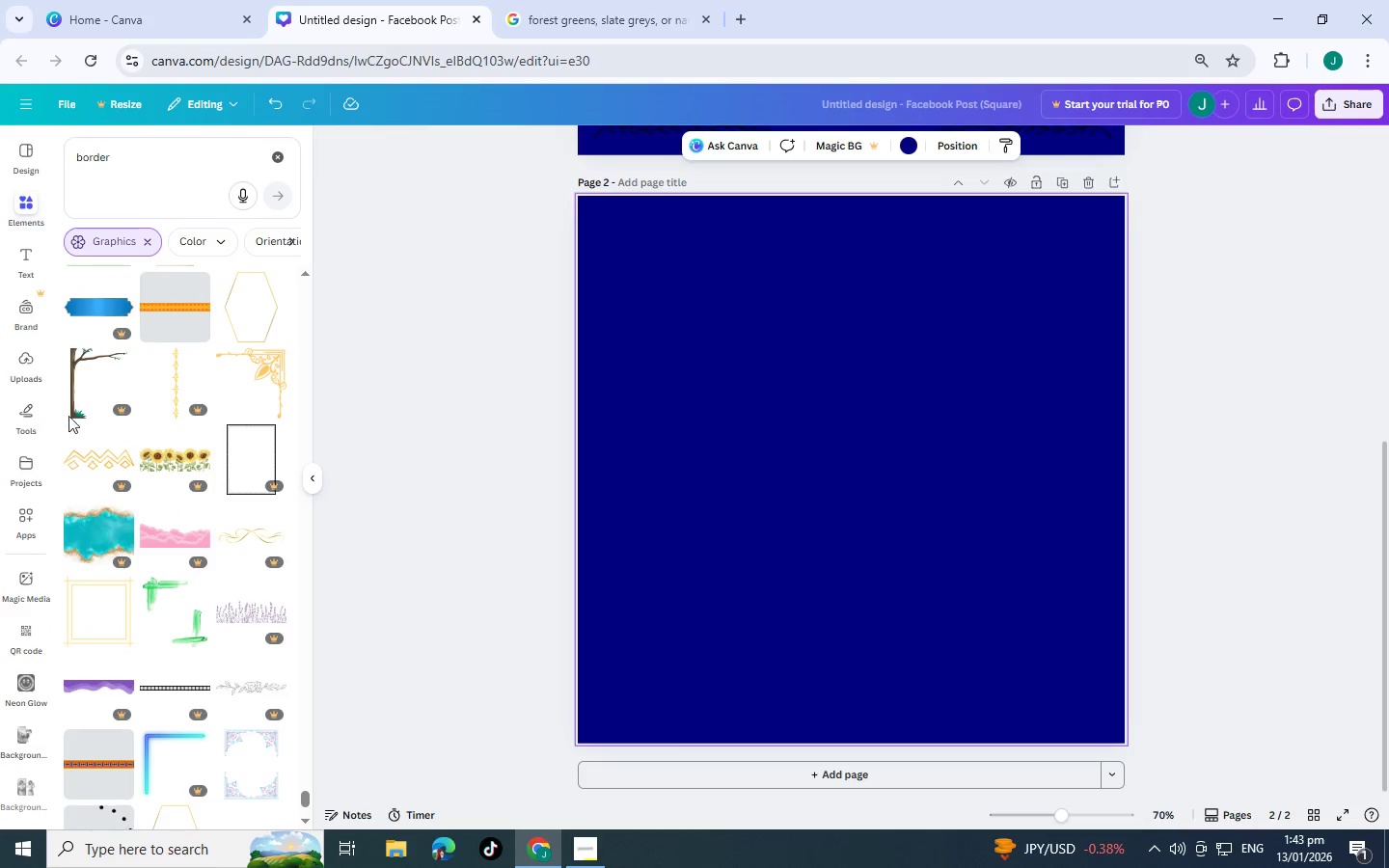 
scroll: coordinate [178, 326], scroll_direction: down, amount: 9.0
 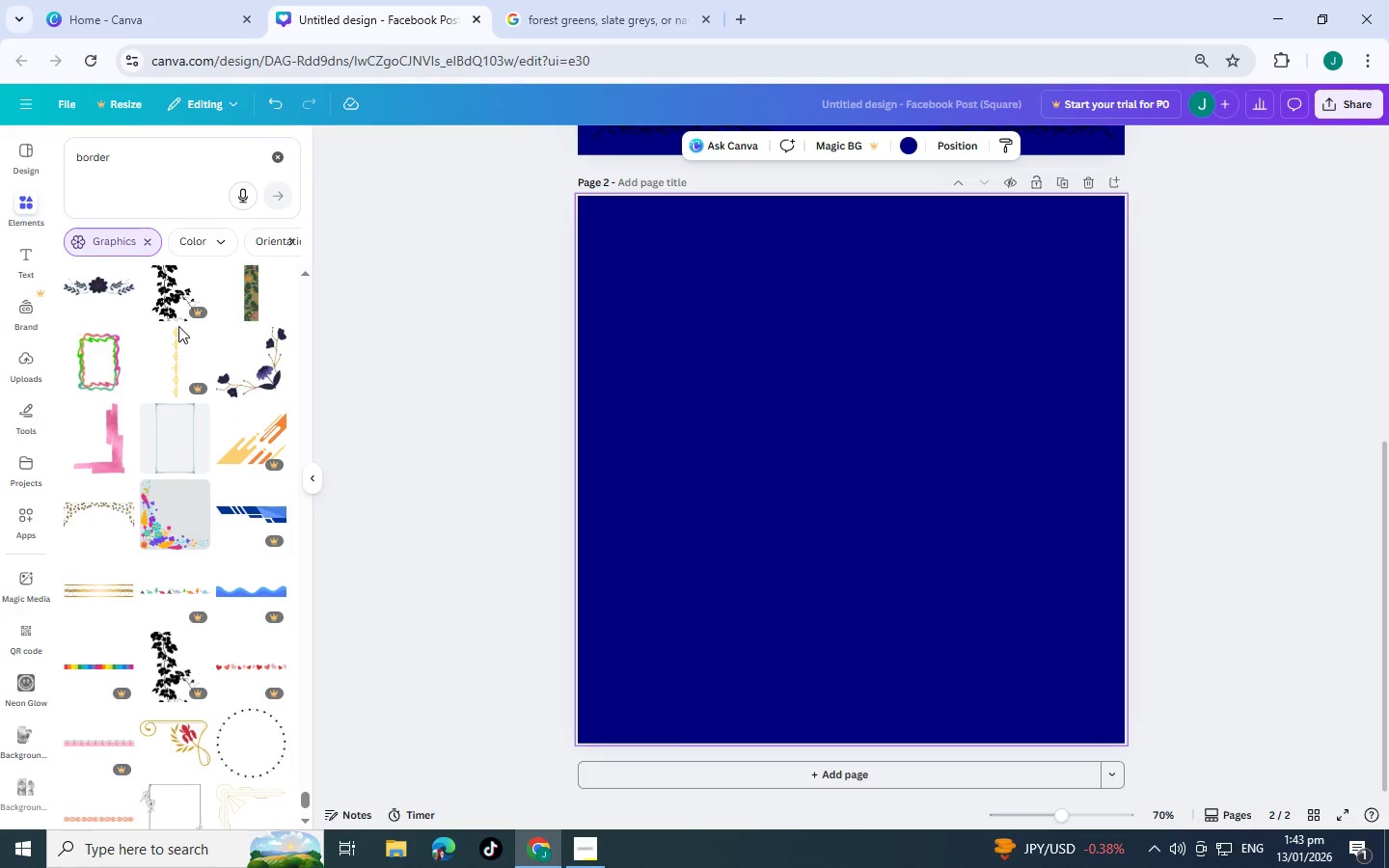 
scroll: coordinate [178, 326], scroll_direction: down, amount: 6.0
 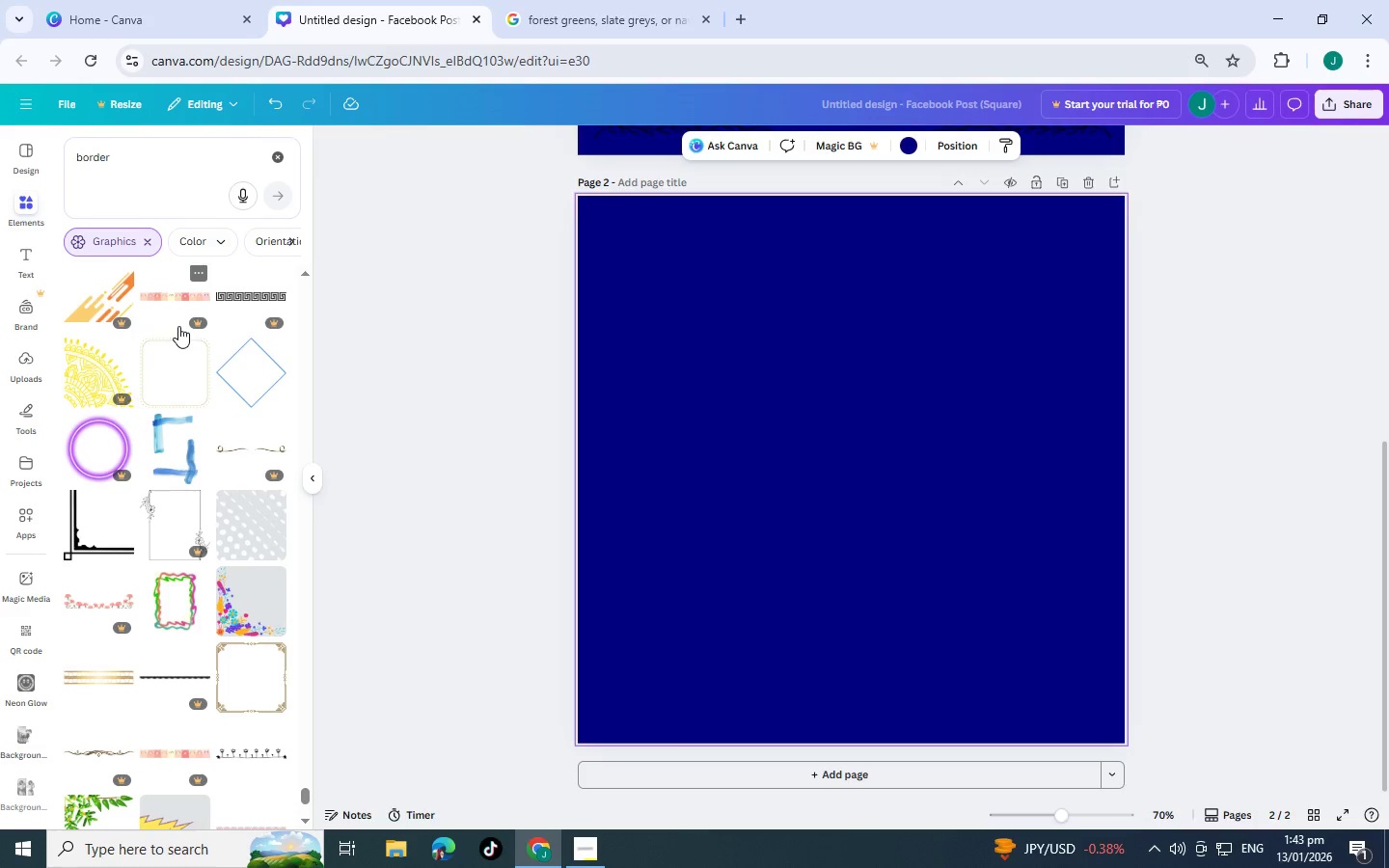 
scroll: coordinate [178, 326], scroll_direction: down, amount: 4.0
 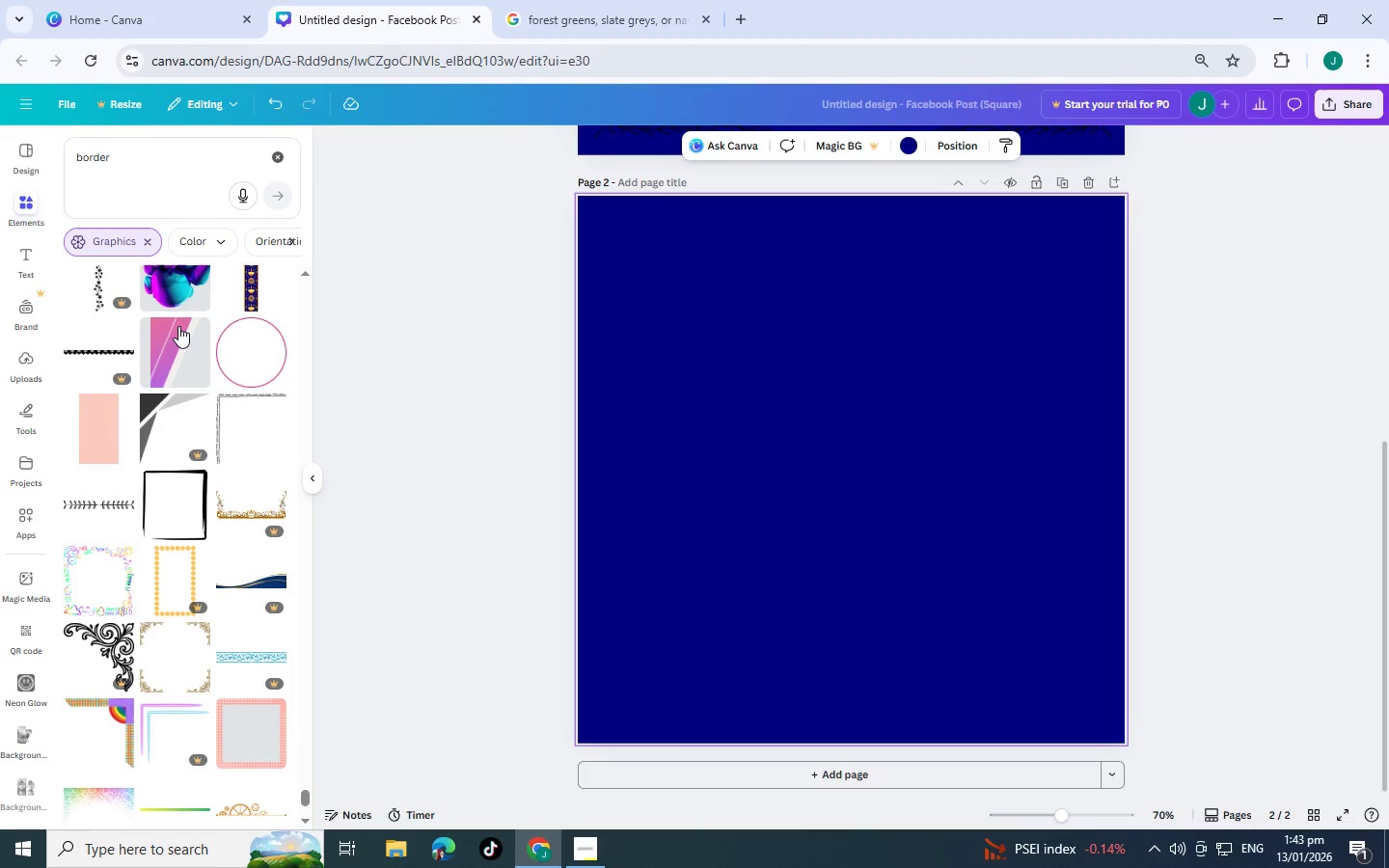 
left_click([186, 348])
 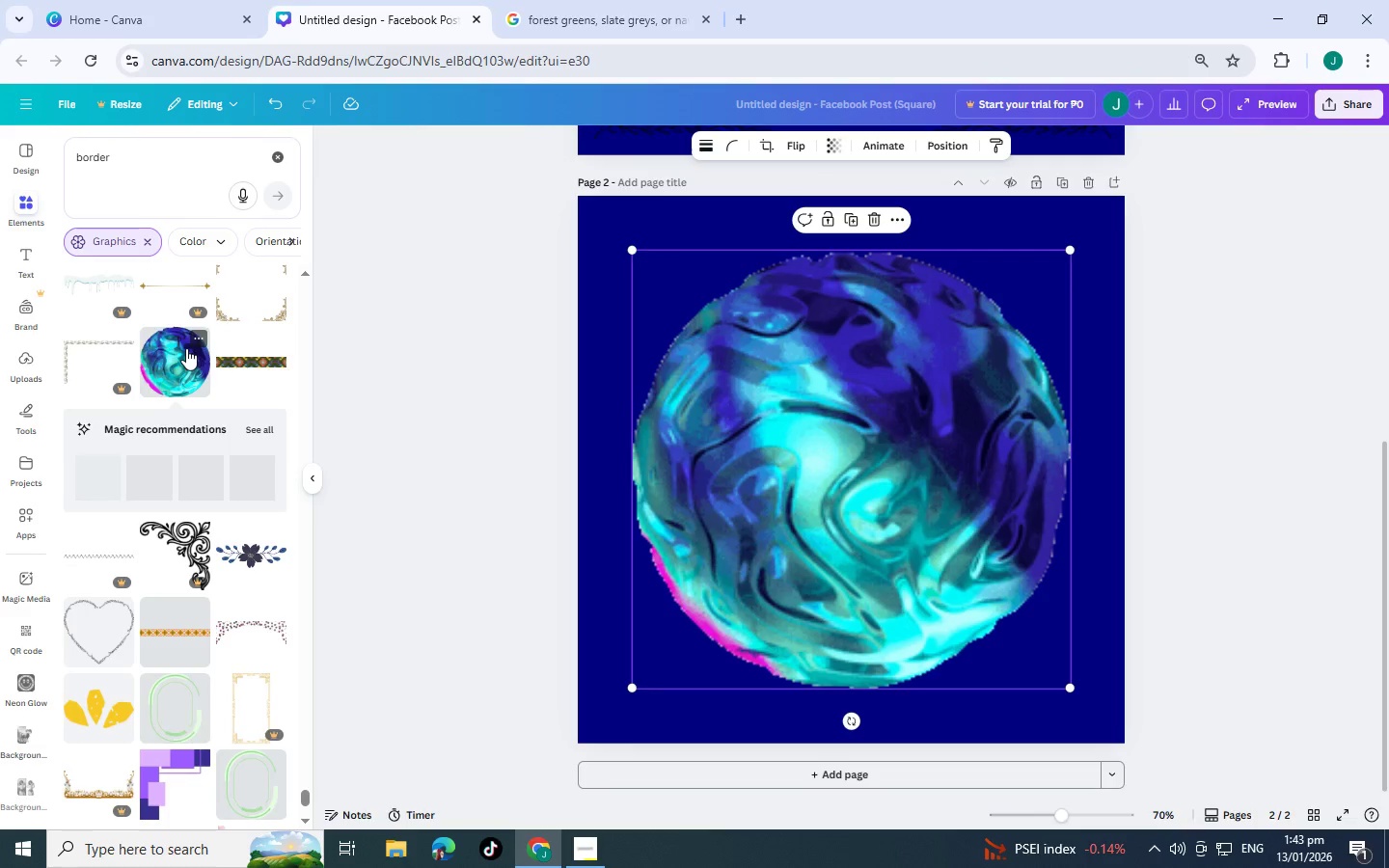 
scroll: coordinate [186, 348], scroll_direction: down, amount: 5.0
 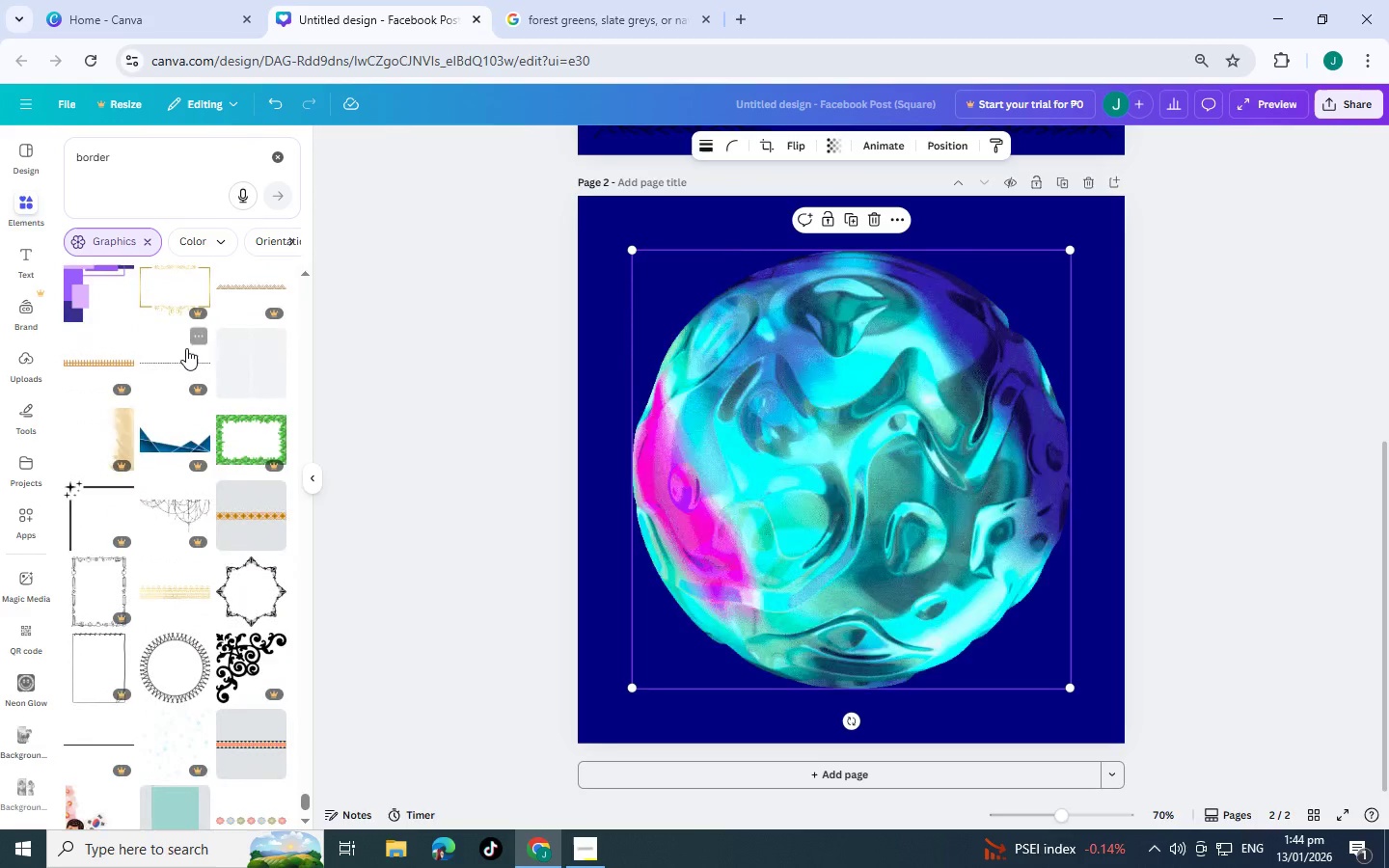 
scroll: coordinate [186, 348], scroll_direction: down, amount: 1.0
 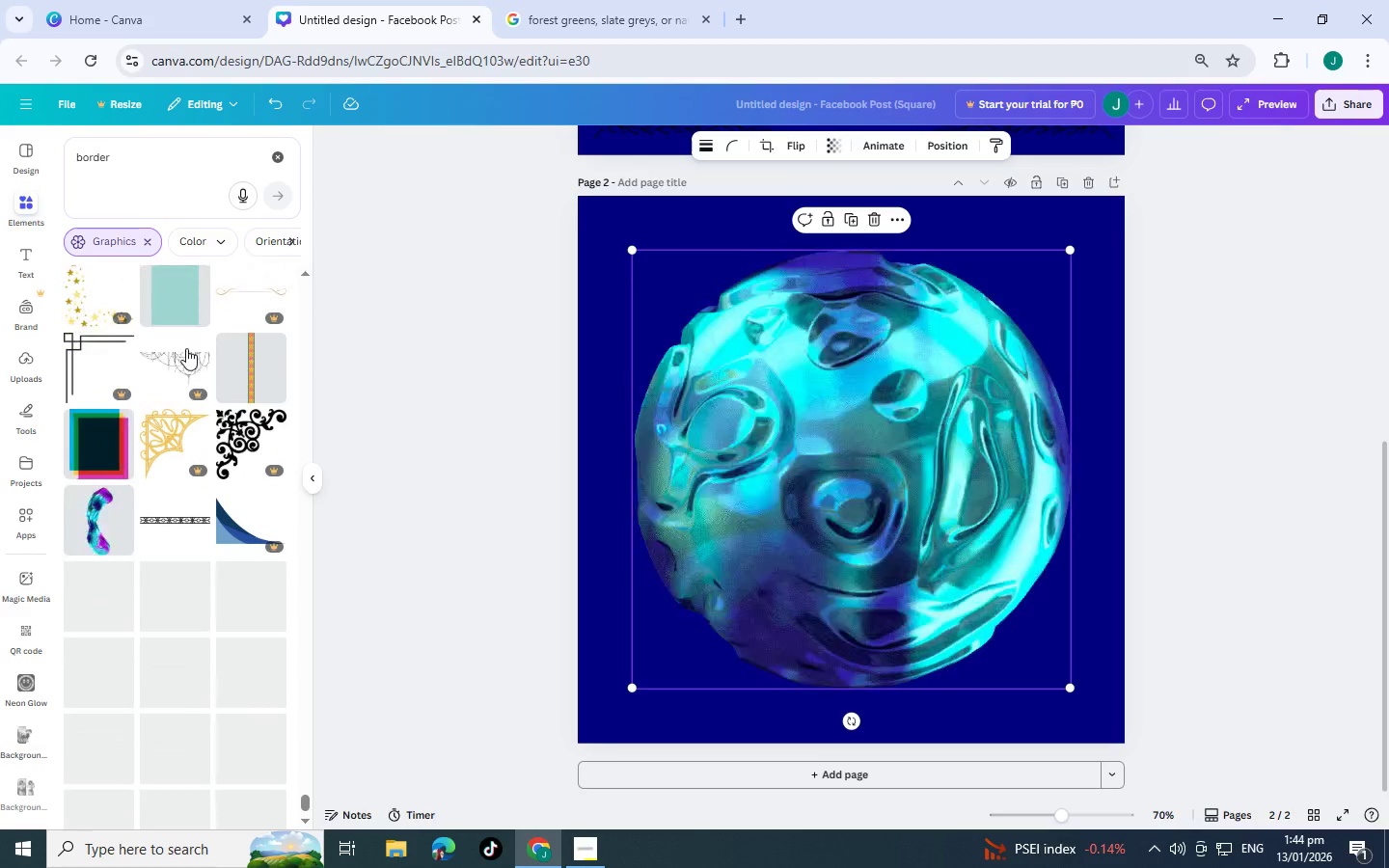 
left_click([99, 502])
 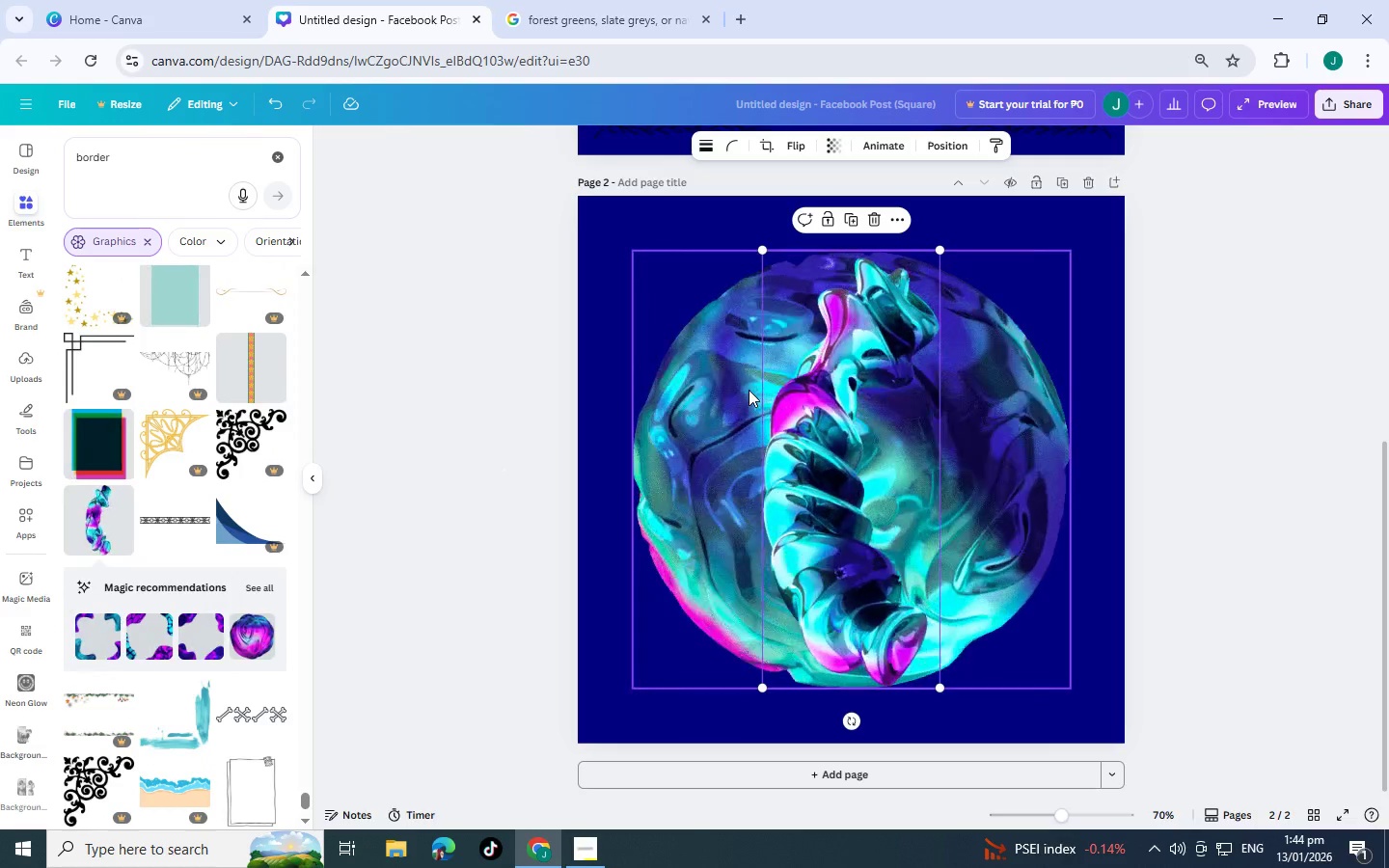 
left_click_drag(start_coordinate=[778, 396], to_coordinate=[570, 384])
 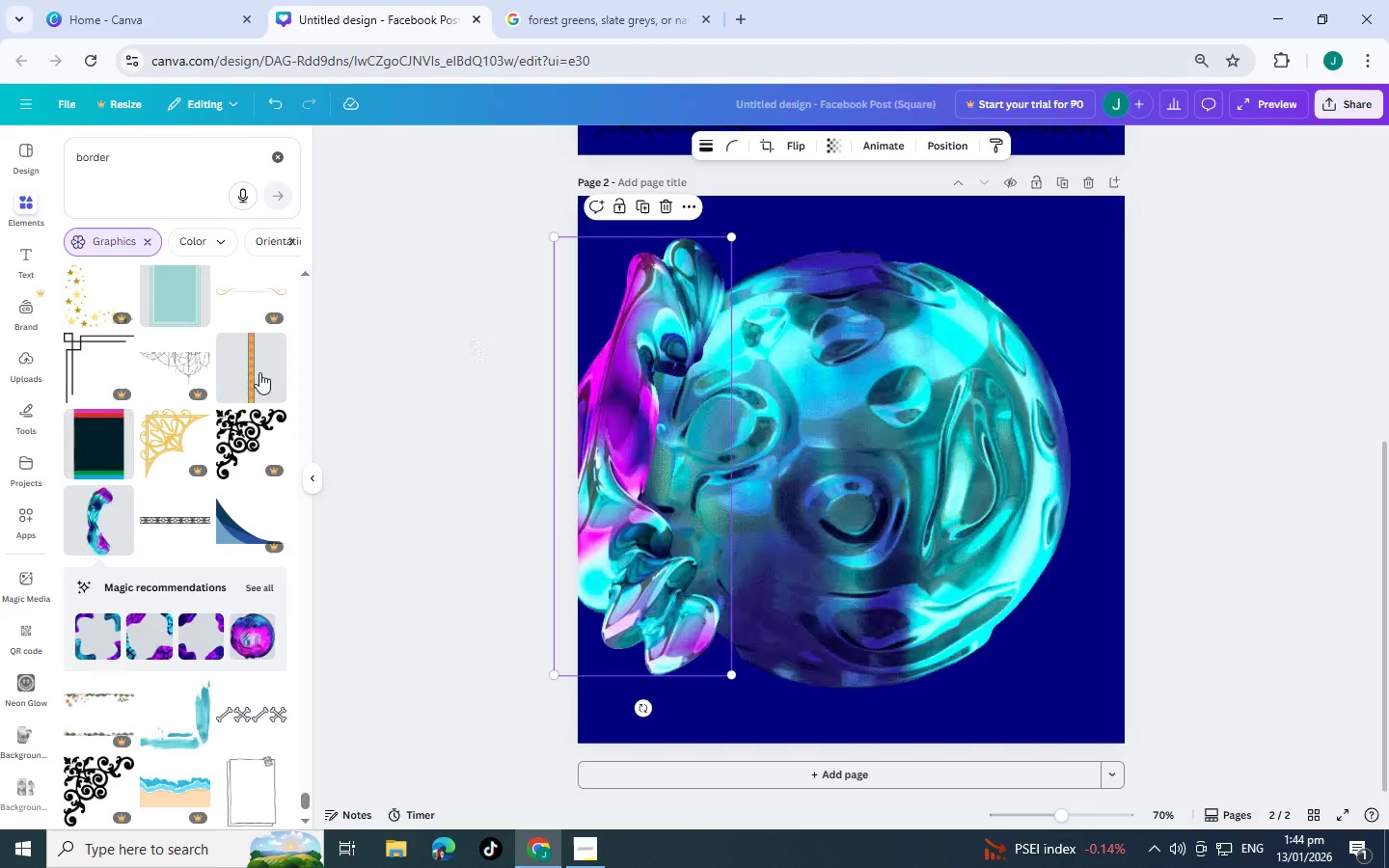 
scroll: coordinate [195, 386], scroll_direction: down, amount: 5.0
 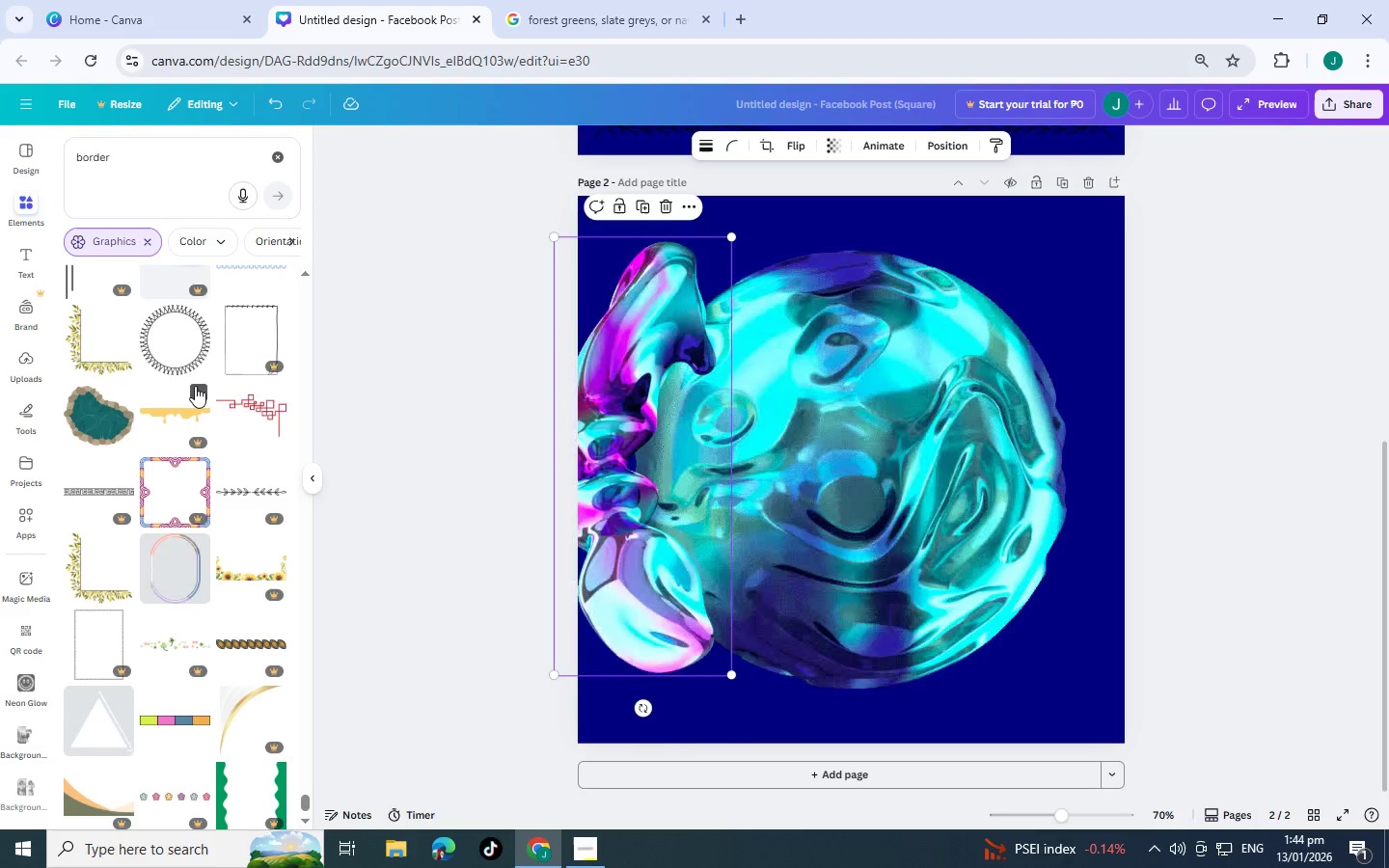 
scroll: coordinate [195, 386], scroll_direction: down, amount: 5.0
 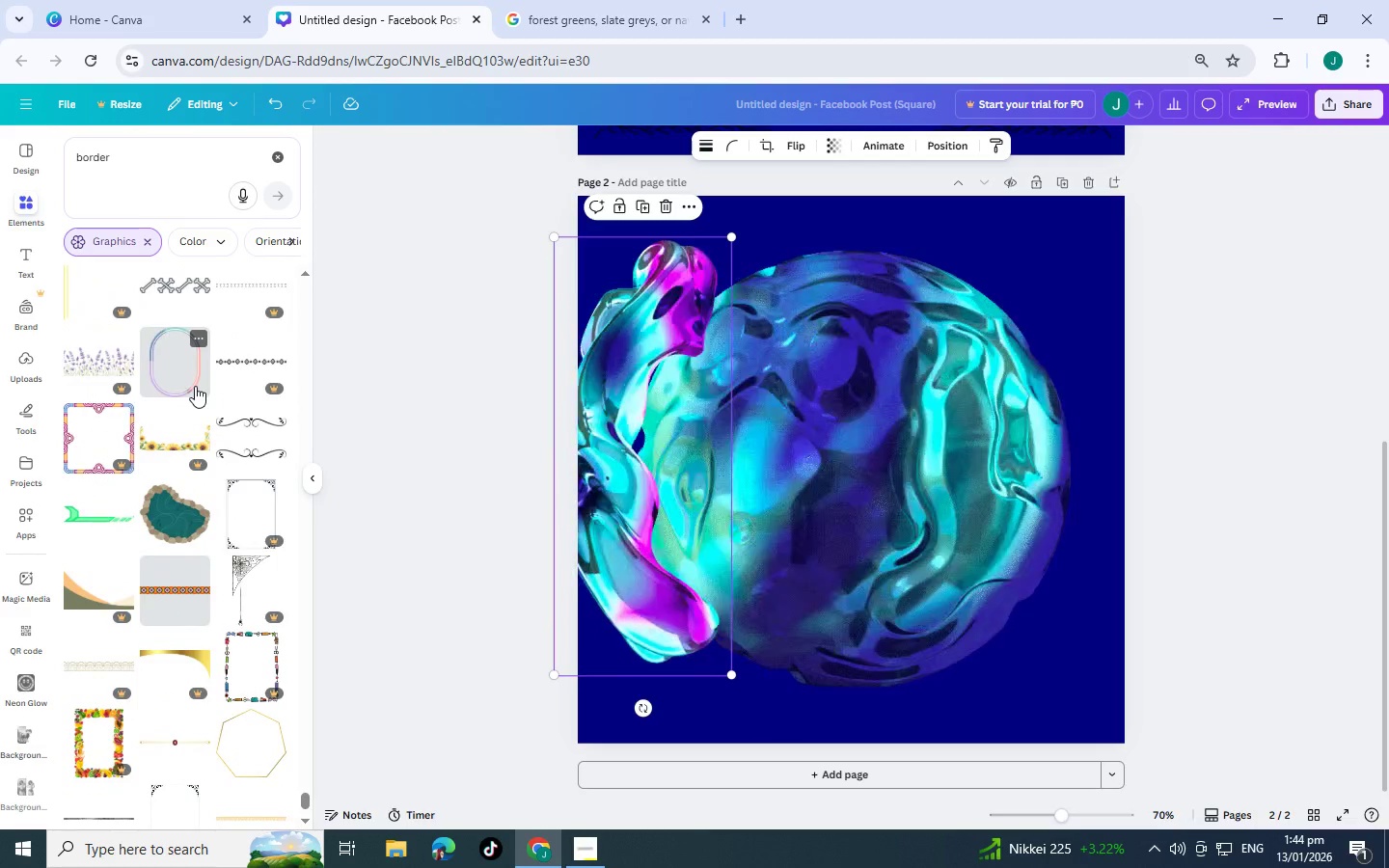 
scroll: coordinate [195, 386], scroll_direction: down, amount: 5.0
 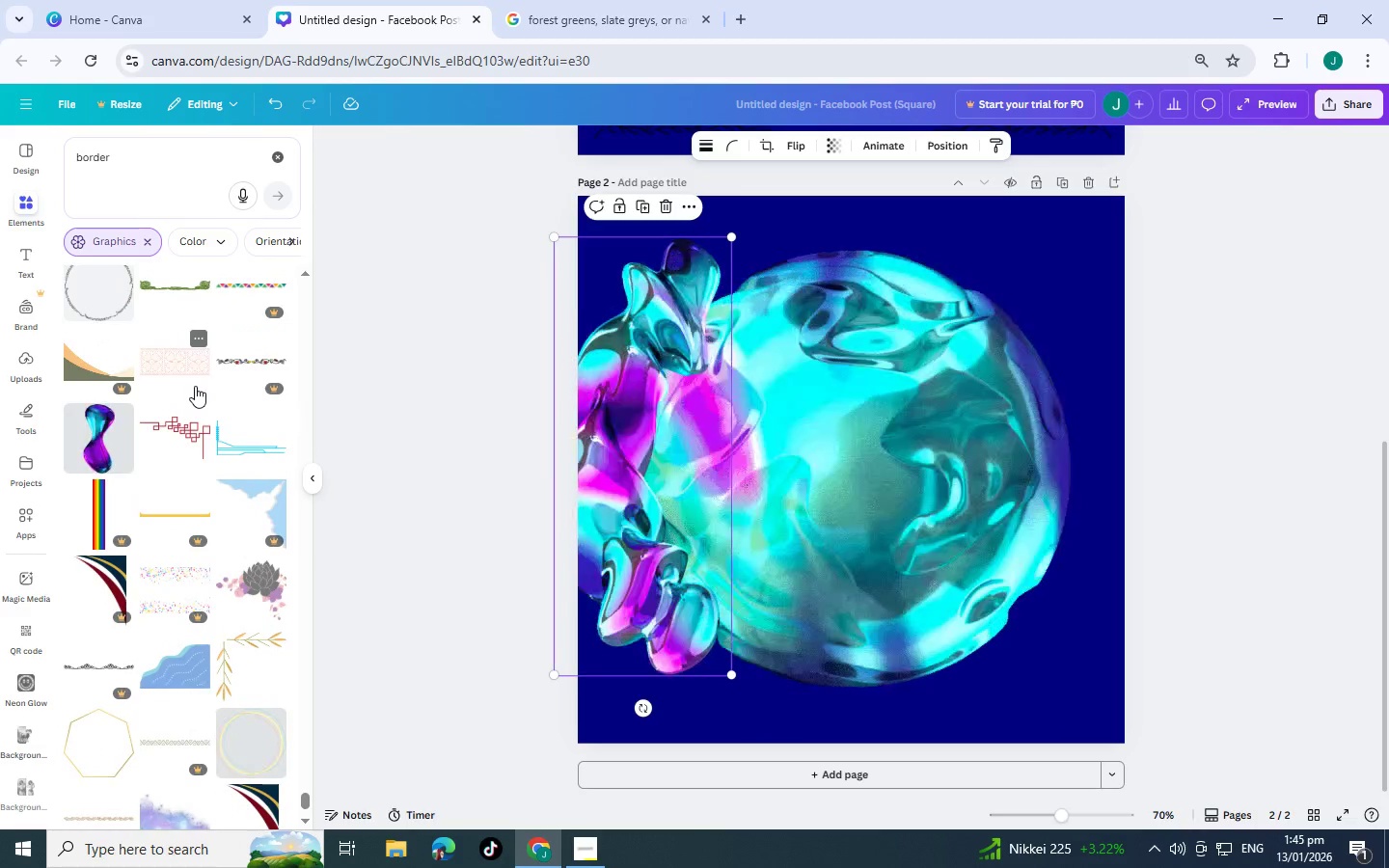 
scroll: coordinate [204, 391], scroll_direction: down, amount: 6.0
 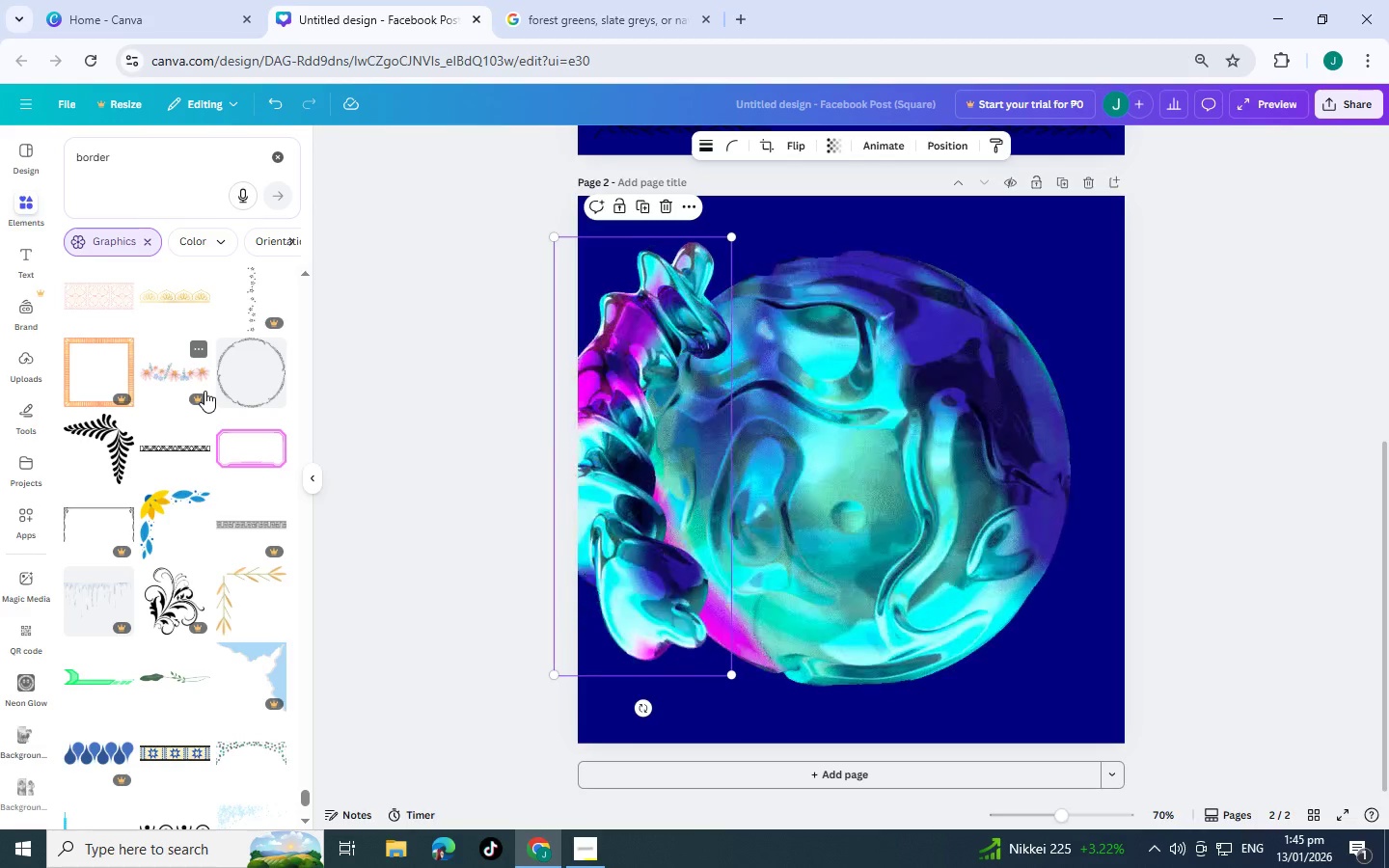 
scroll: coordinate [204, 391], scroll_direction: down, amount: 5.0
 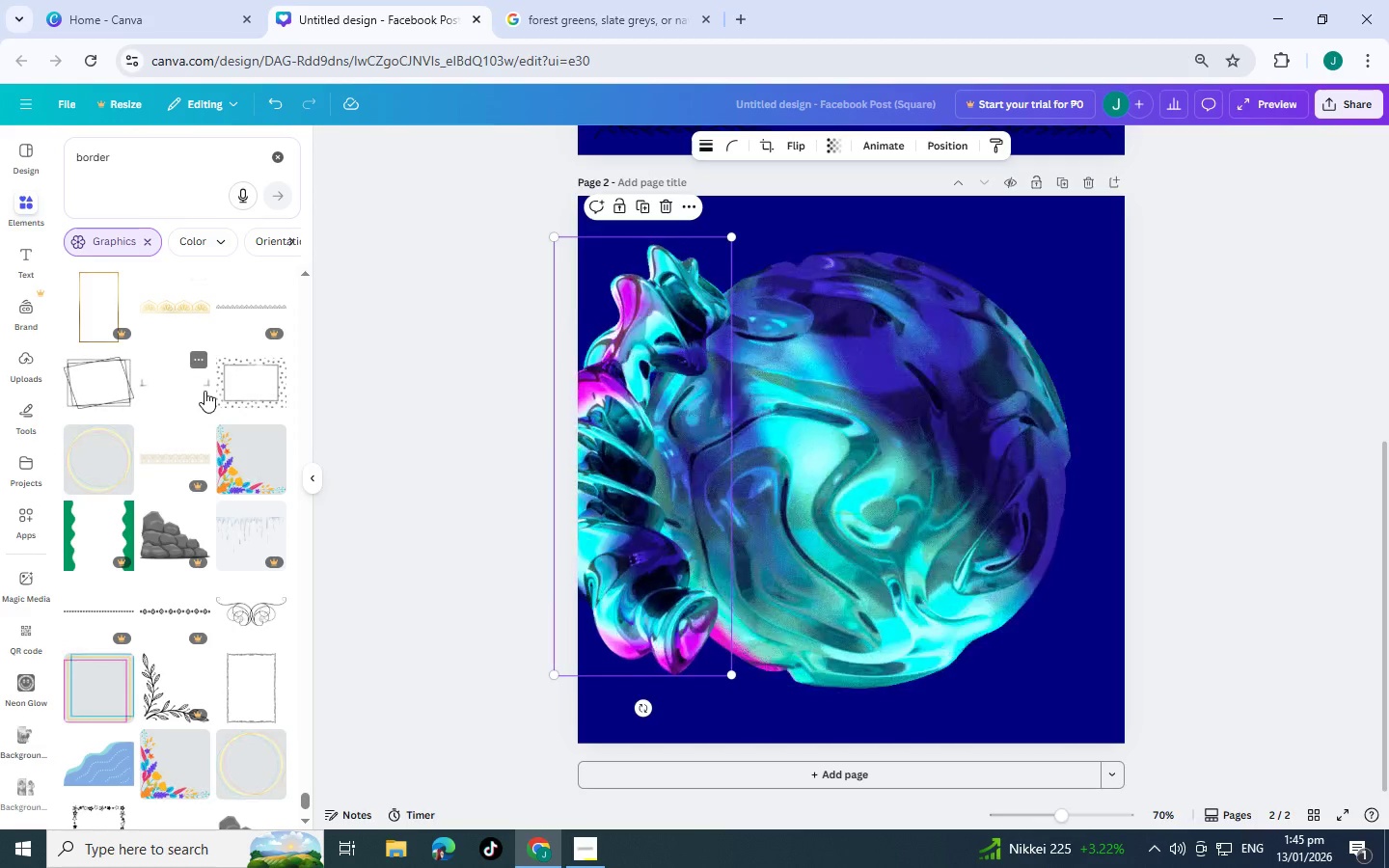 
scroll: coordinate [204, 391], scroll_direction: down, amount: 6.0
 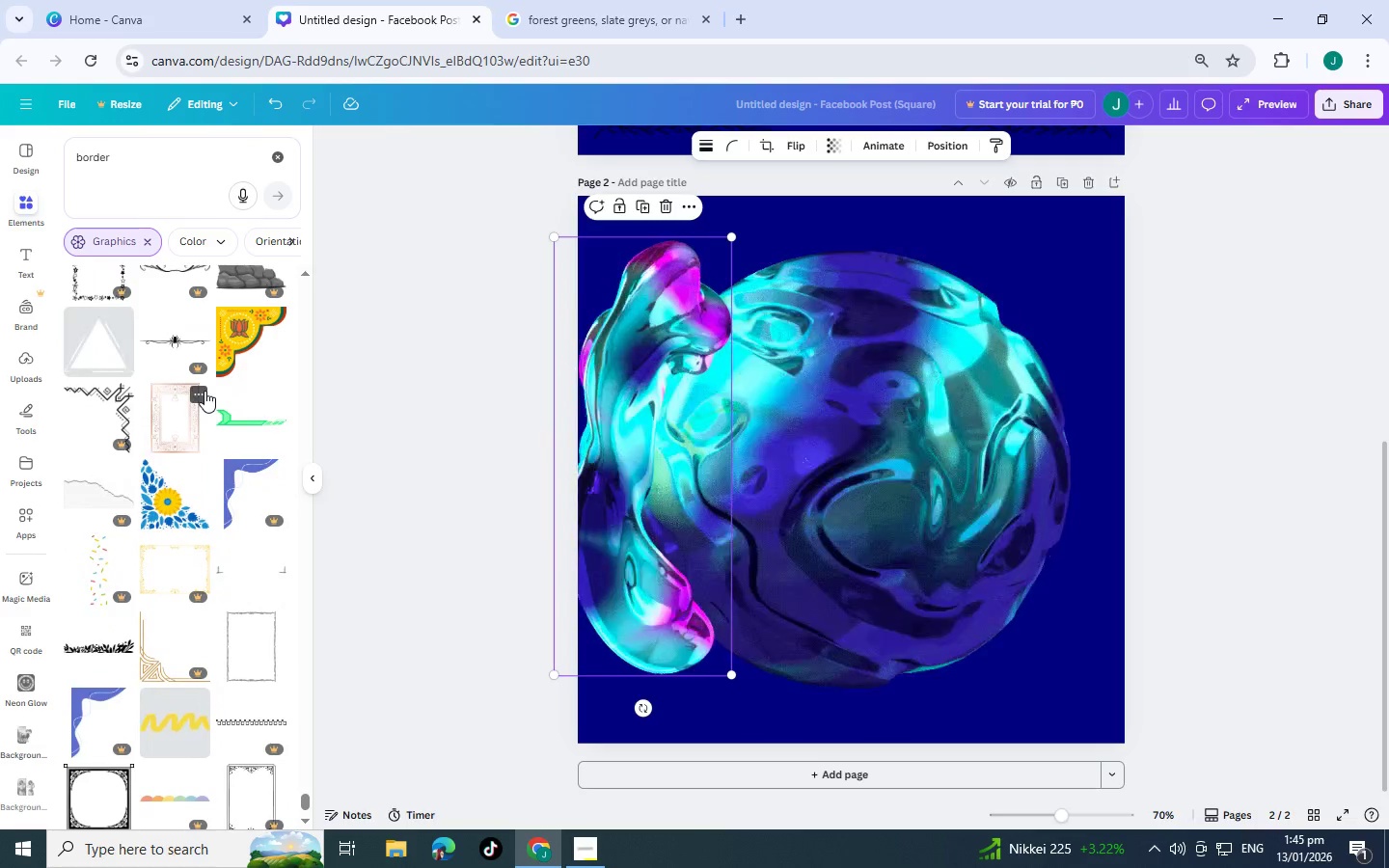 
scroll: coordinate [55, 722], scroll_direction: down, amount: 8.0
 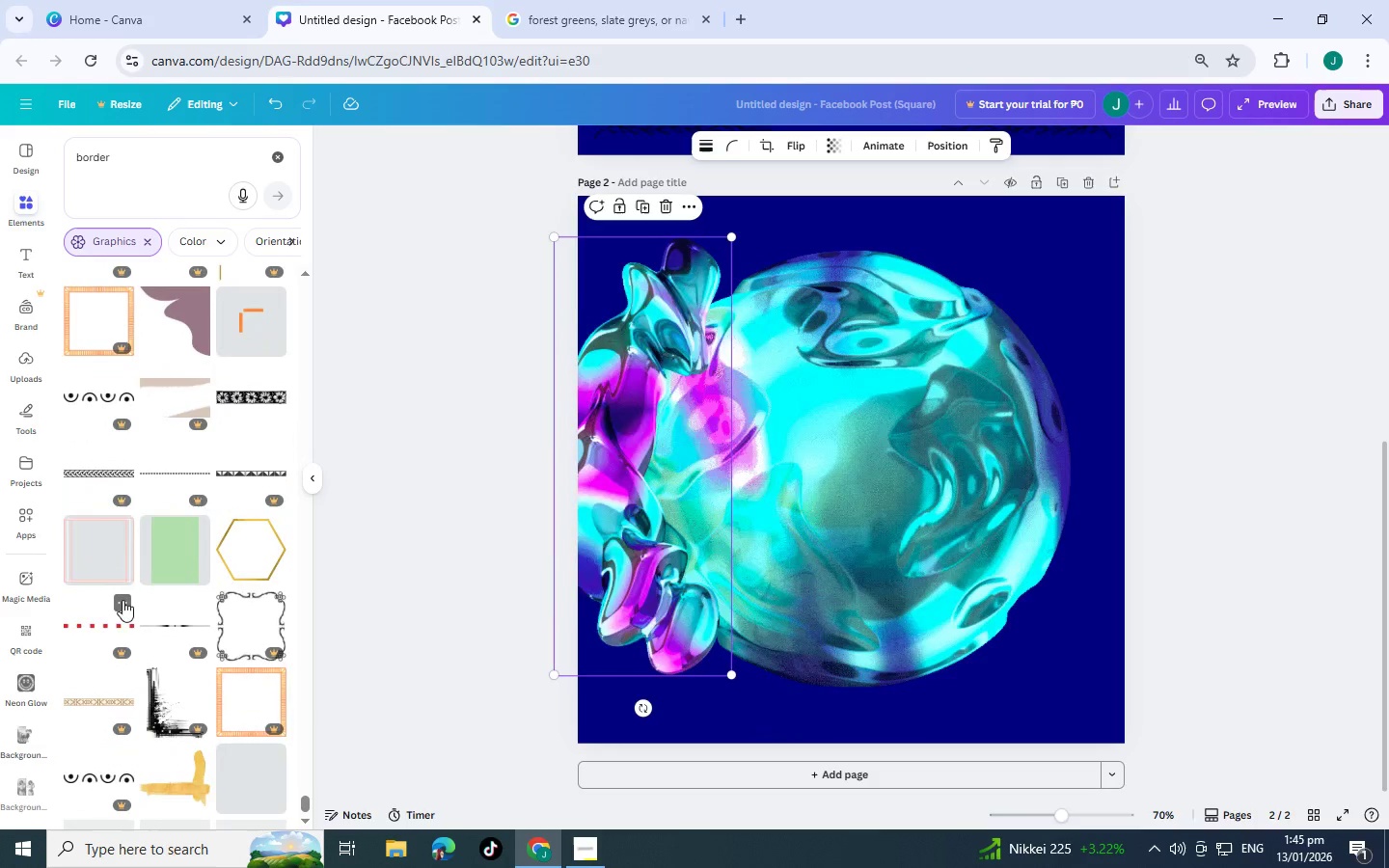 
scroll: coordinate [284, 595], scroll_direction: down, amount: 7.0
 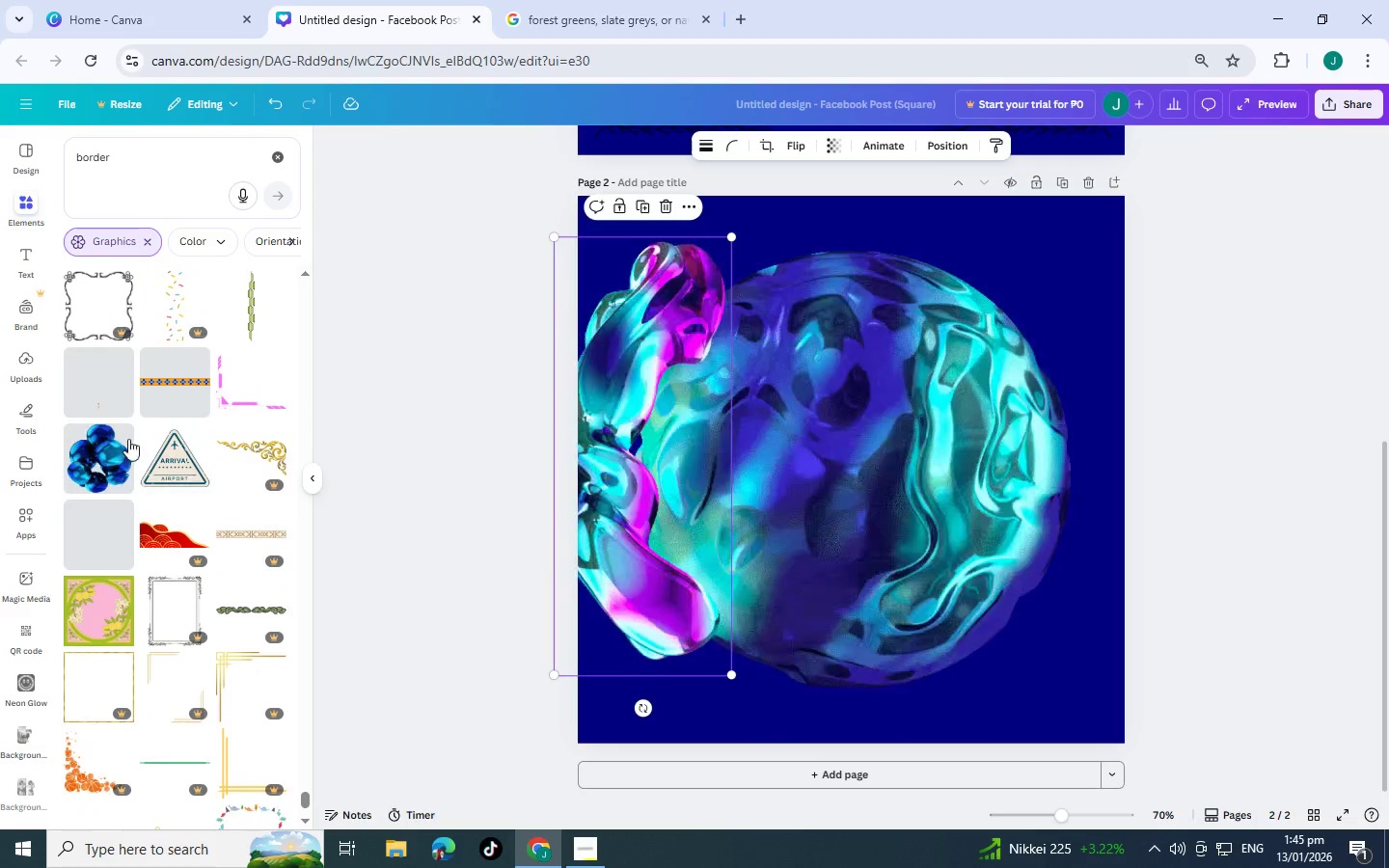 
left_click([121, 429])
 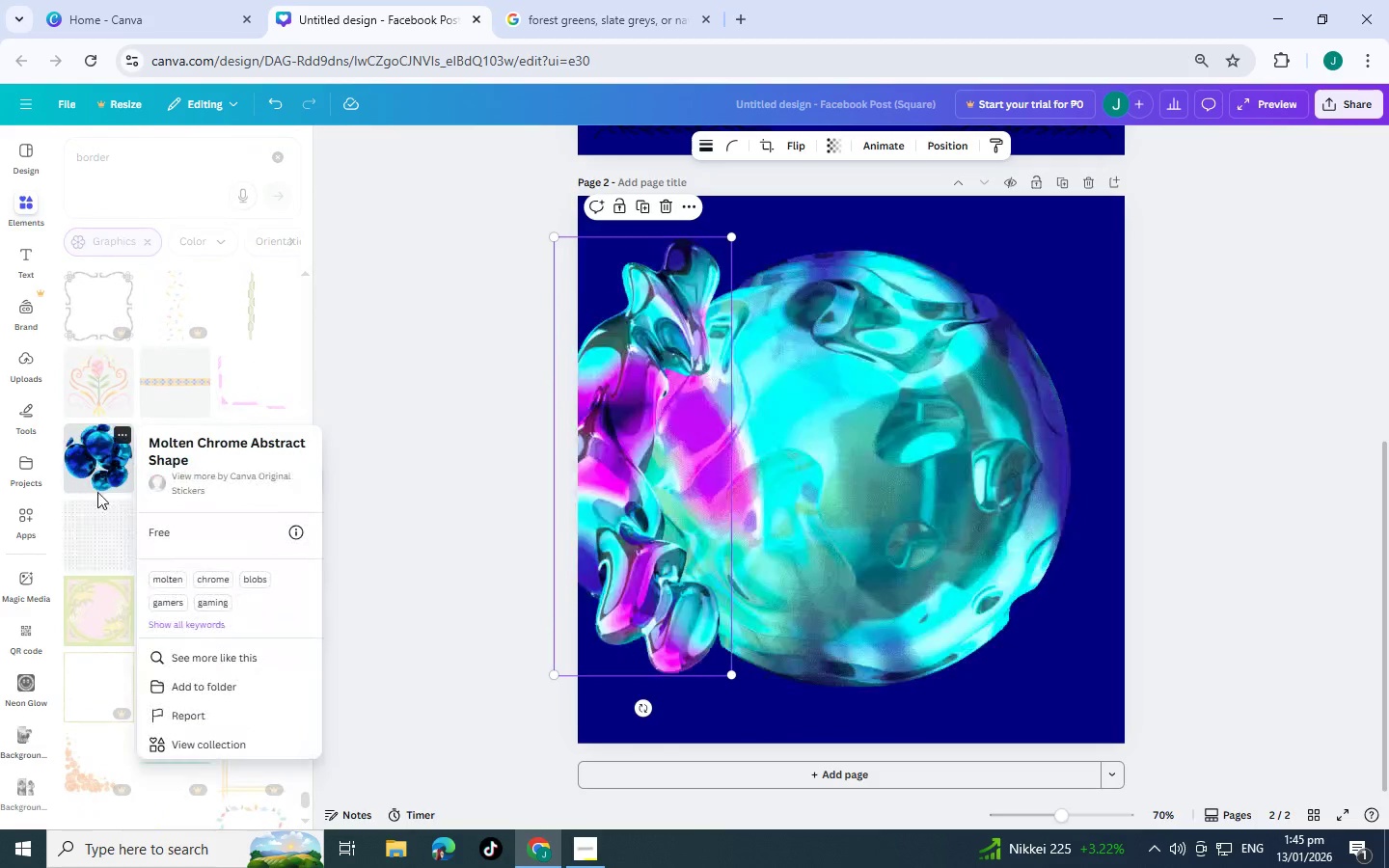 
left_click([95, 498])
 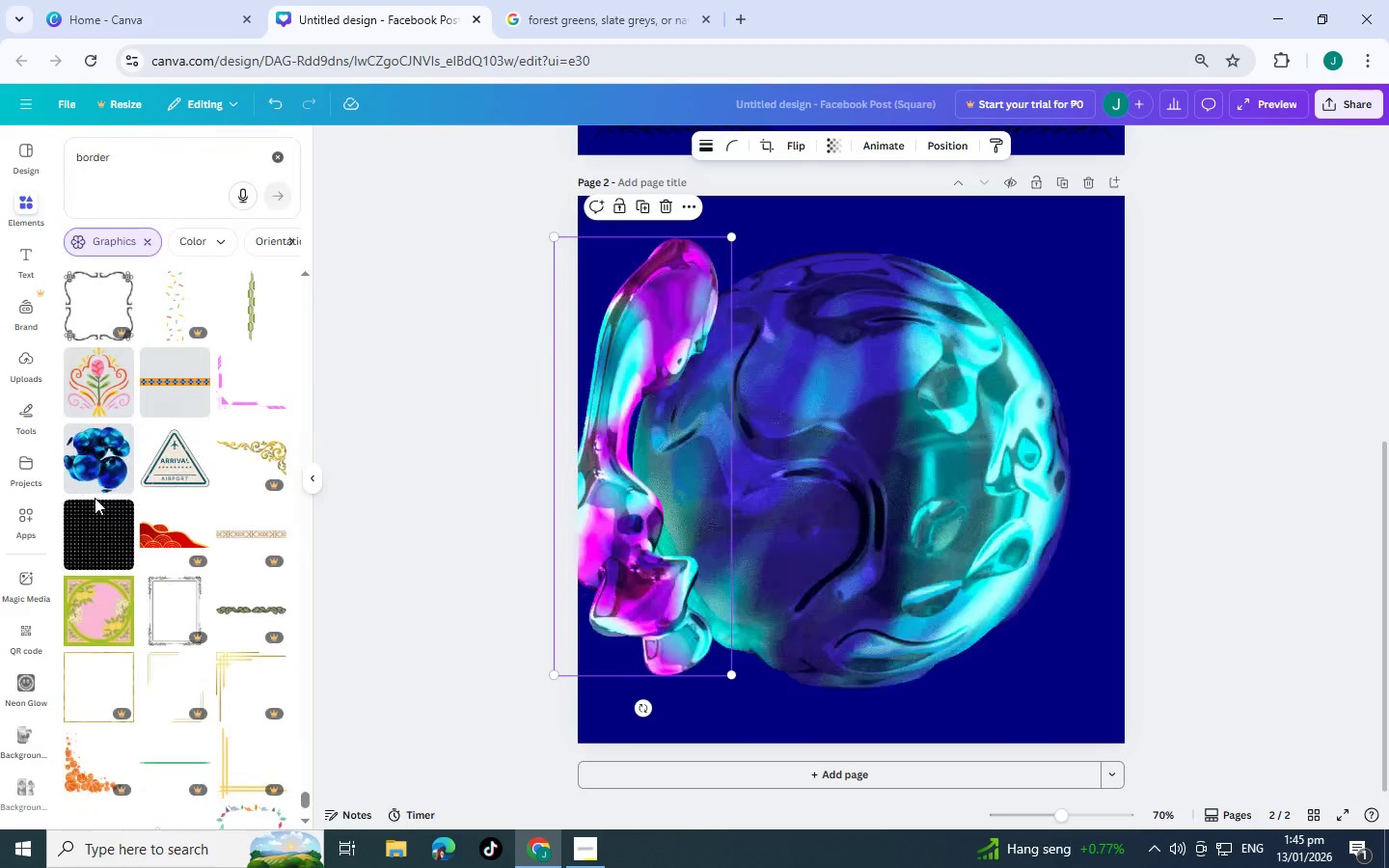 
scroll: coordinate [230, 575], scroll_direction: down, amount: 3.0
 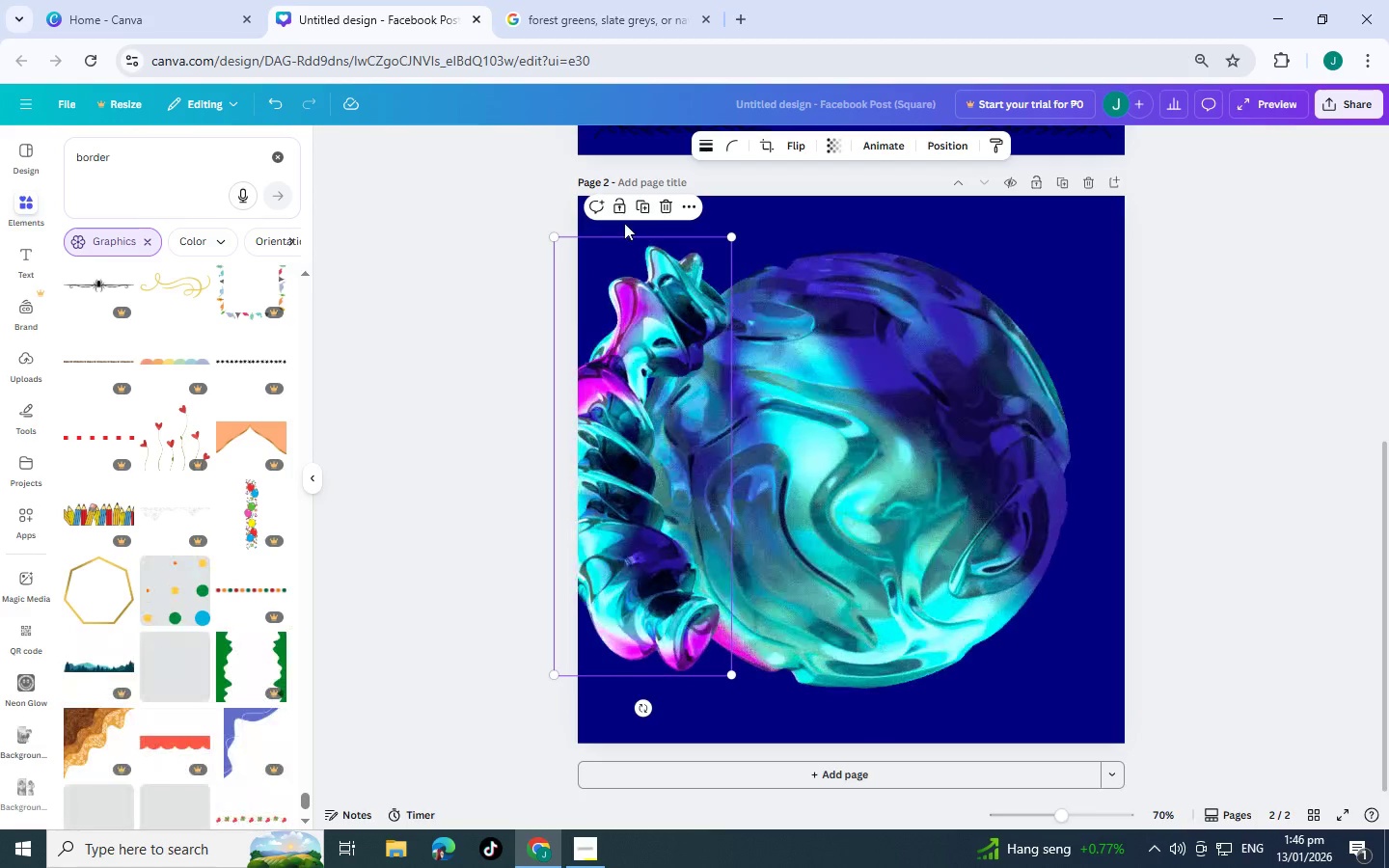 
left_click([670, 203])
 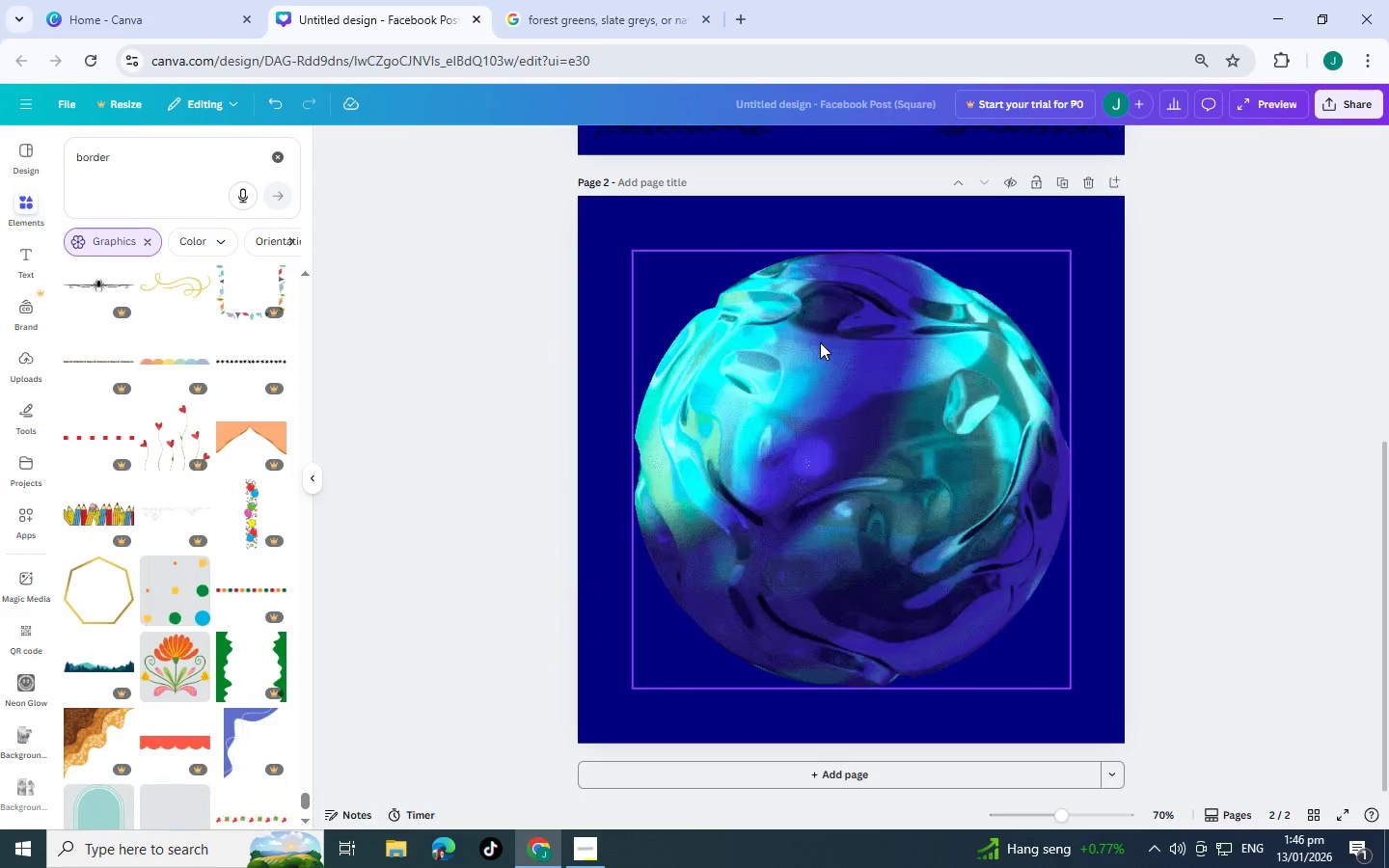 
scroll: coordinate [156, 460], scroll_direction: down, amount: 7.0
 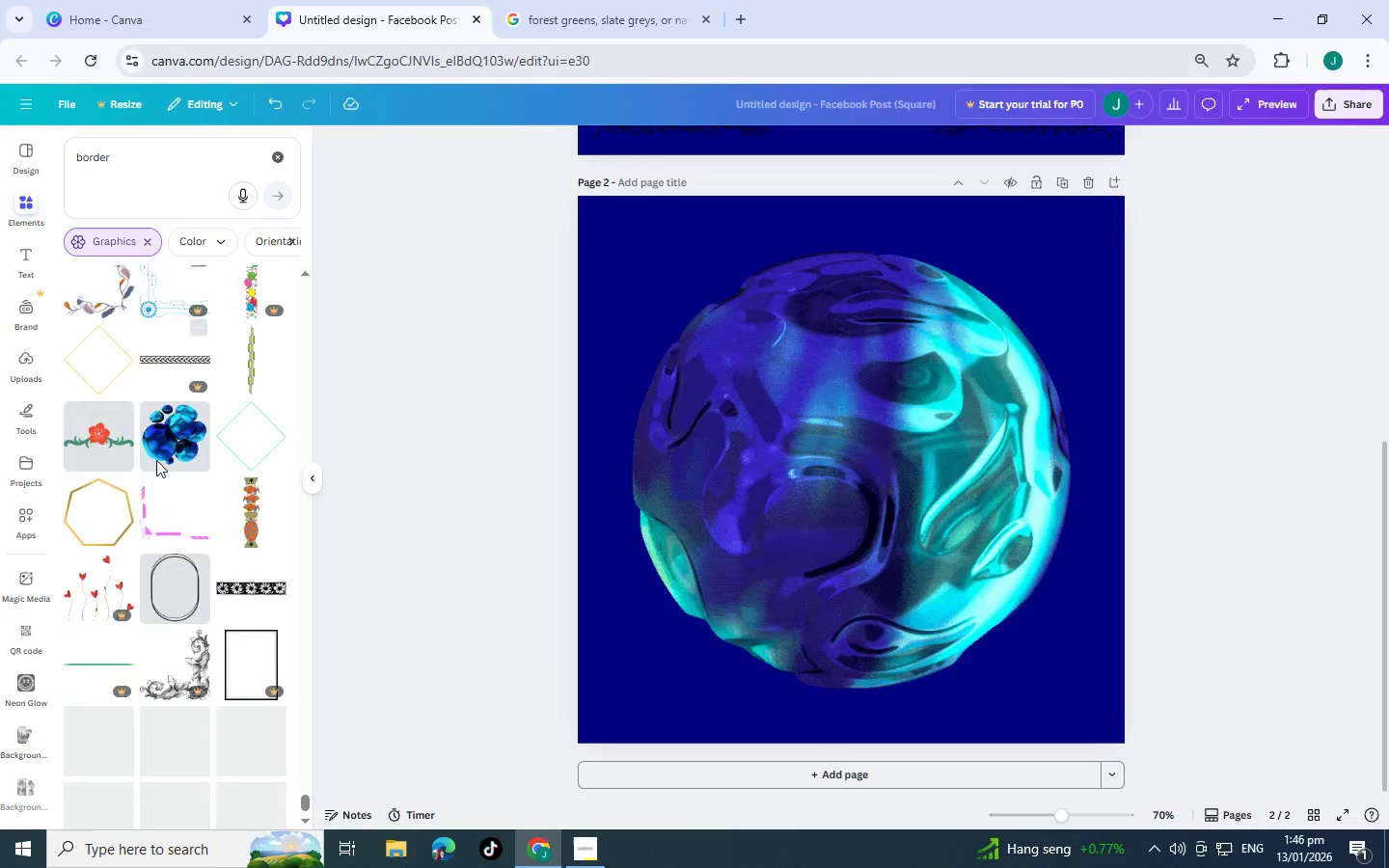 
scroll: coordinate [156, 460], scroll_direction: up, amount: 1.0
 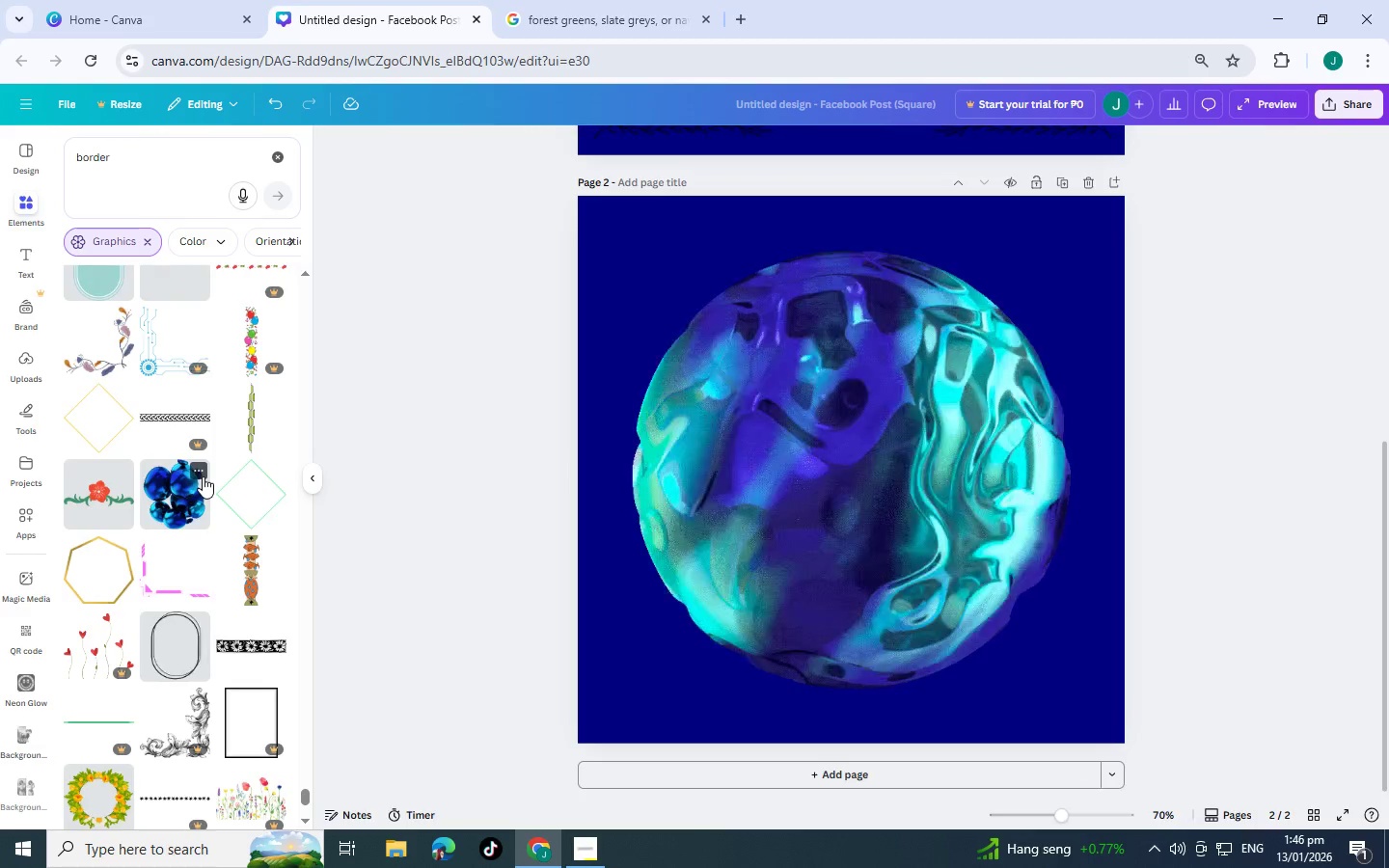 
wait(5.82)
 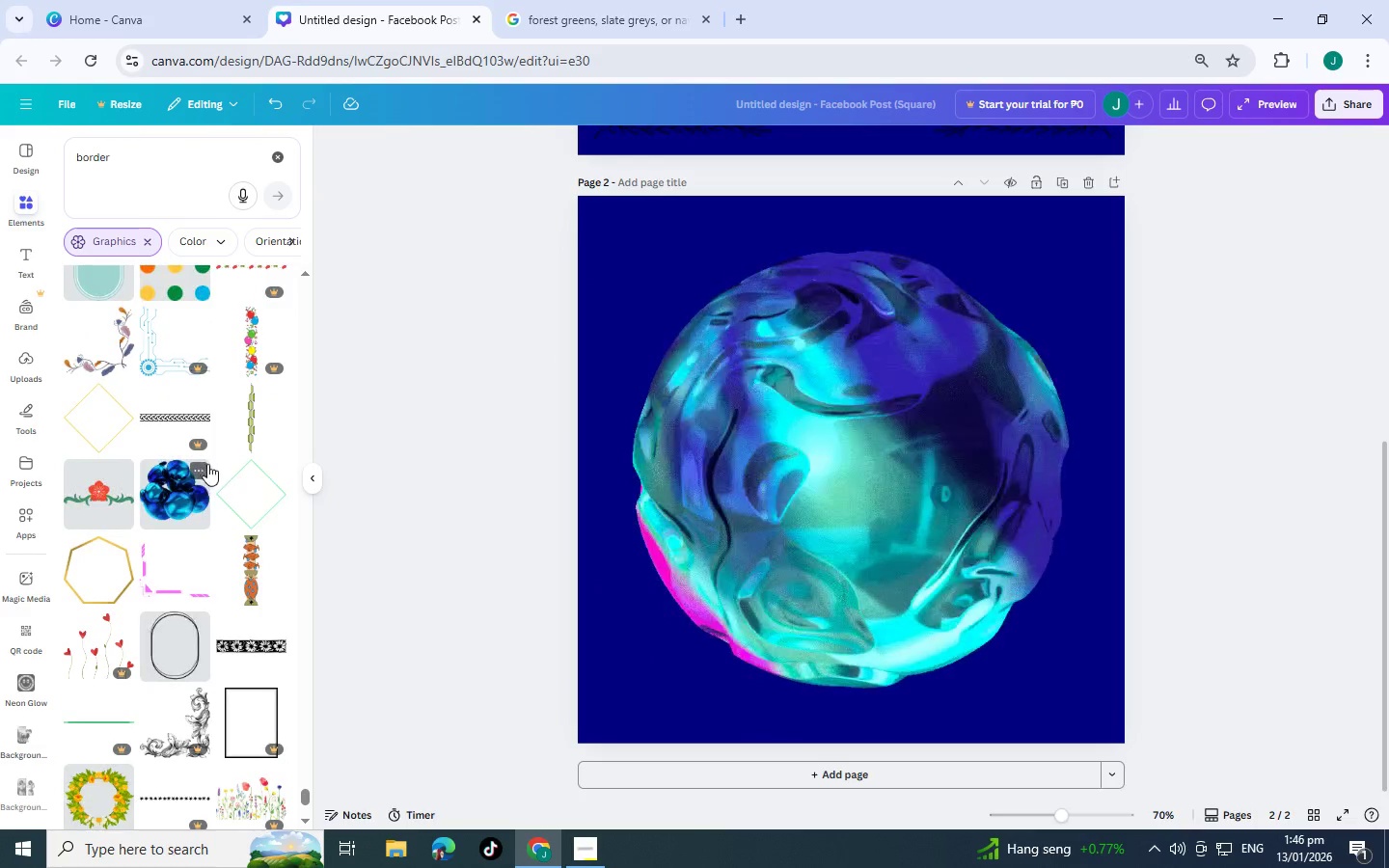 
scroll: coordinate [203, 476], scroll_direction: down, amount: 5.0
 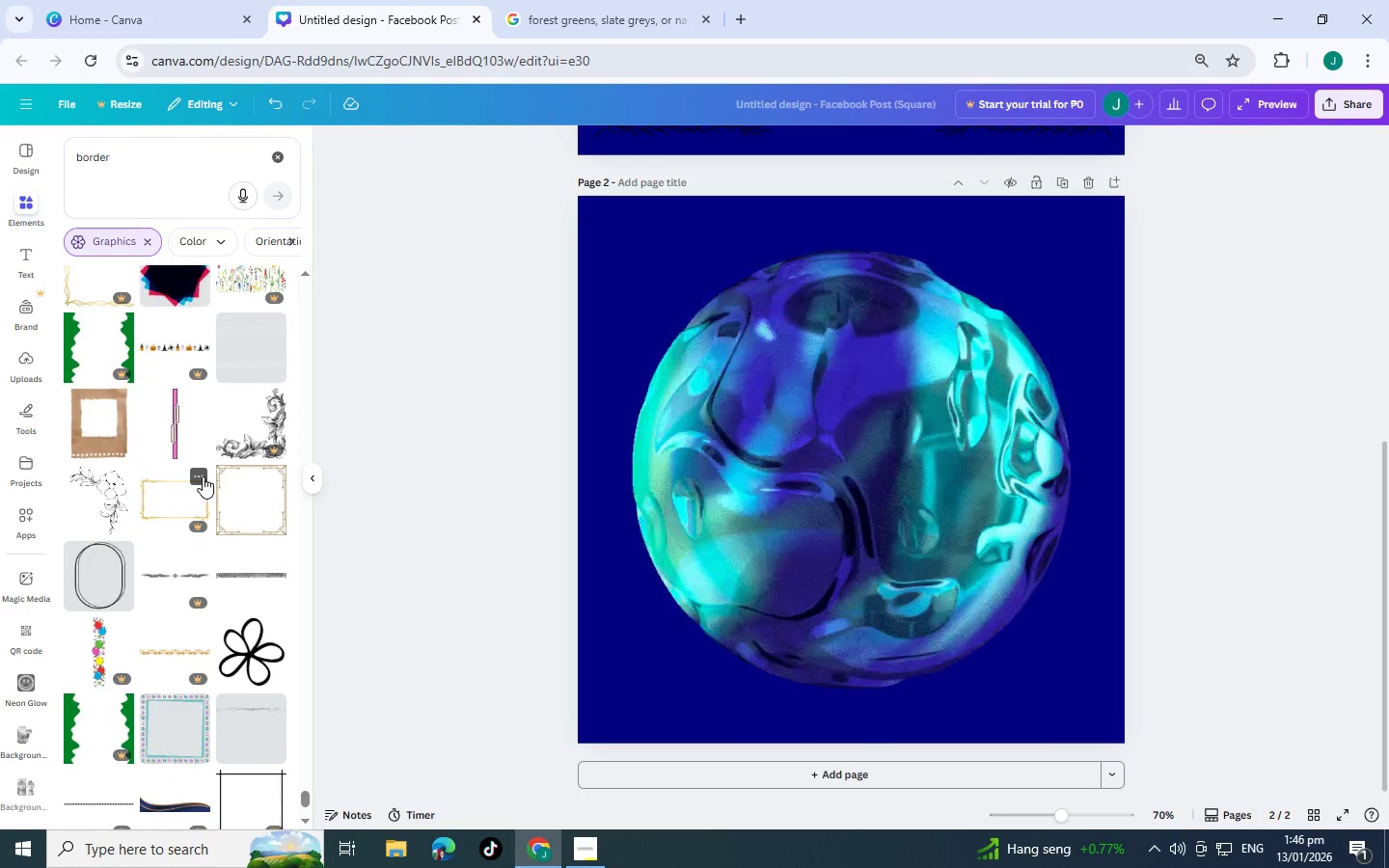 
scroll: coordinate [203, 476], scroll_direction: down, amount: 5.0
 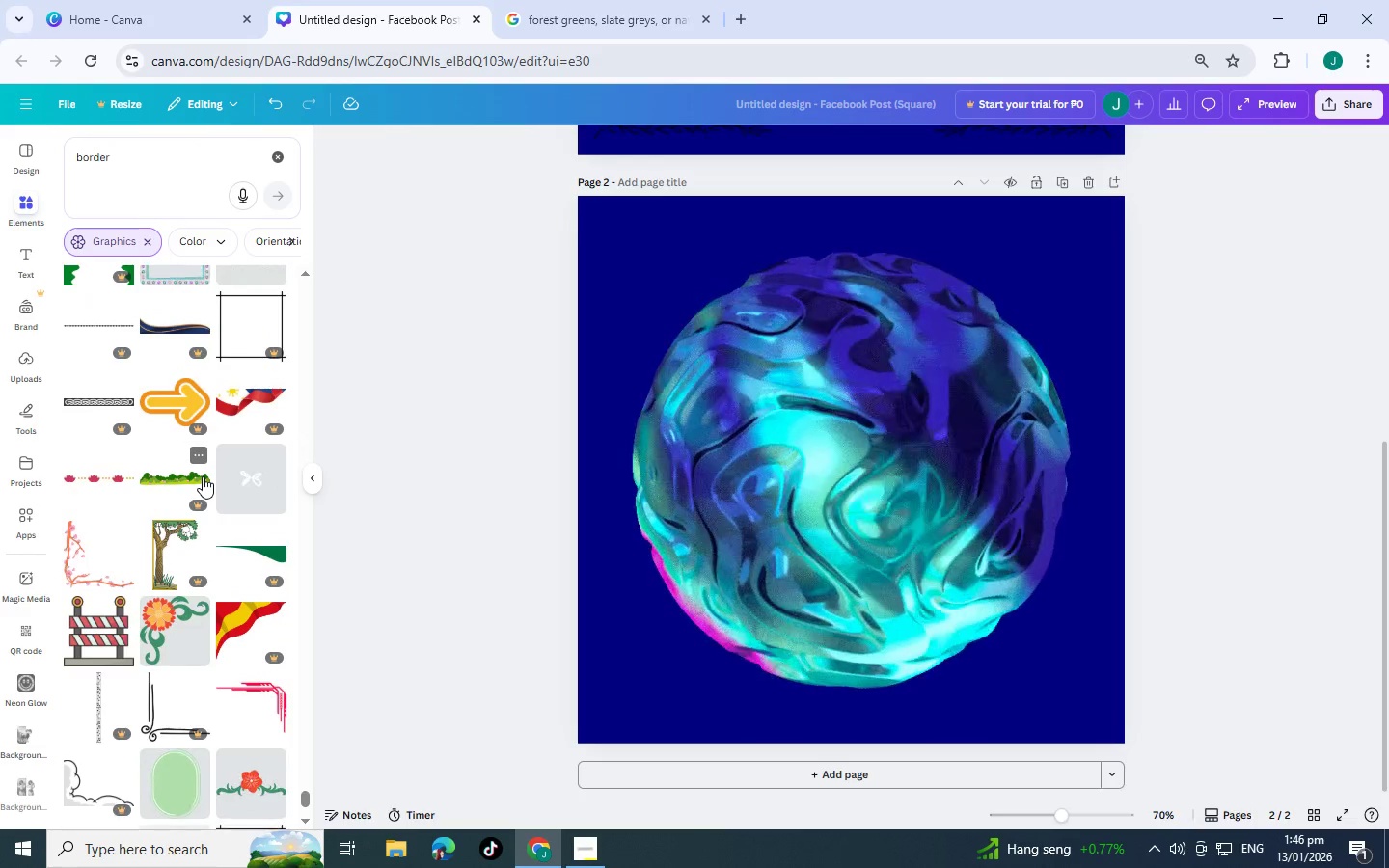 
scroll: coordinate [203, 476], scroll_direction: down, amount: 5.0
 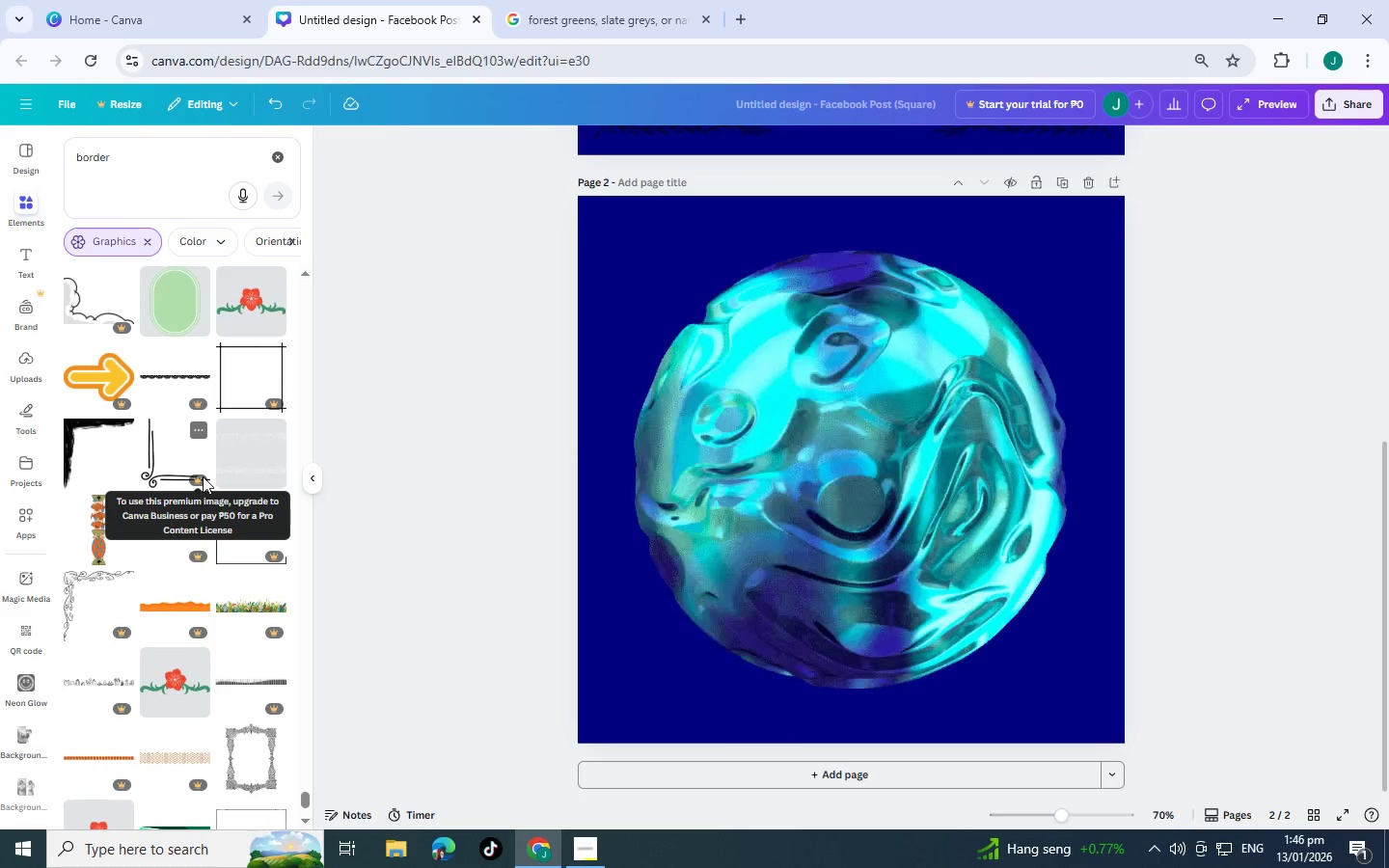 
scroll: coordinate [203, 476], scroll_direction: down, amount: 2.0
 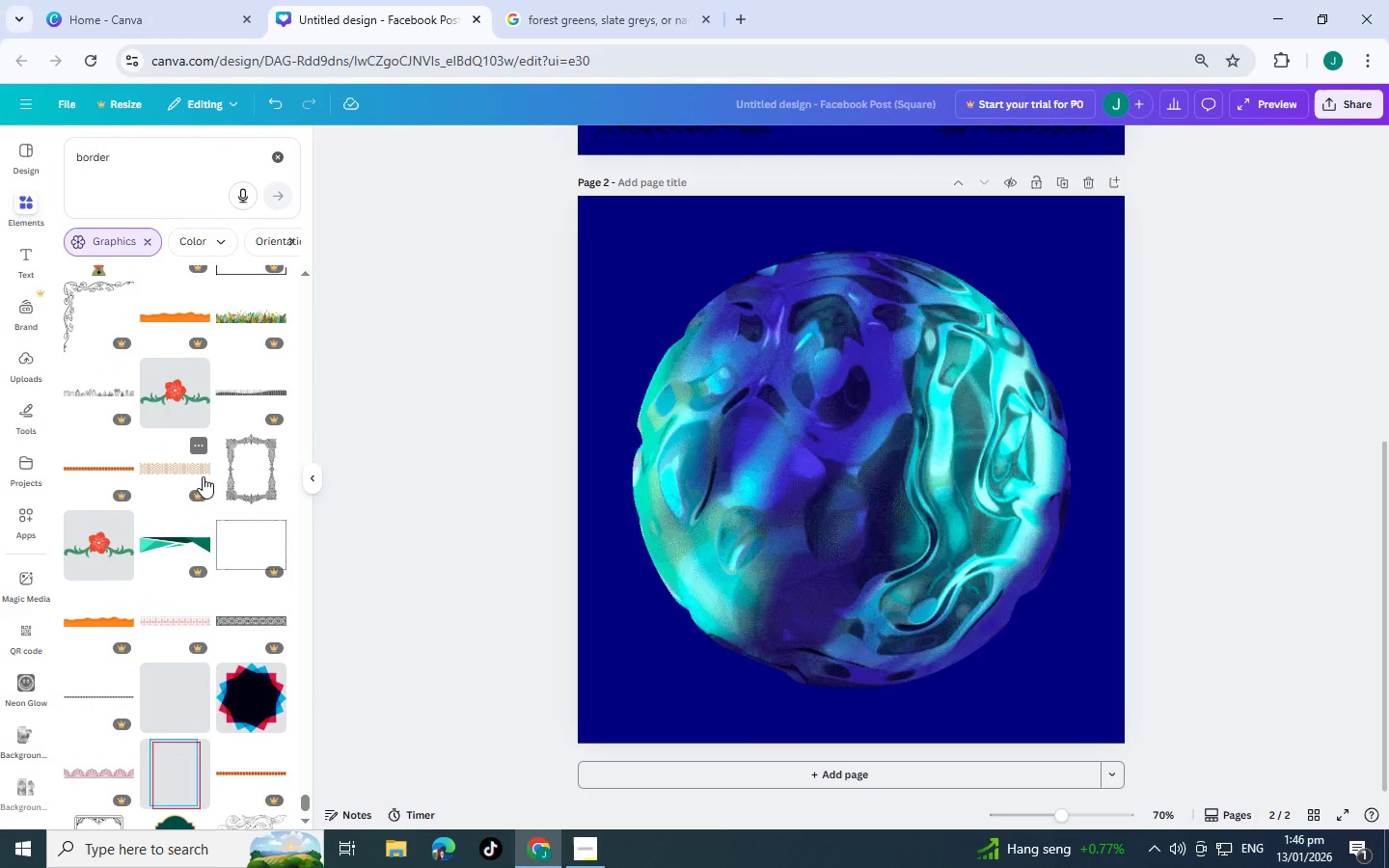 
wait(6.45)
 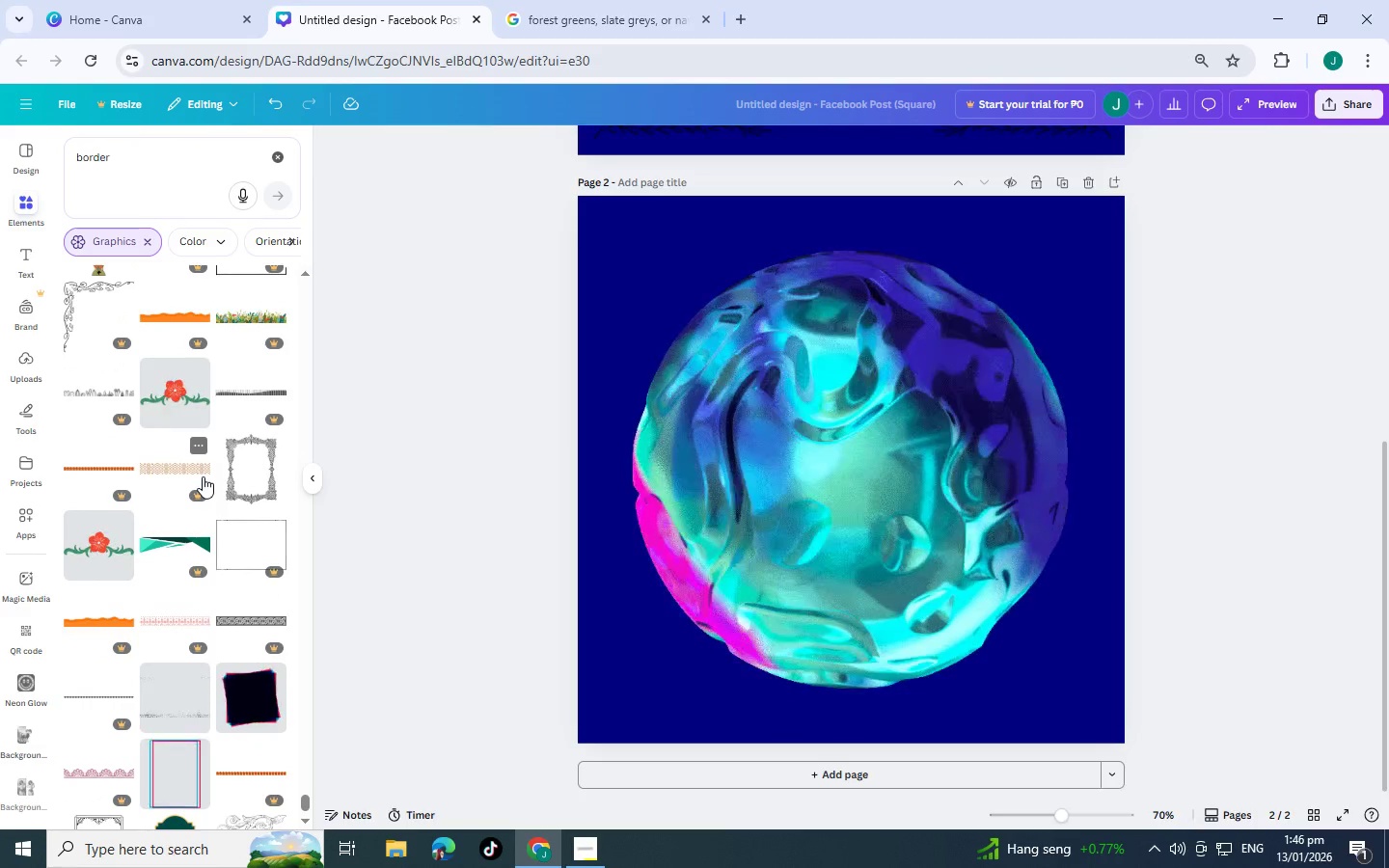 
scroll: coordinate [203, 476], scroll_direction: down, amount: 6.0
 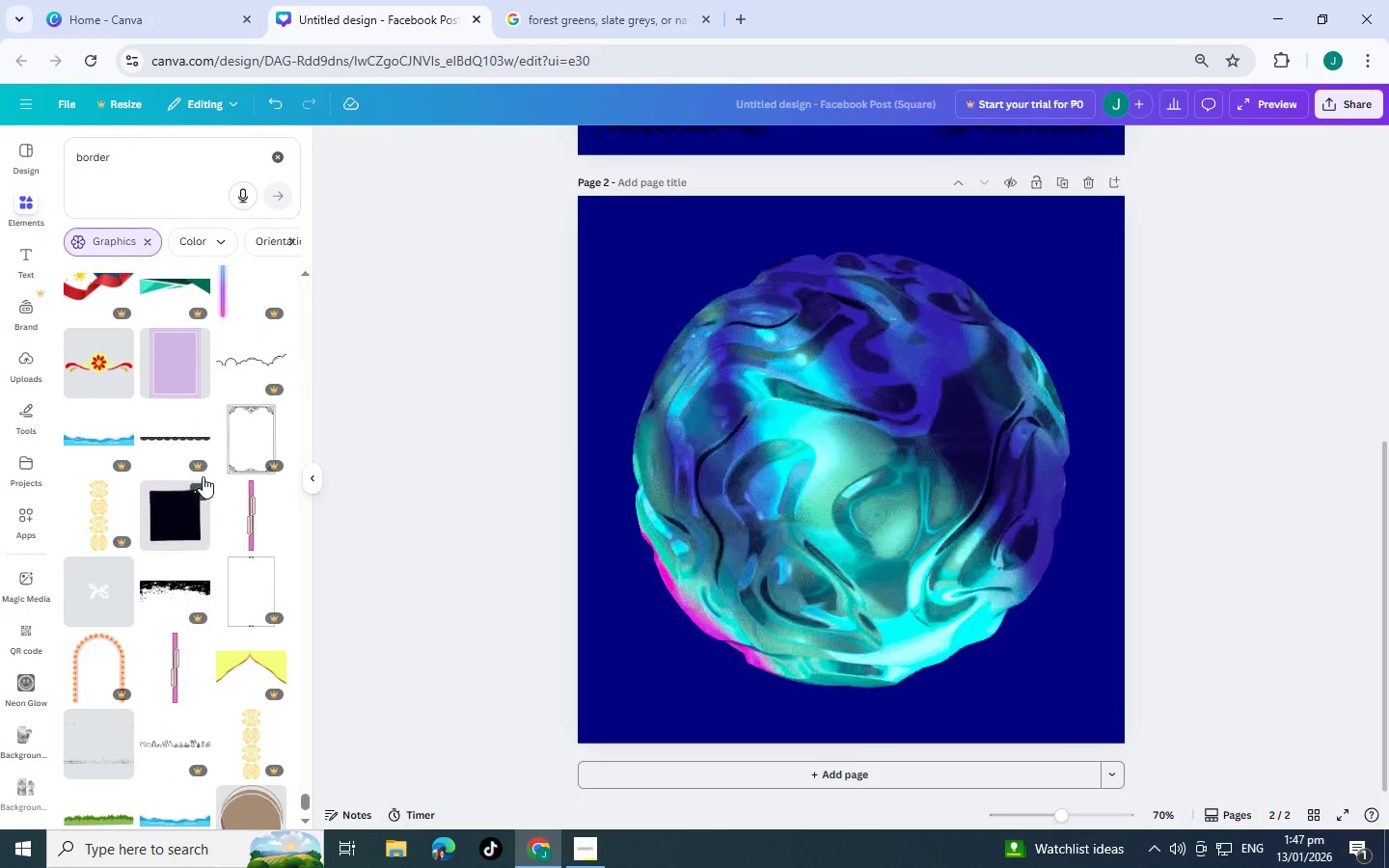 
scroll: coordinate [203, 476], scroll_direction: down, amount: 6.0
 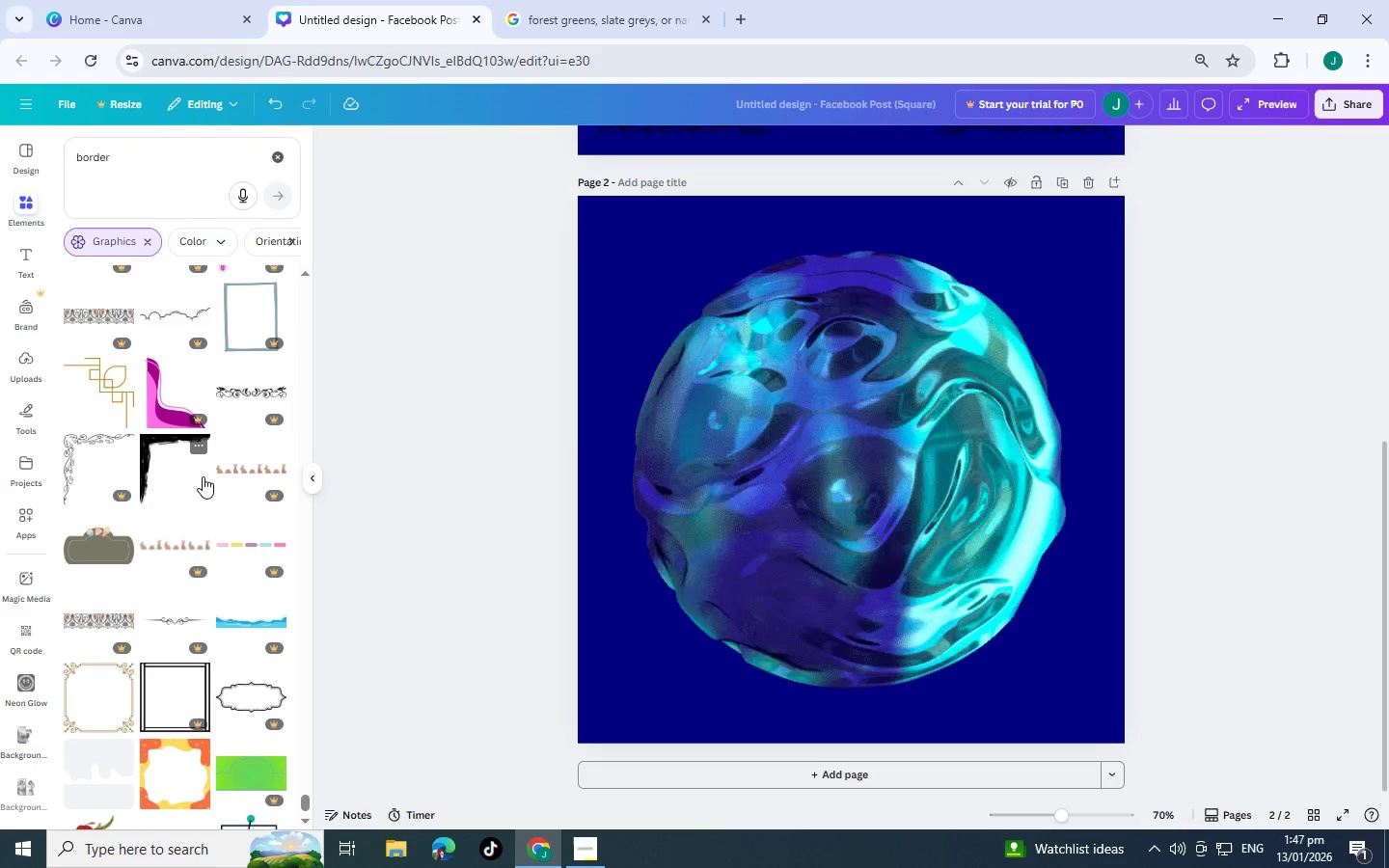 
scroll: coordinate [203, 476], scroll_direction: down, amount: 5.0
 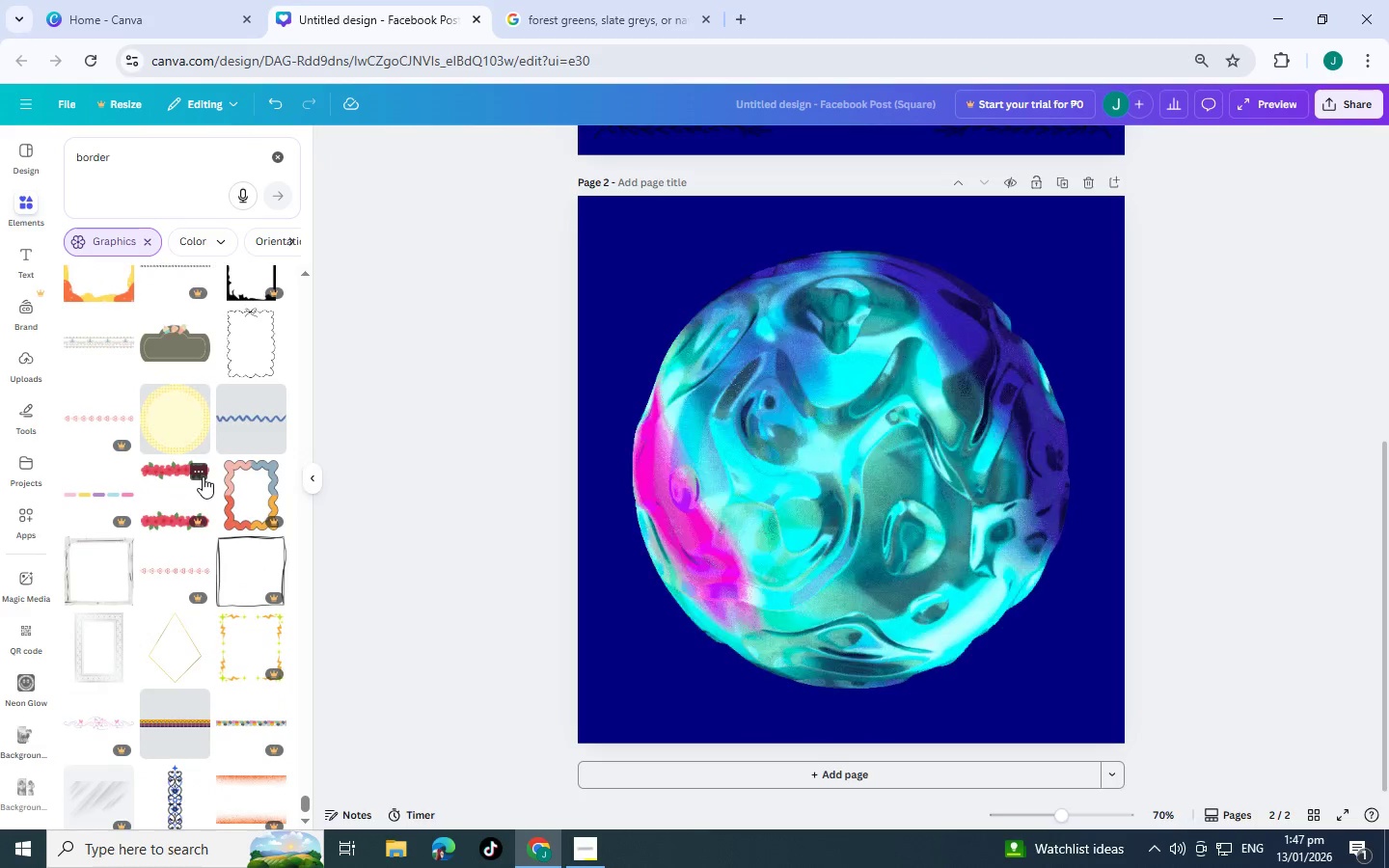 
scroll: coordinate [203, 476], scroll_direction: down, amount: 4.0
 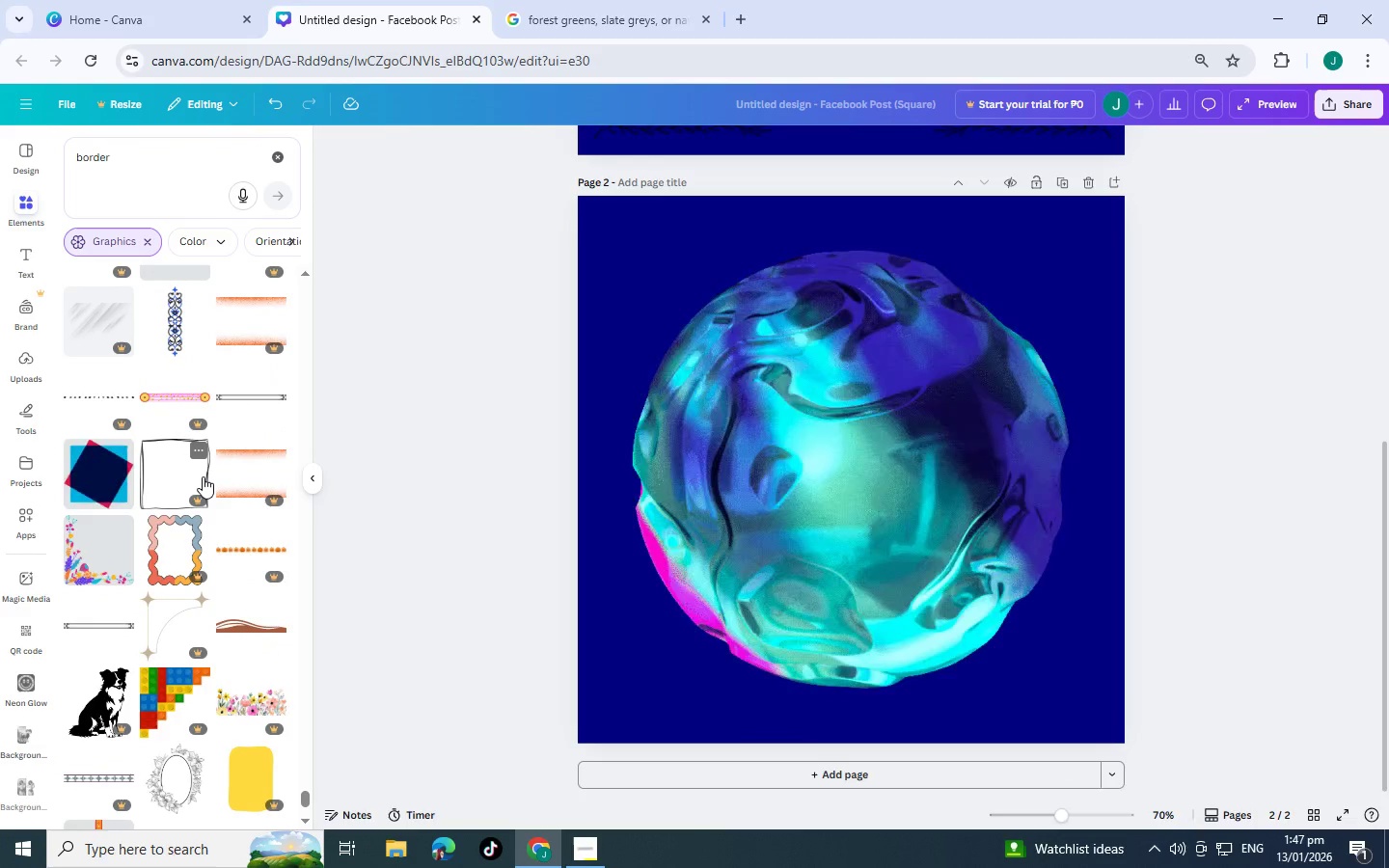 
wait(6.32)
 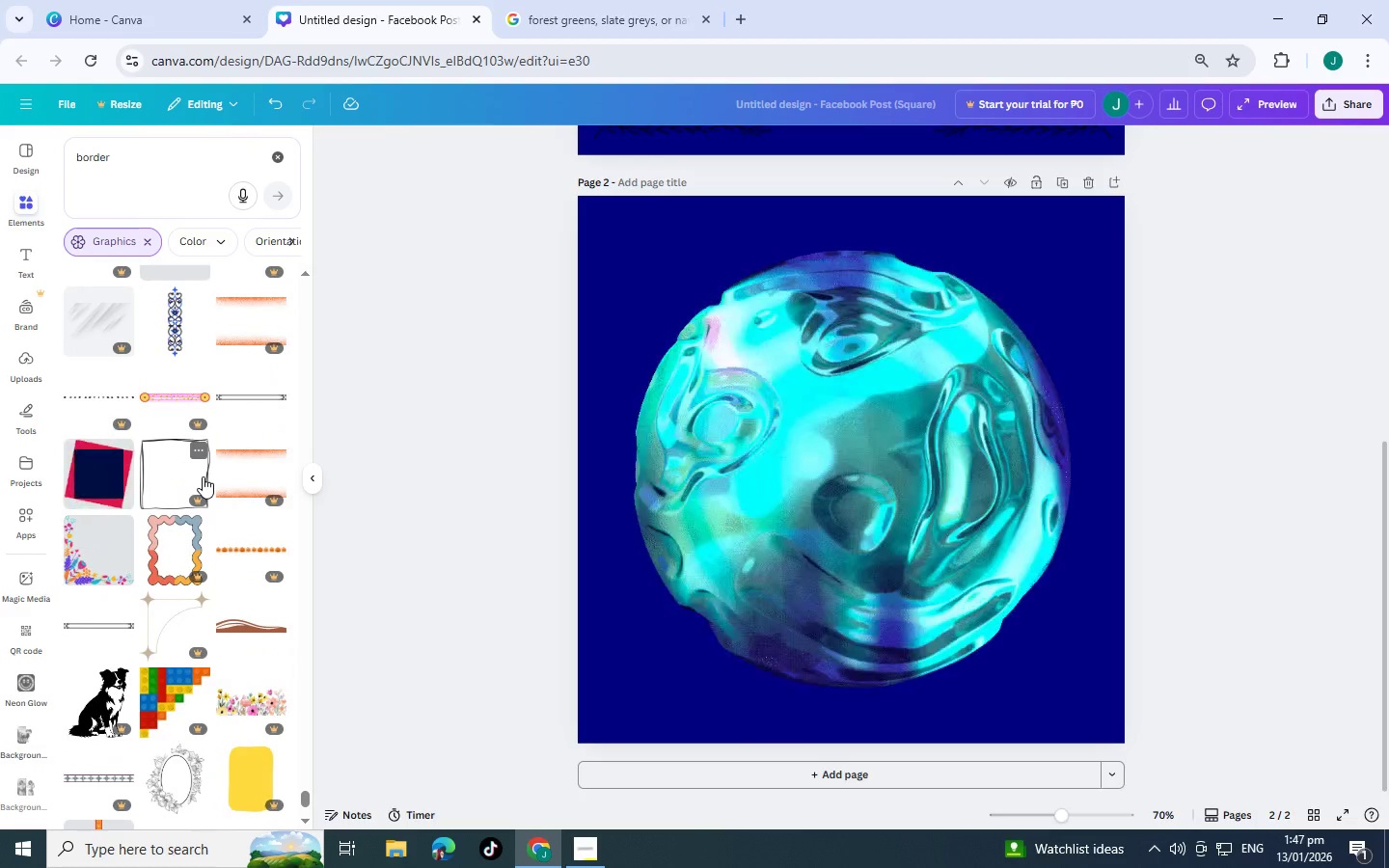 
scroll: coordinate [178, 482], scroll_direction: down, amount: 6.0
 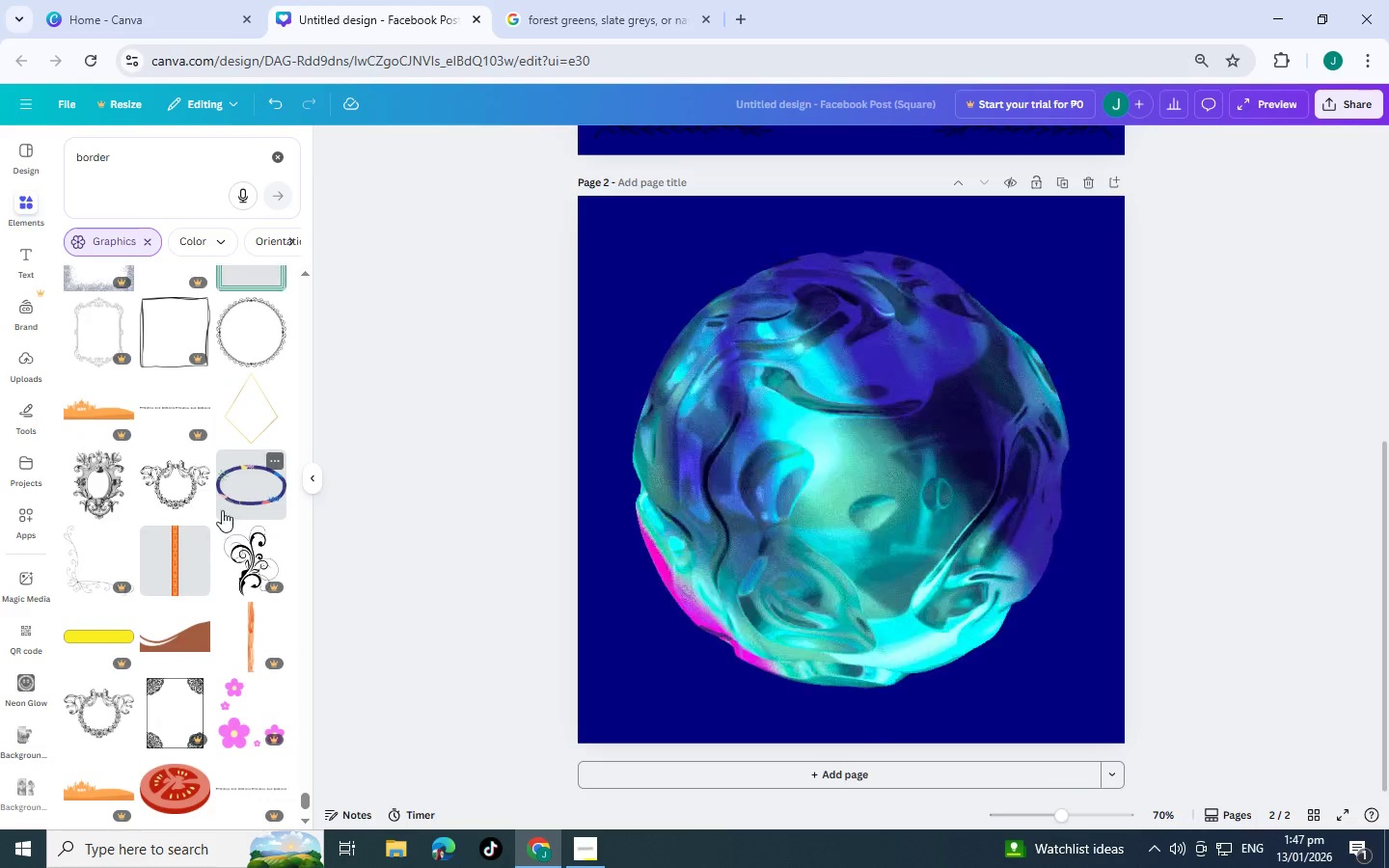 
left_click([204, 529])
 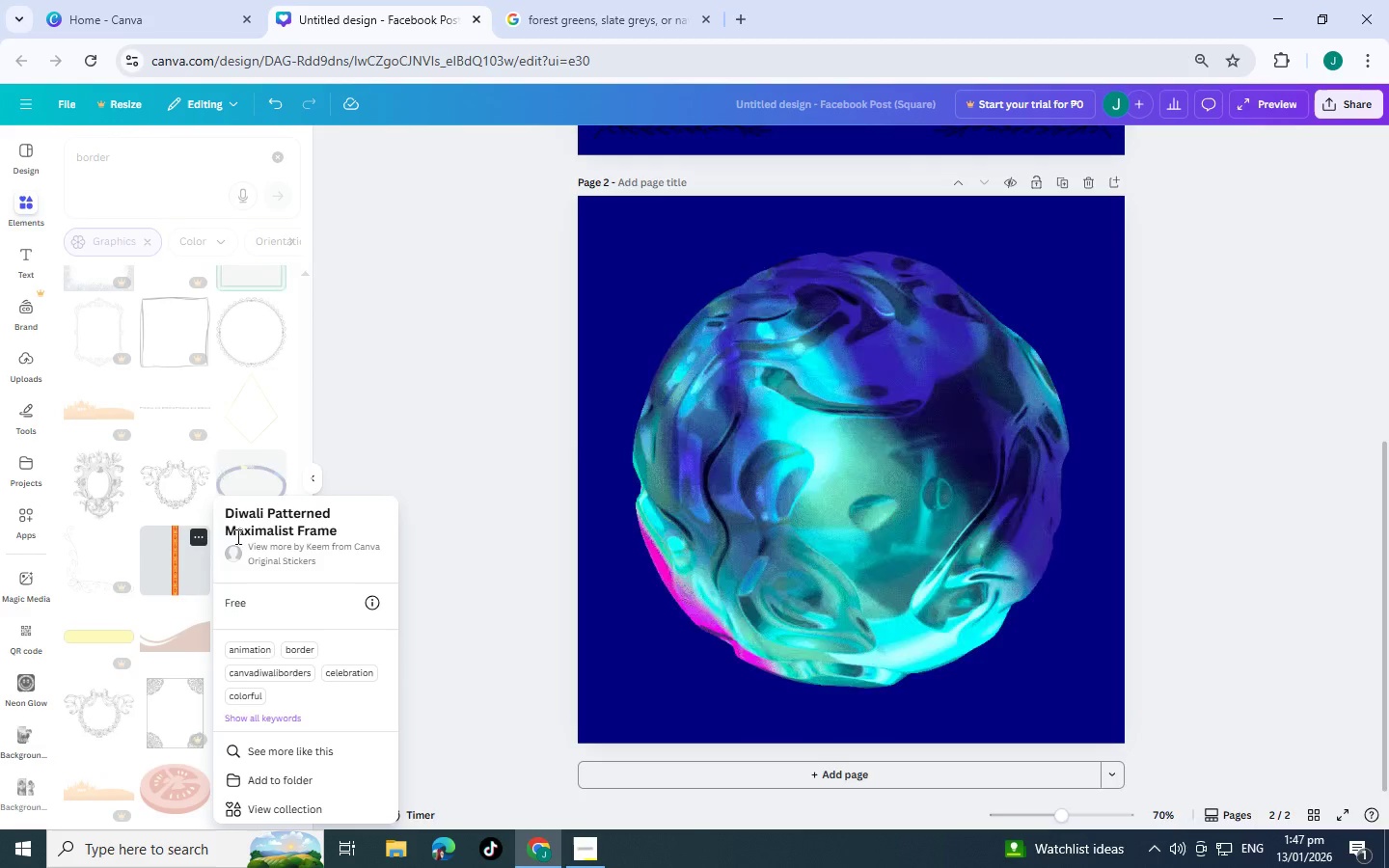 
scroll: coordinate [285, 526], scroll_direction: down, amount: 1.0
 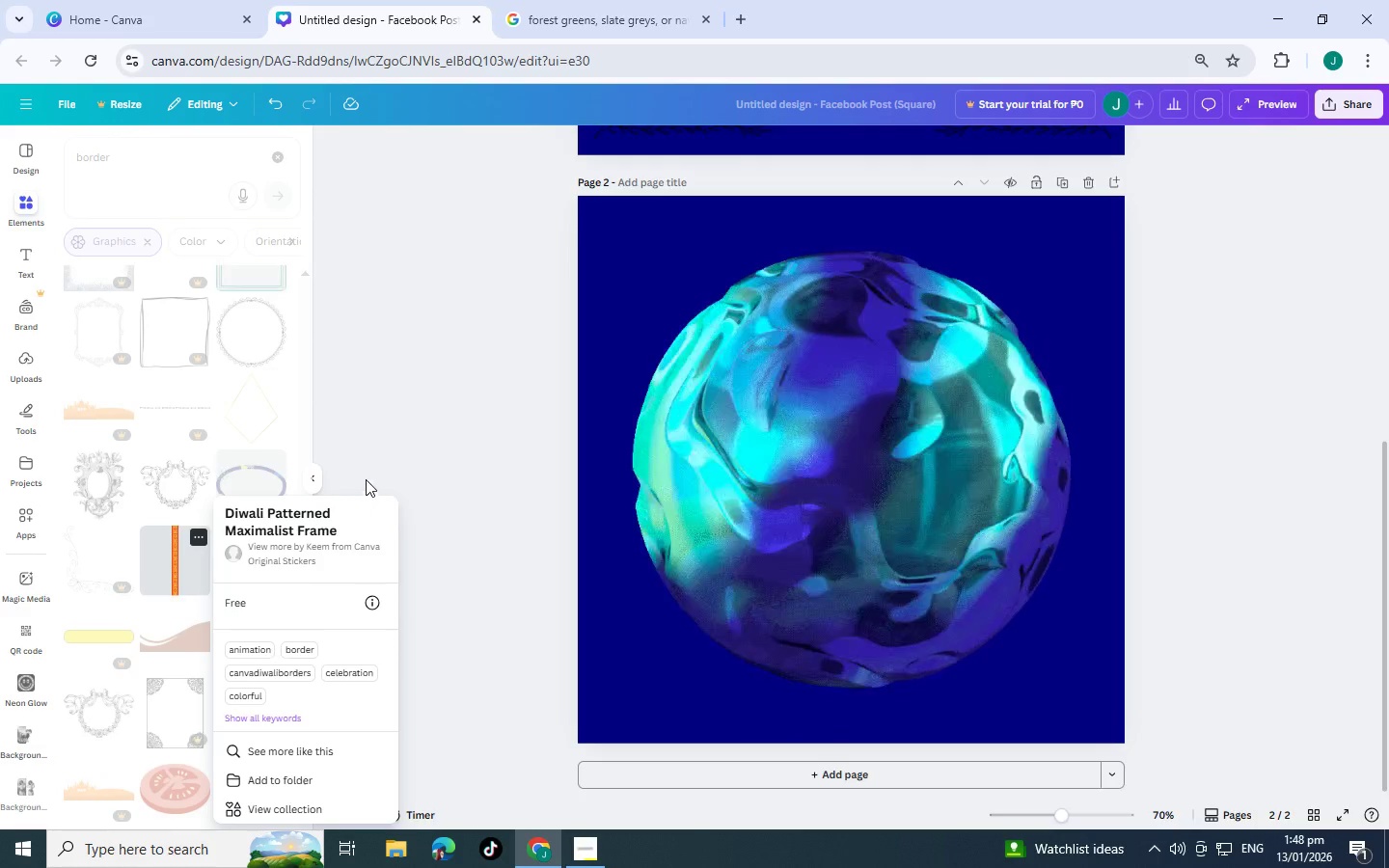 
left_click([378, 458])
 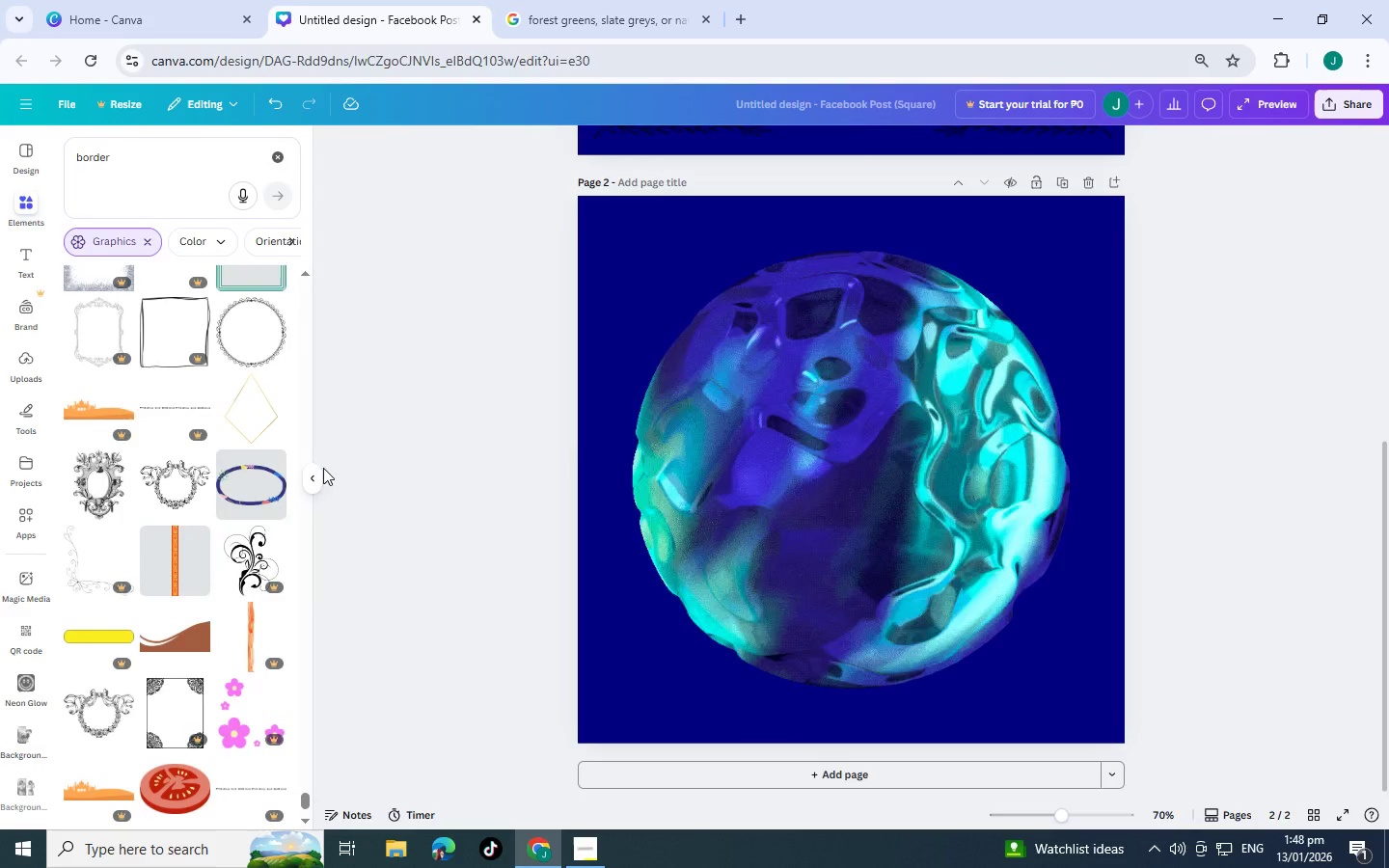 
scroll: coordinate [277, 465], scroll_direction: down, amount: 6.0
 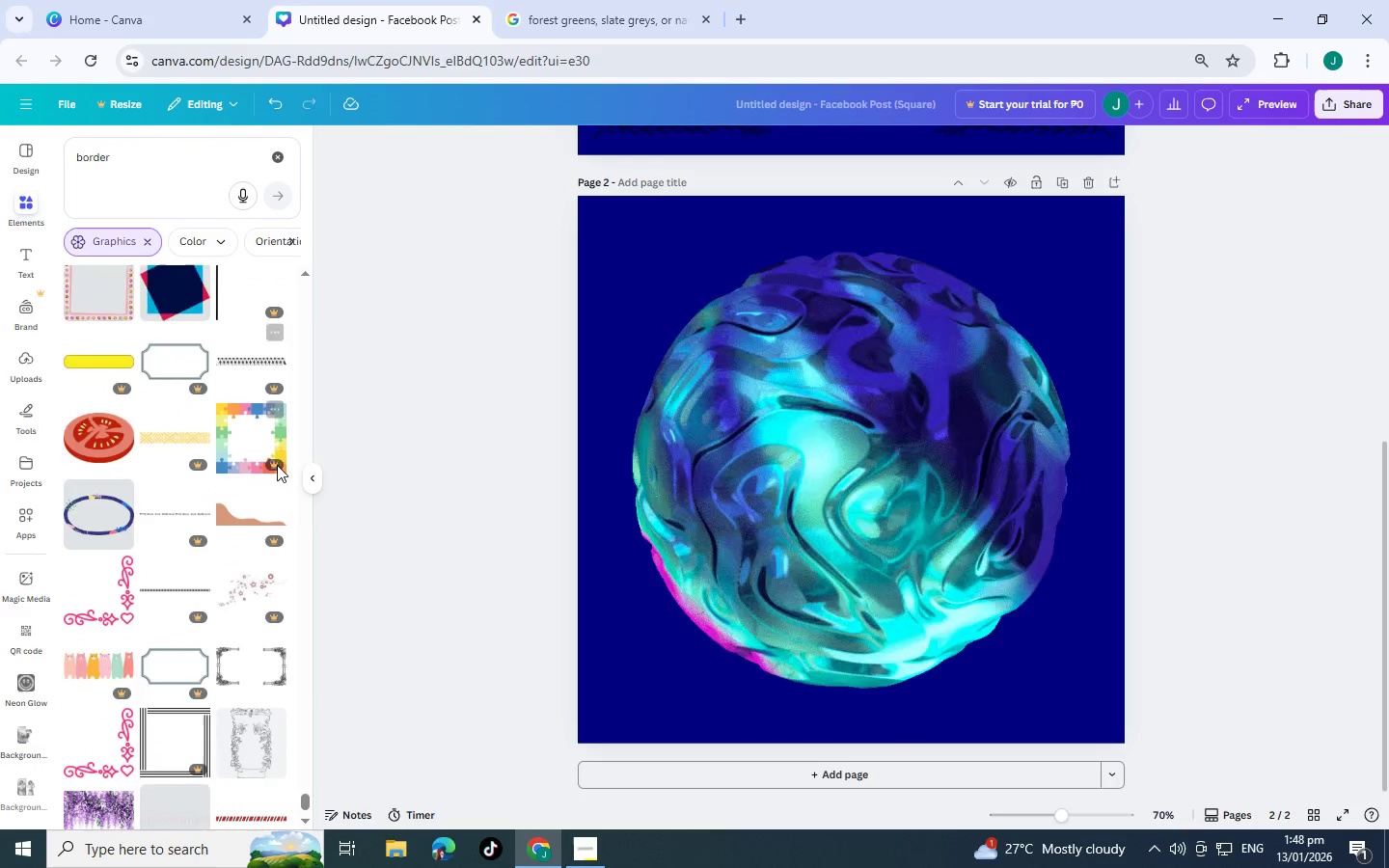 
scroll: coordinate [277, 465], scroll_direction: up, amount: 1.0
 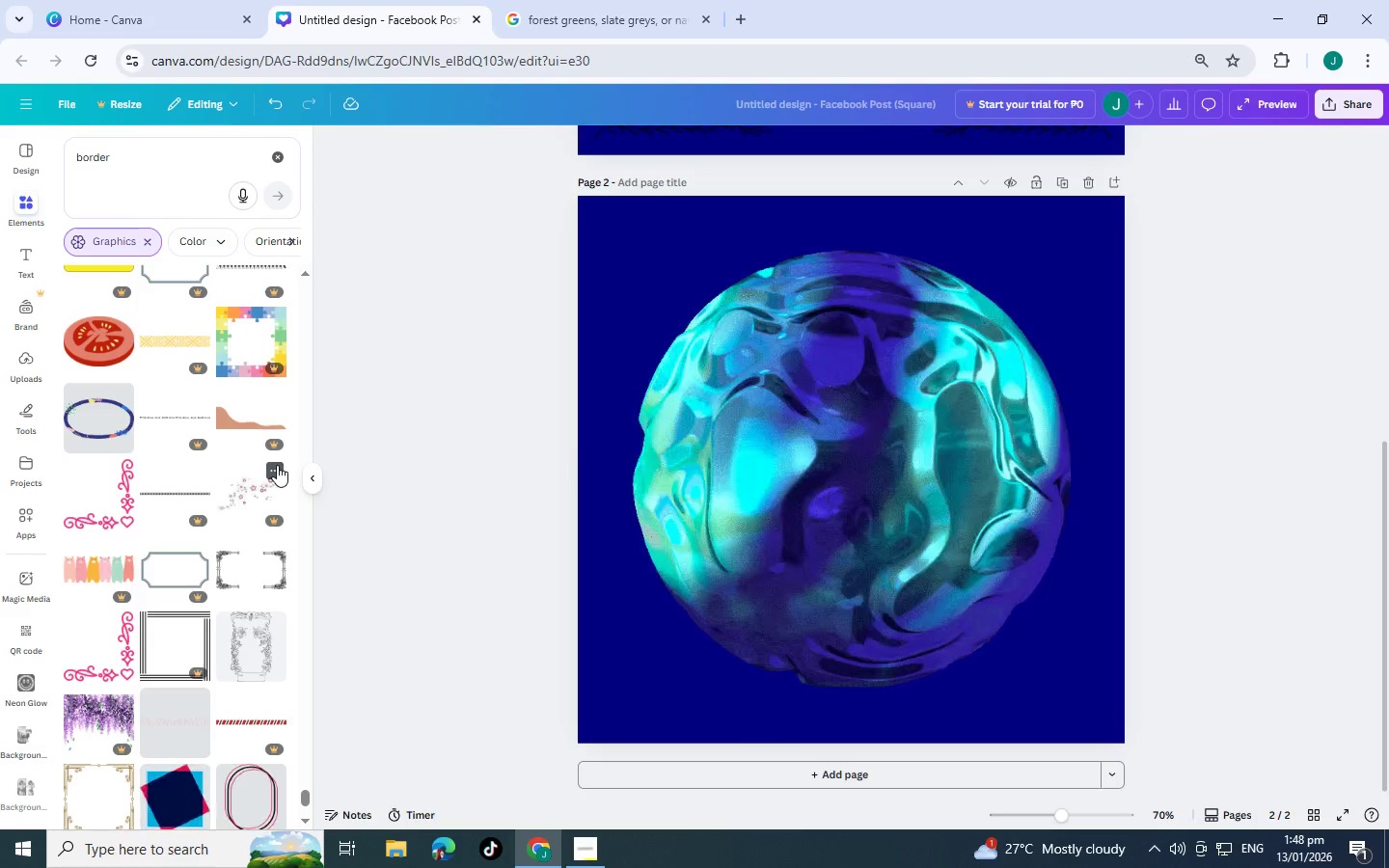 
scroll: coordinate [277, 465], scroll_direction: down, amount: 5.0
 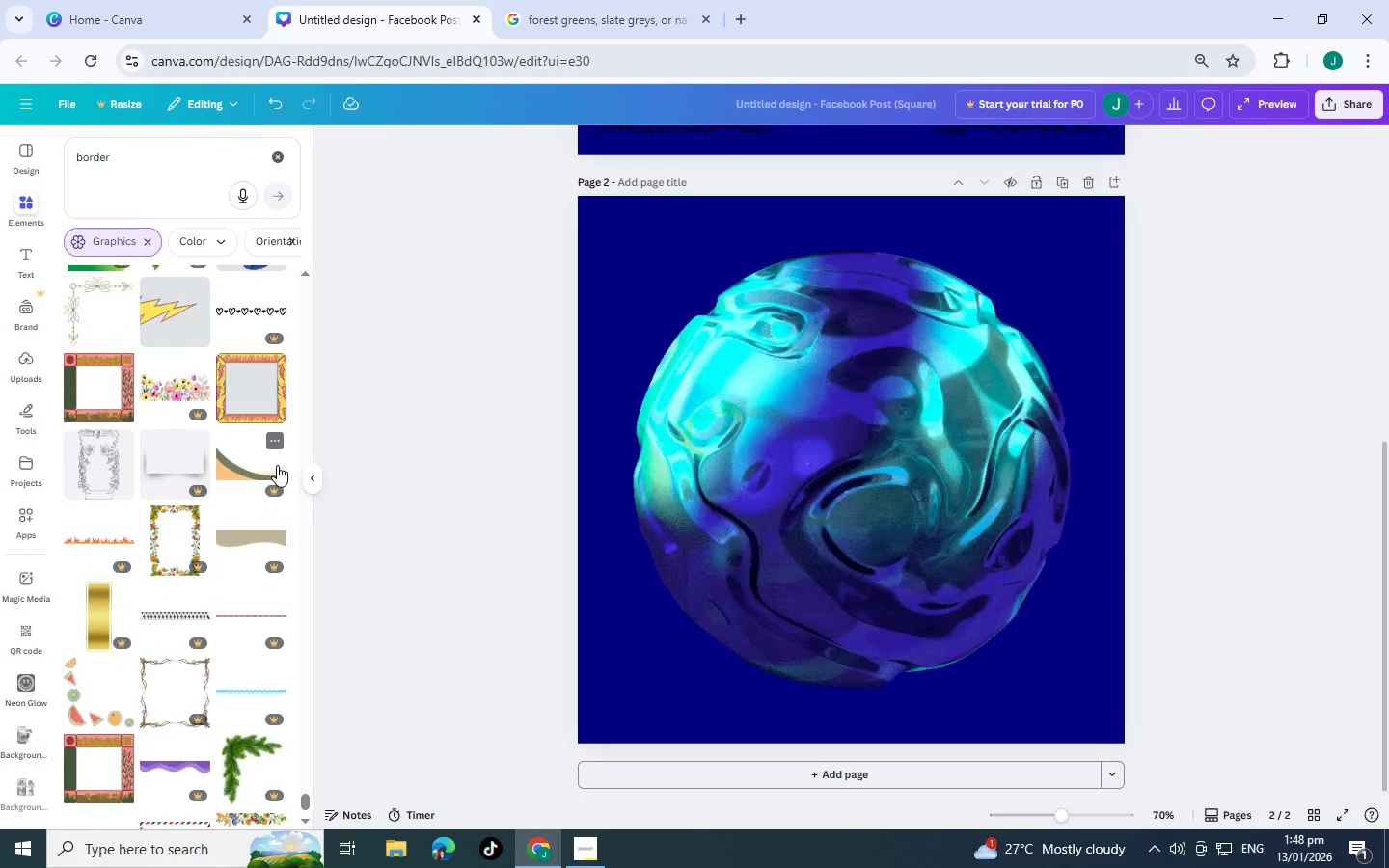 
scroll: coordinate [277, 465], scroll_direction: down, amount: 5.0
 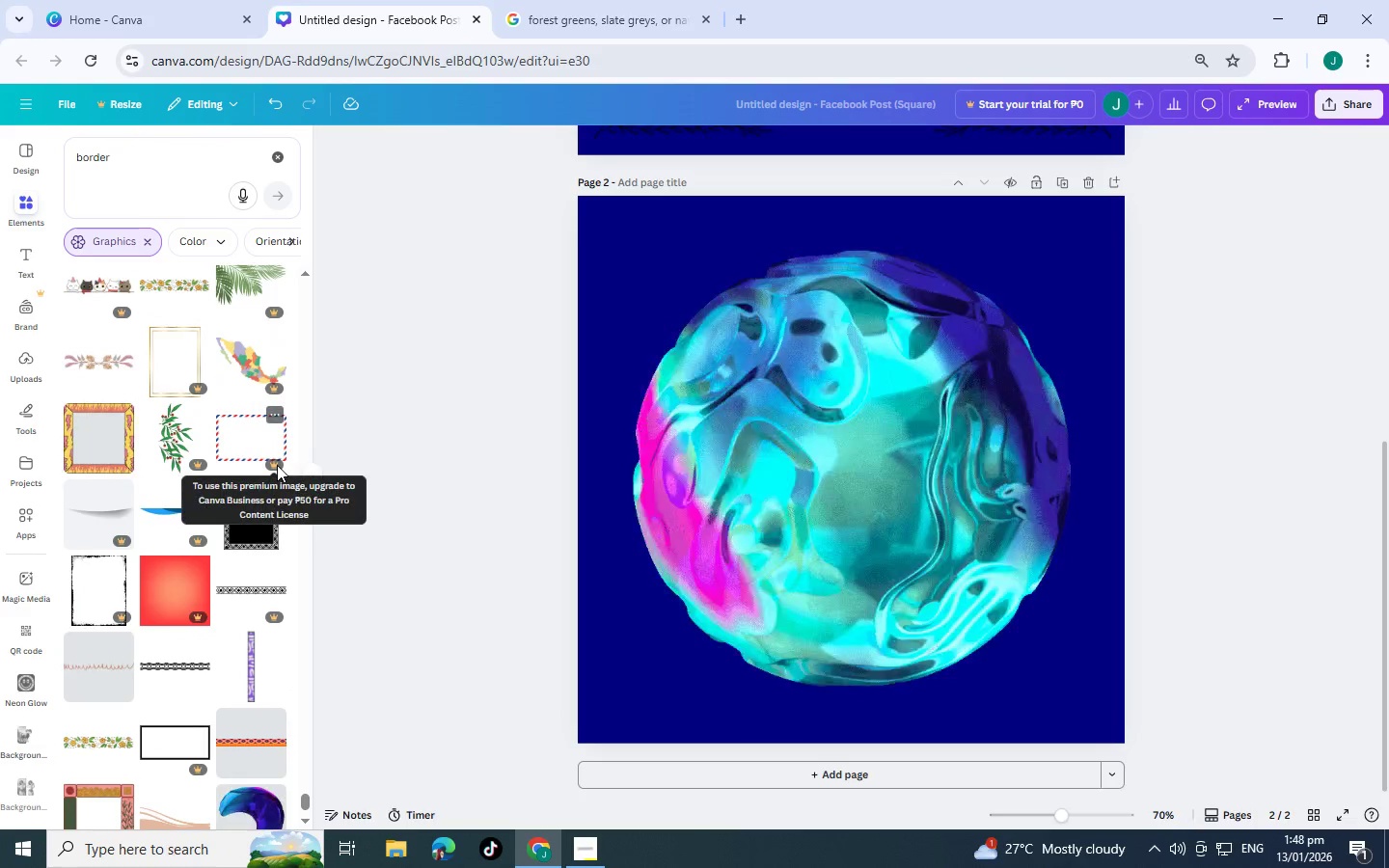 
scroll: coordinate [254, 444], scroll_direction: down, amount: 5.0
 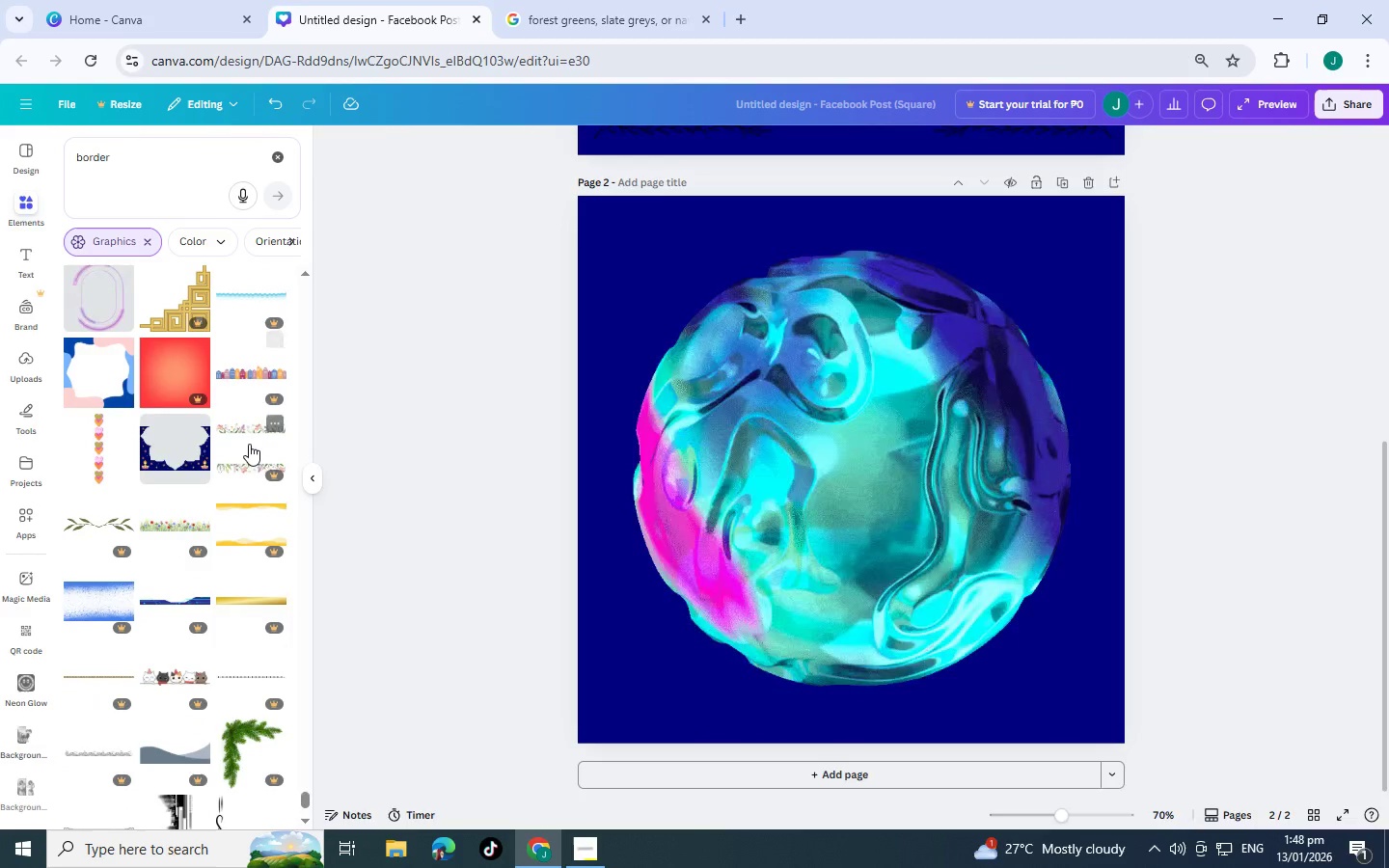 
scroll: coordinate [183, 485], scroll_direction: down, amount: 7.0
 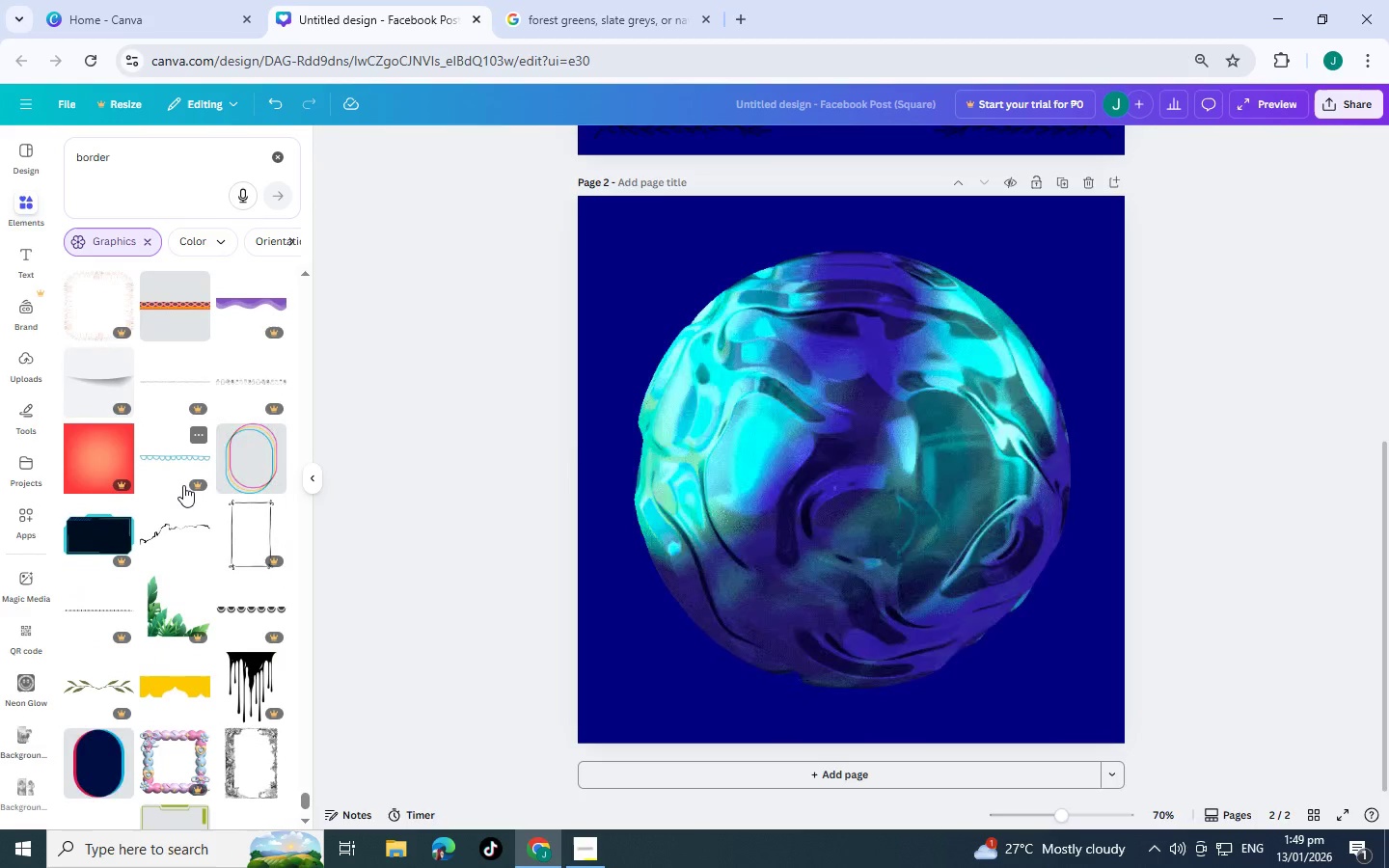 
scroll: coordinate [192, 516], scroll_direction: down, amount: 8.0
 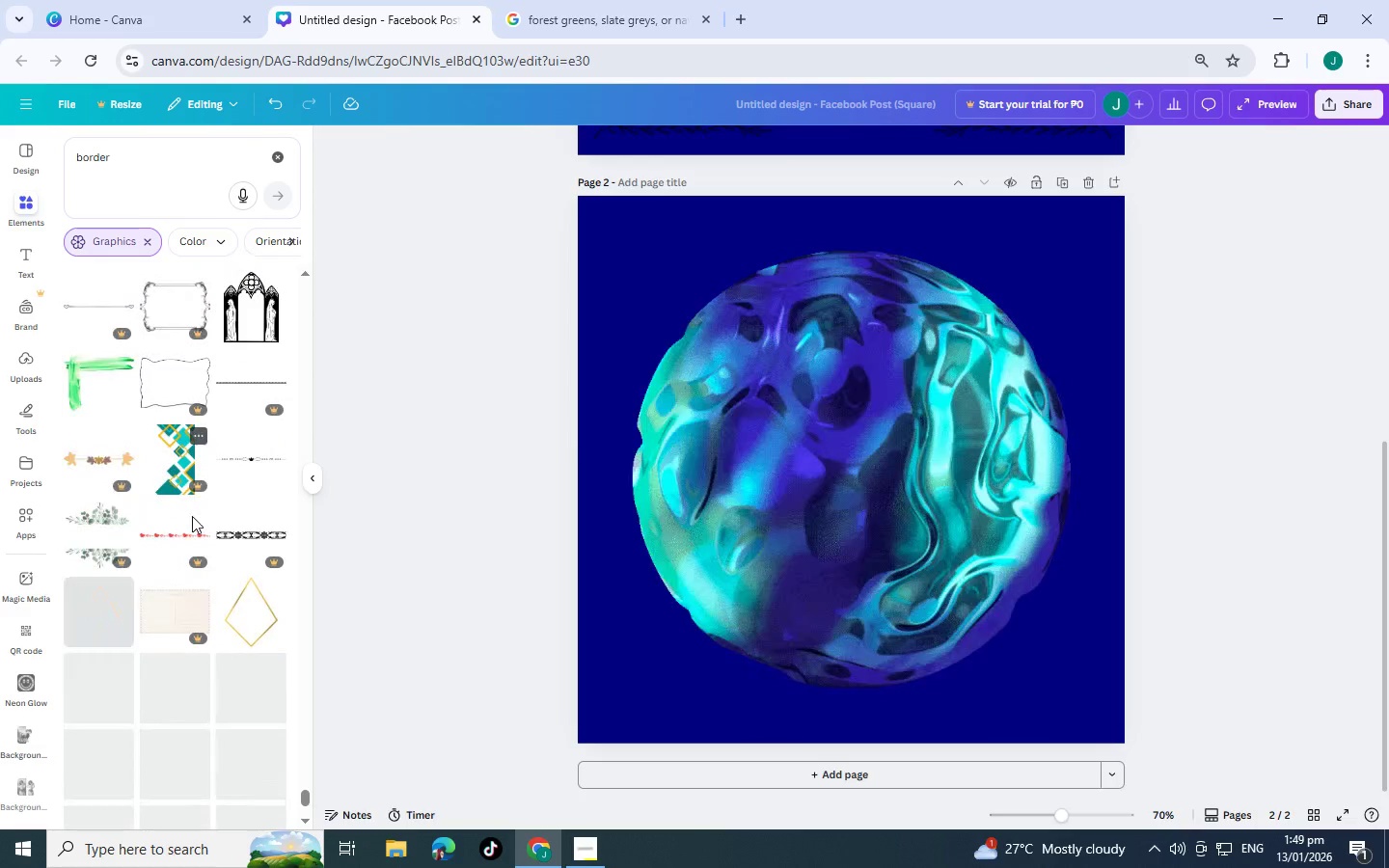 
scroll: coordinate [192, 516], scroll_direction: down, amount: 5.0
 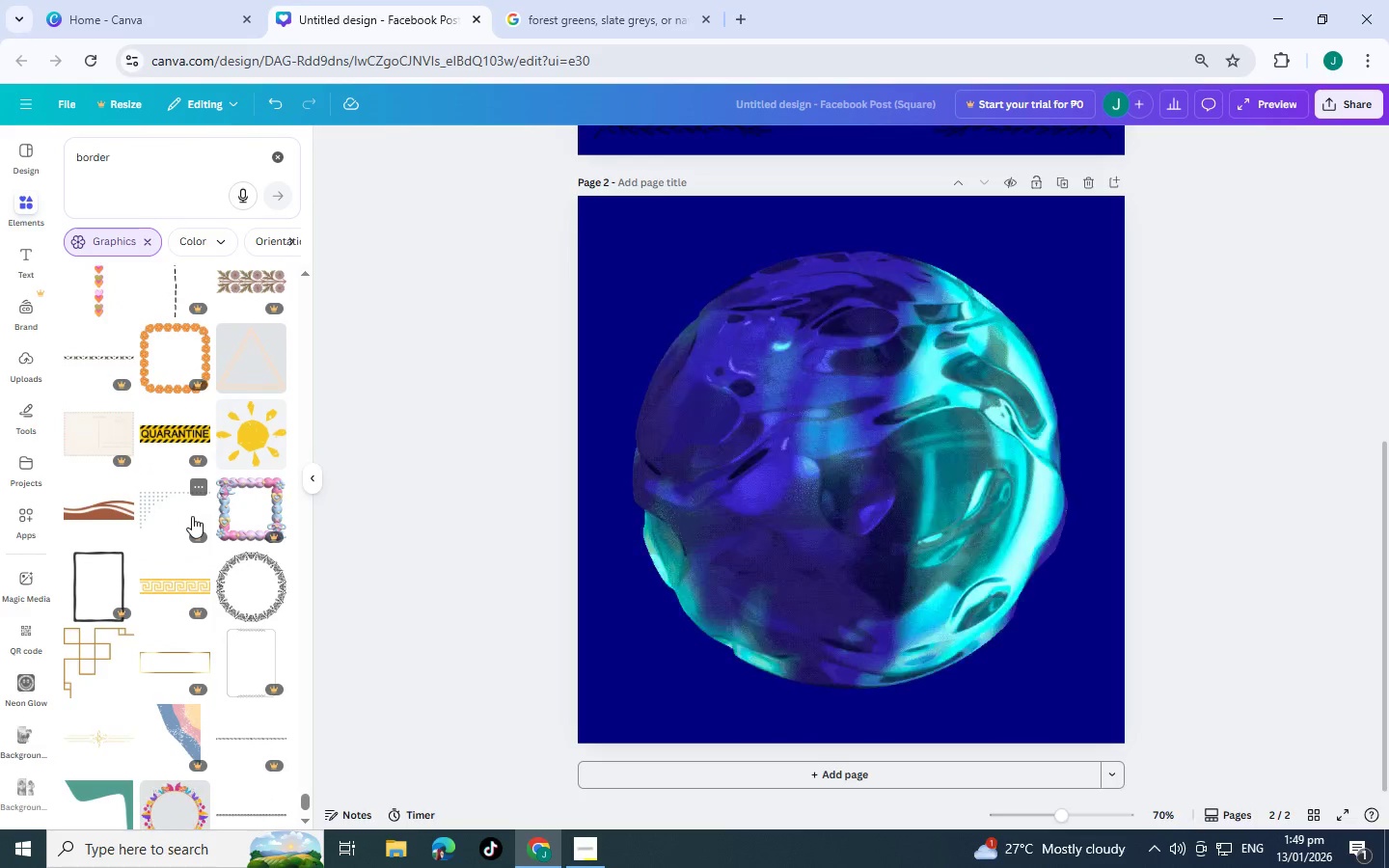 
wait(11.1)
 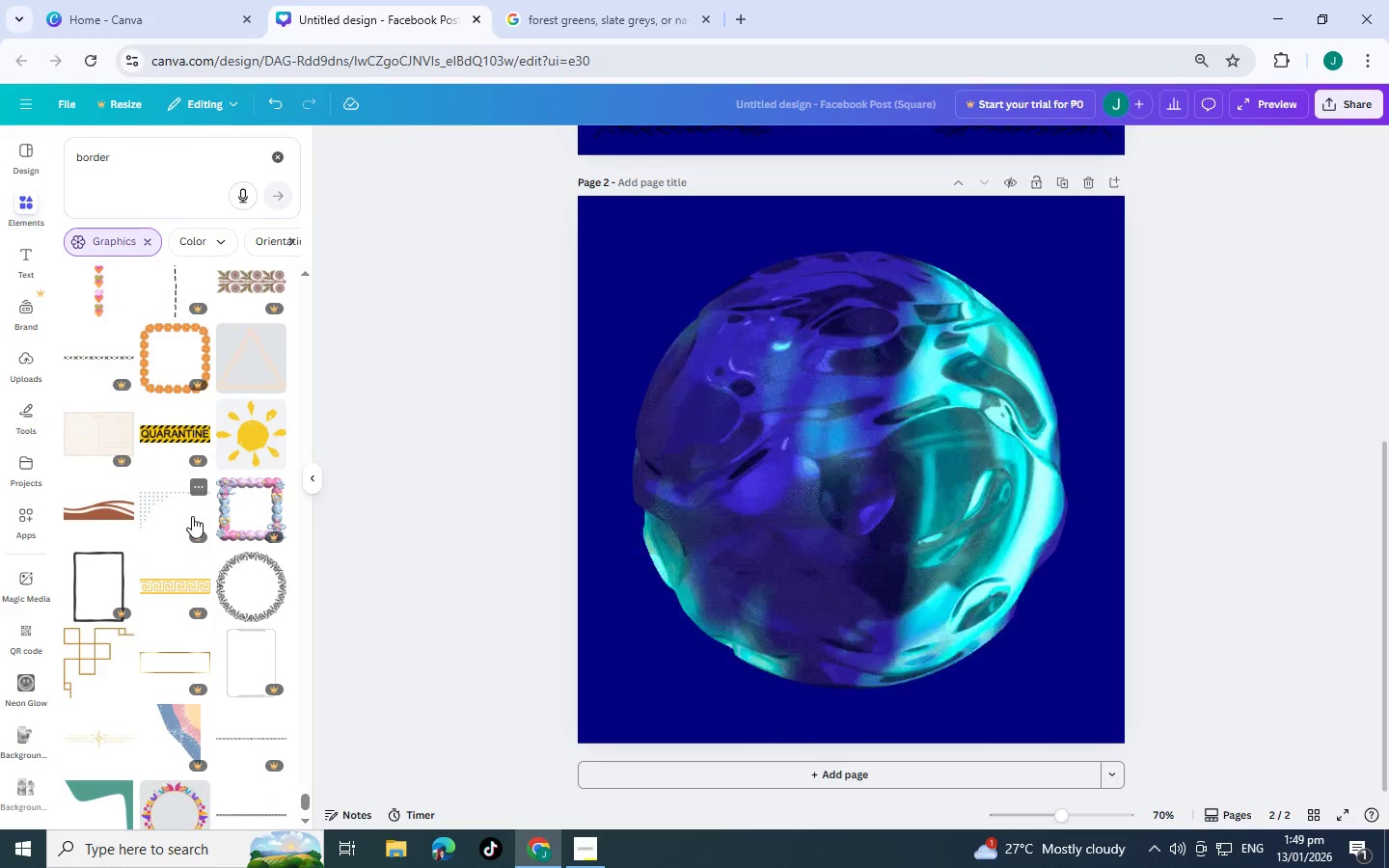 
scroll: coordinate [192, 516], scroll_direction: down, amount: 5.0
 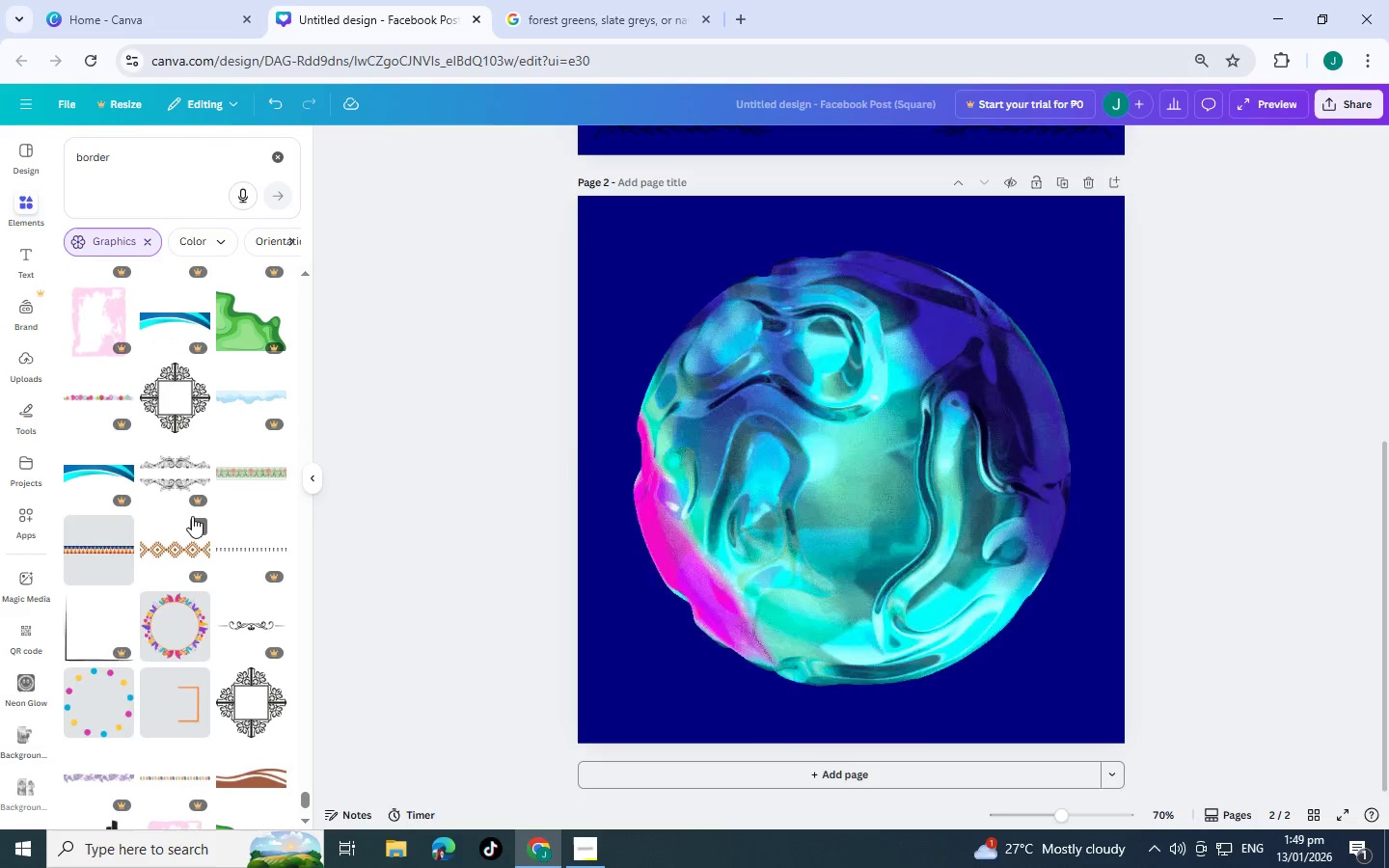 
scroll: coordinate [192, 516], scroll_direction: down, amount: 5.0
 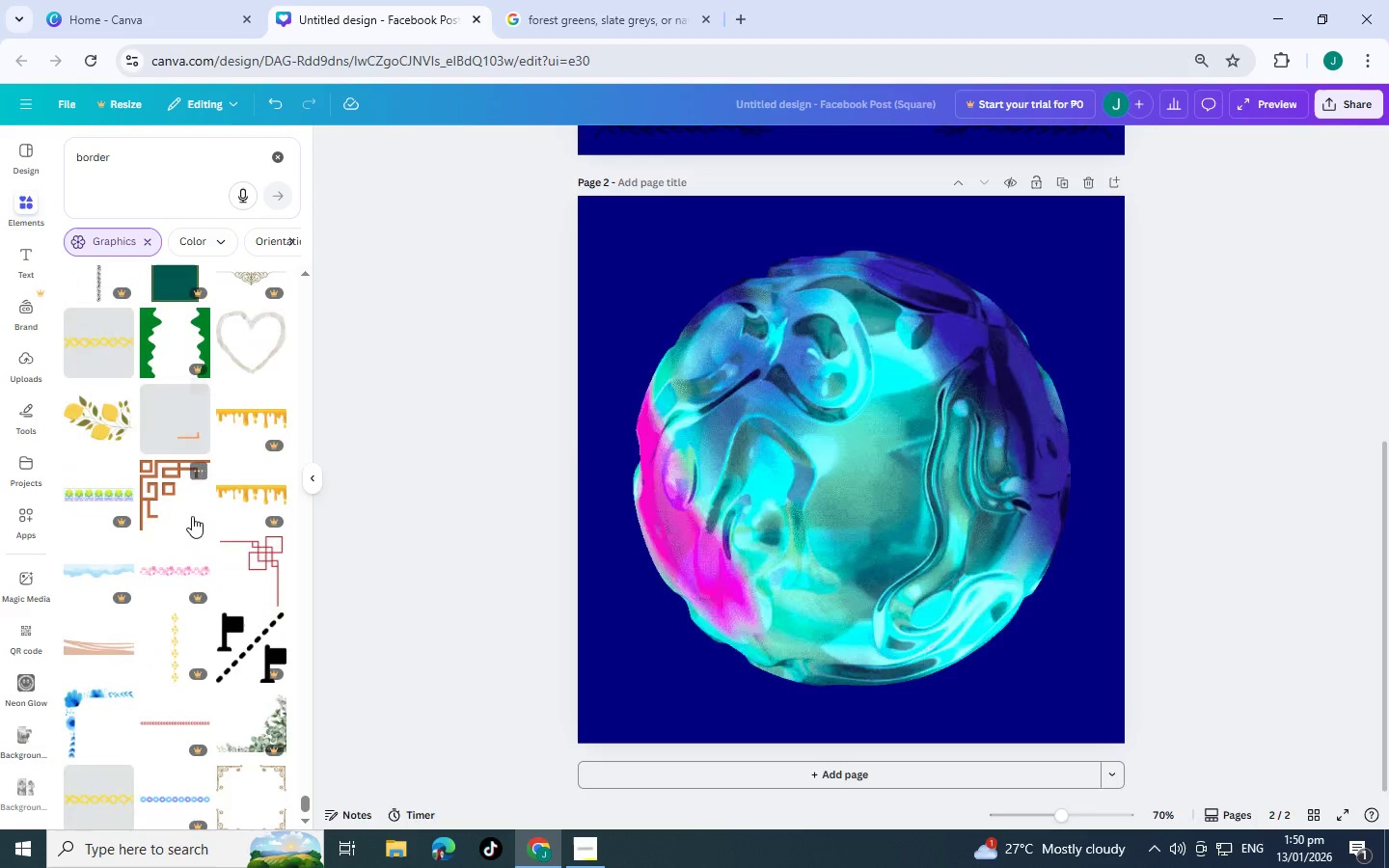 
scroll: coordinate [192, 516], scroll_direction: down, amount: 5.0
 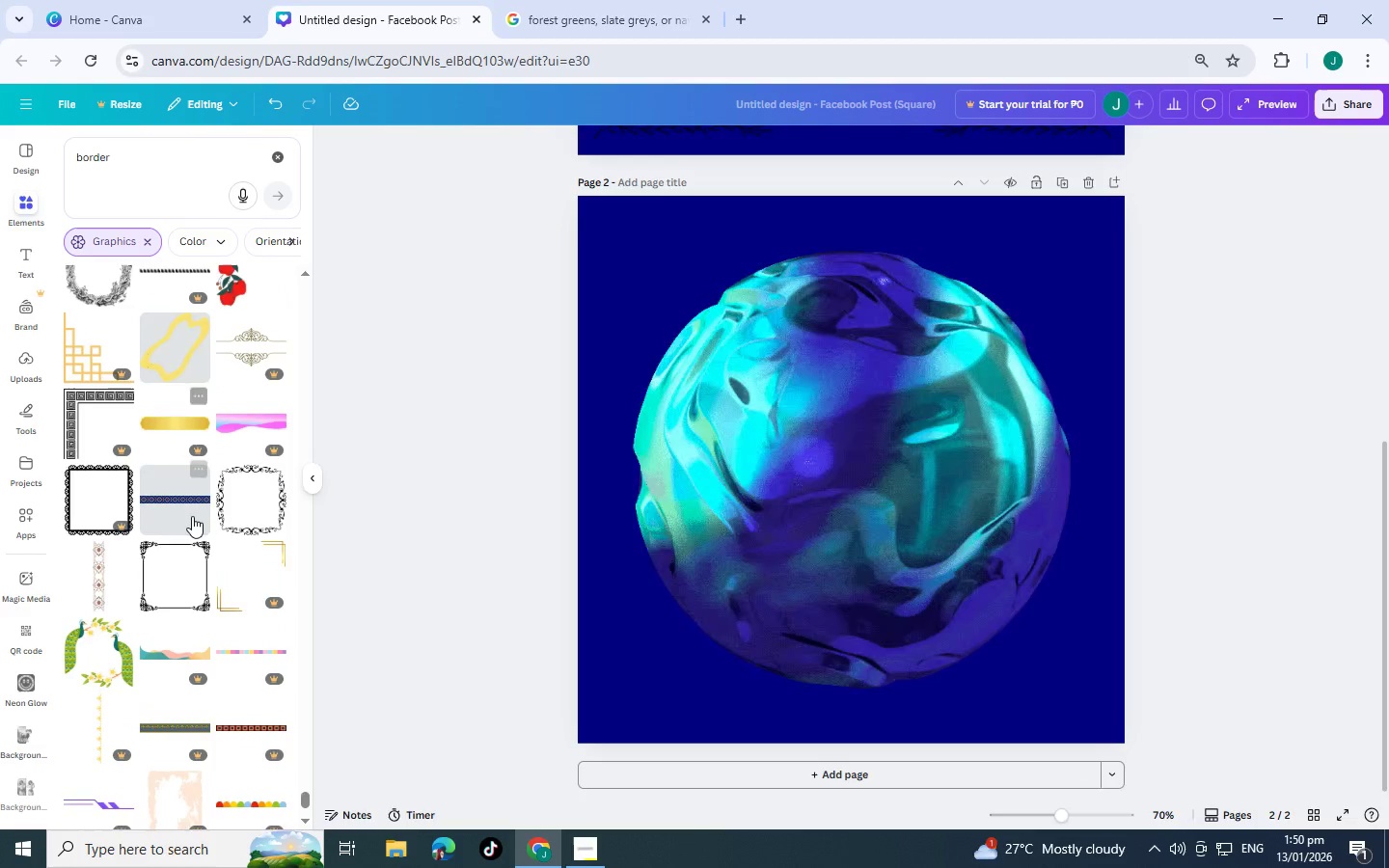 
scroll: coordinate [192, 516], scroll_direction: down, amount: 6.0
 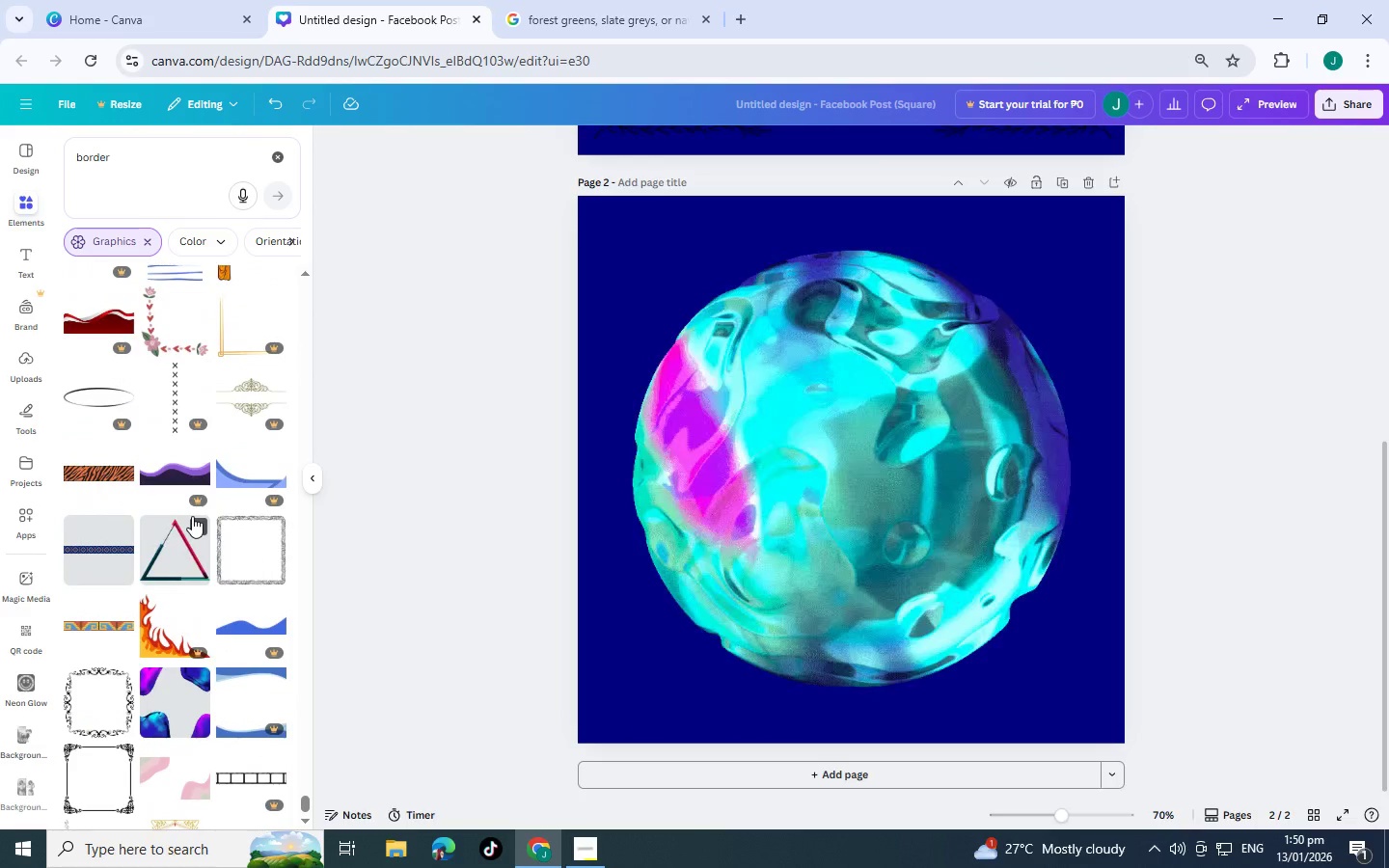 
scroll: coordinate [188, 518], scroll_direction: down, amount: 6.0
 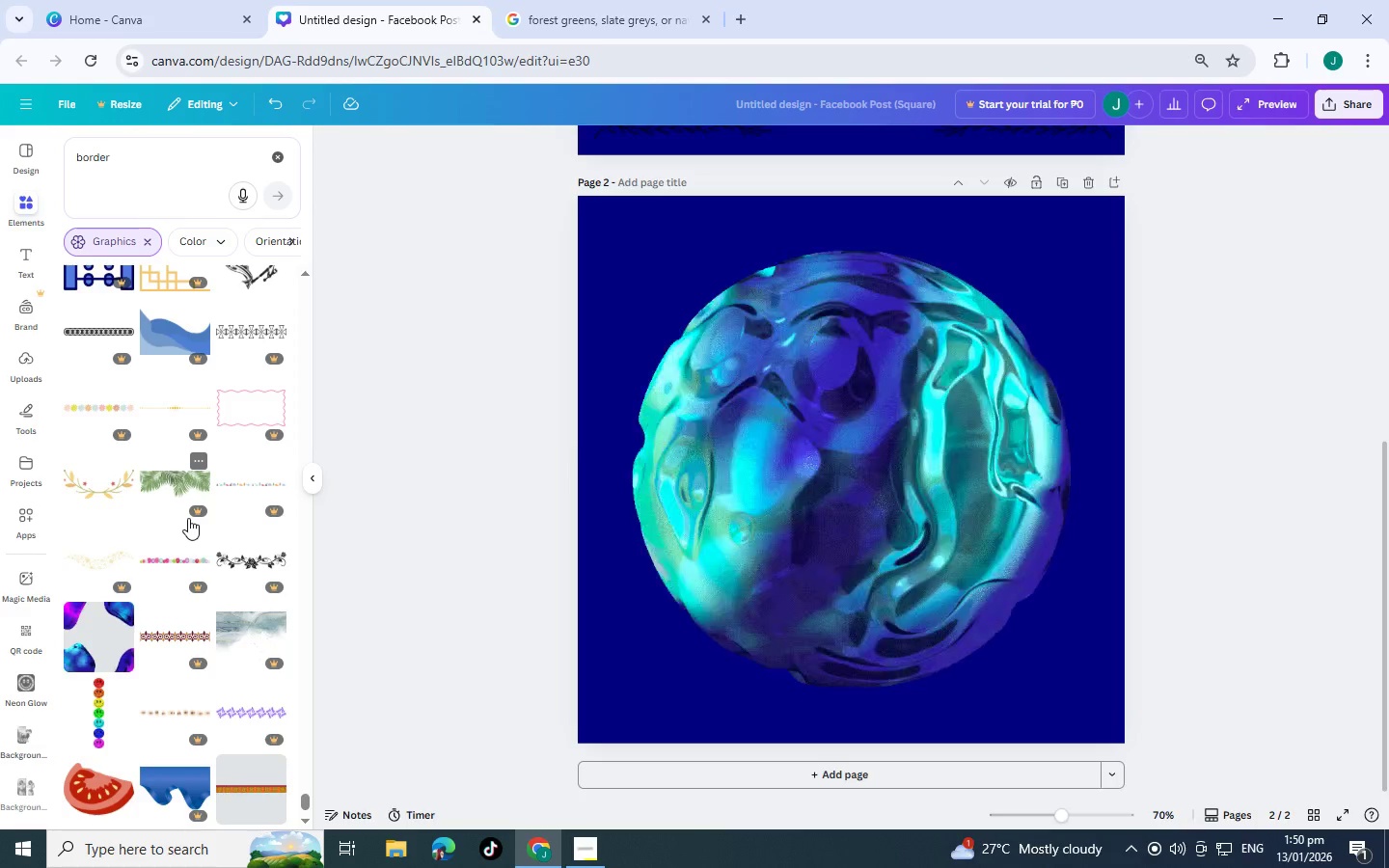 
scroll: coordinate [188, 518], scroll_direction: down, amount: 5.0
 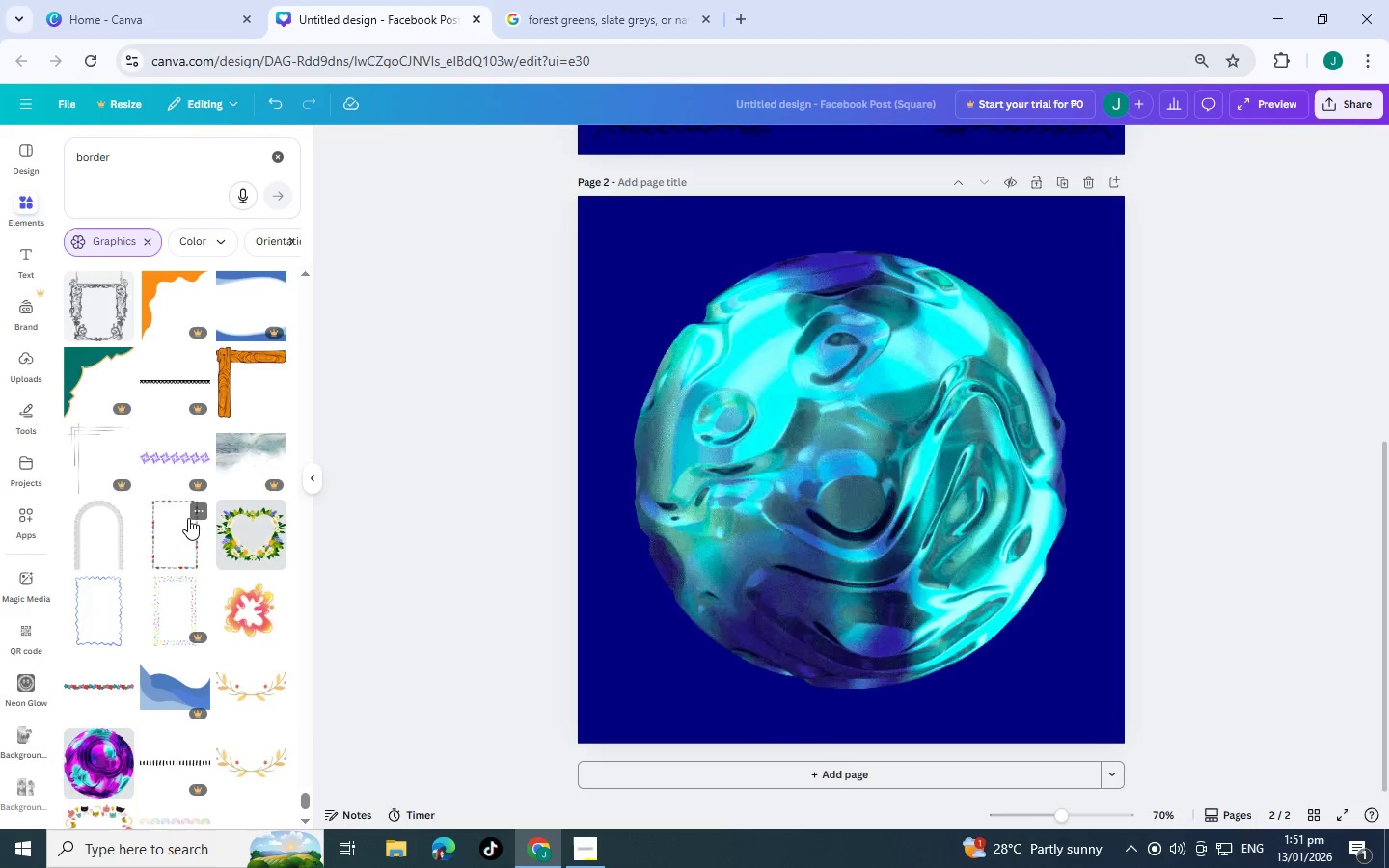 
wait(7.89)
 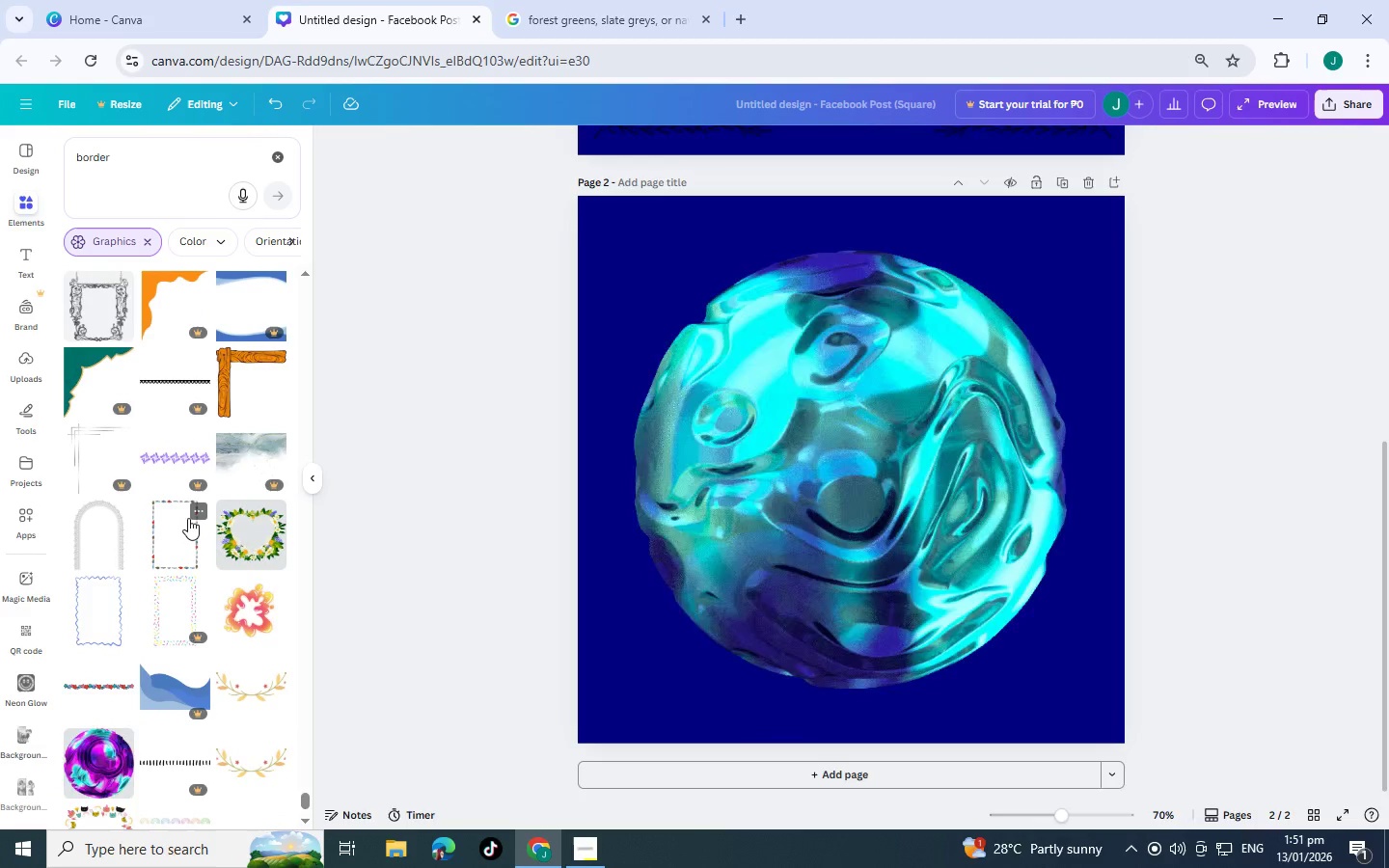 
scroll: coordinate [188, 518], scroll_direction: down, amount: 5.0
 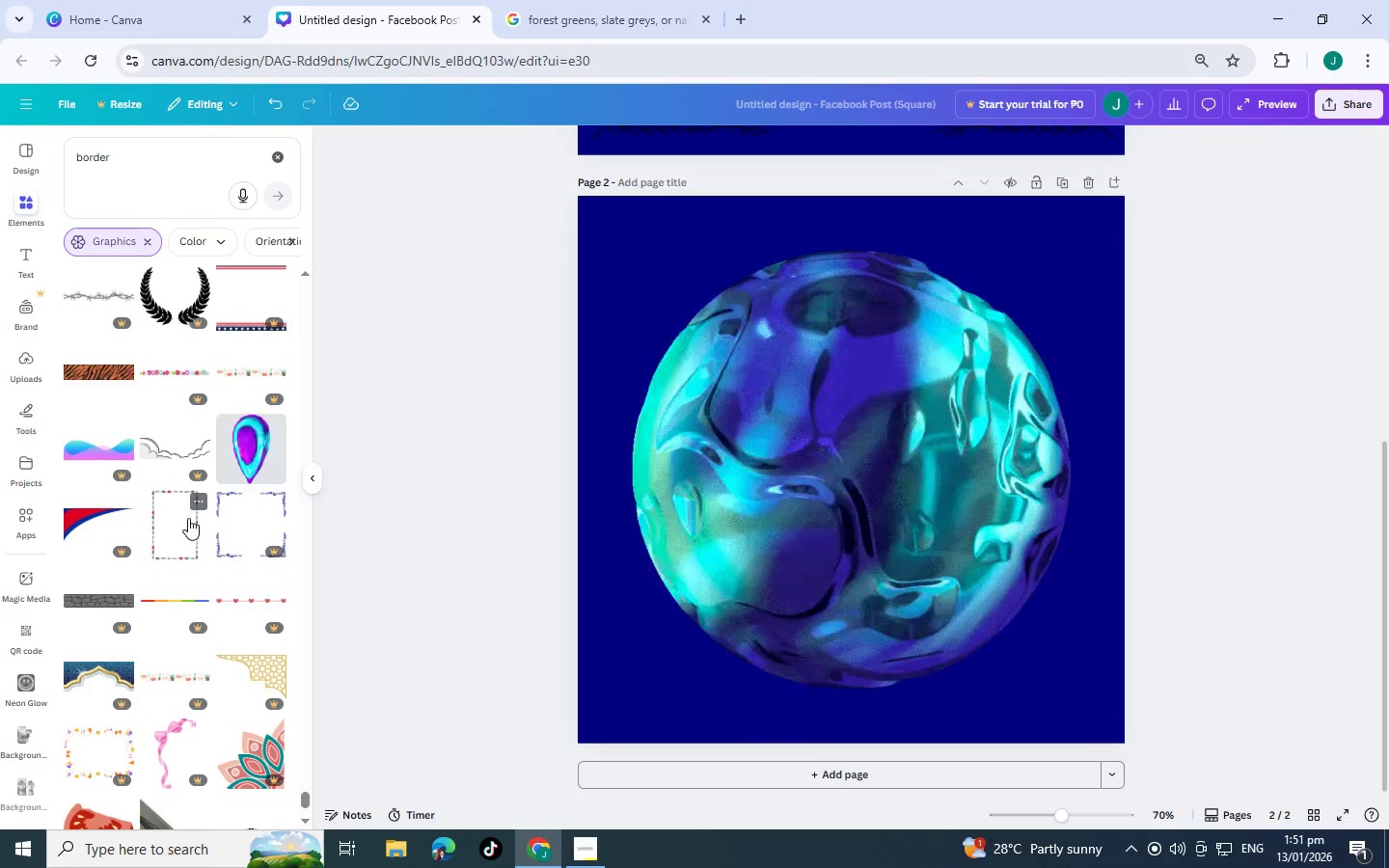 
scroll: coordinate [188, 518], scroll_direction: down, amount: 1.0
 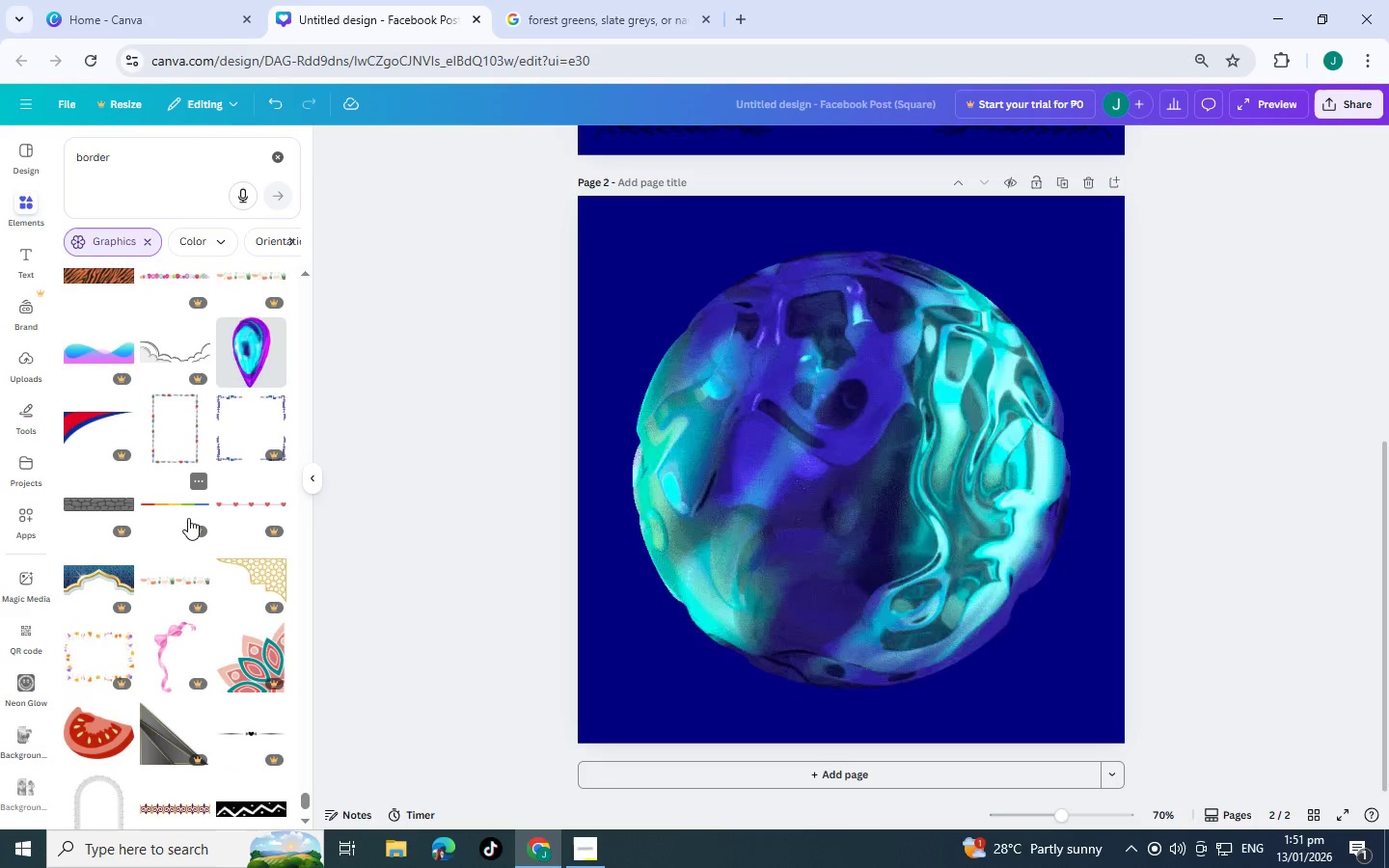 
wait(5.95)
 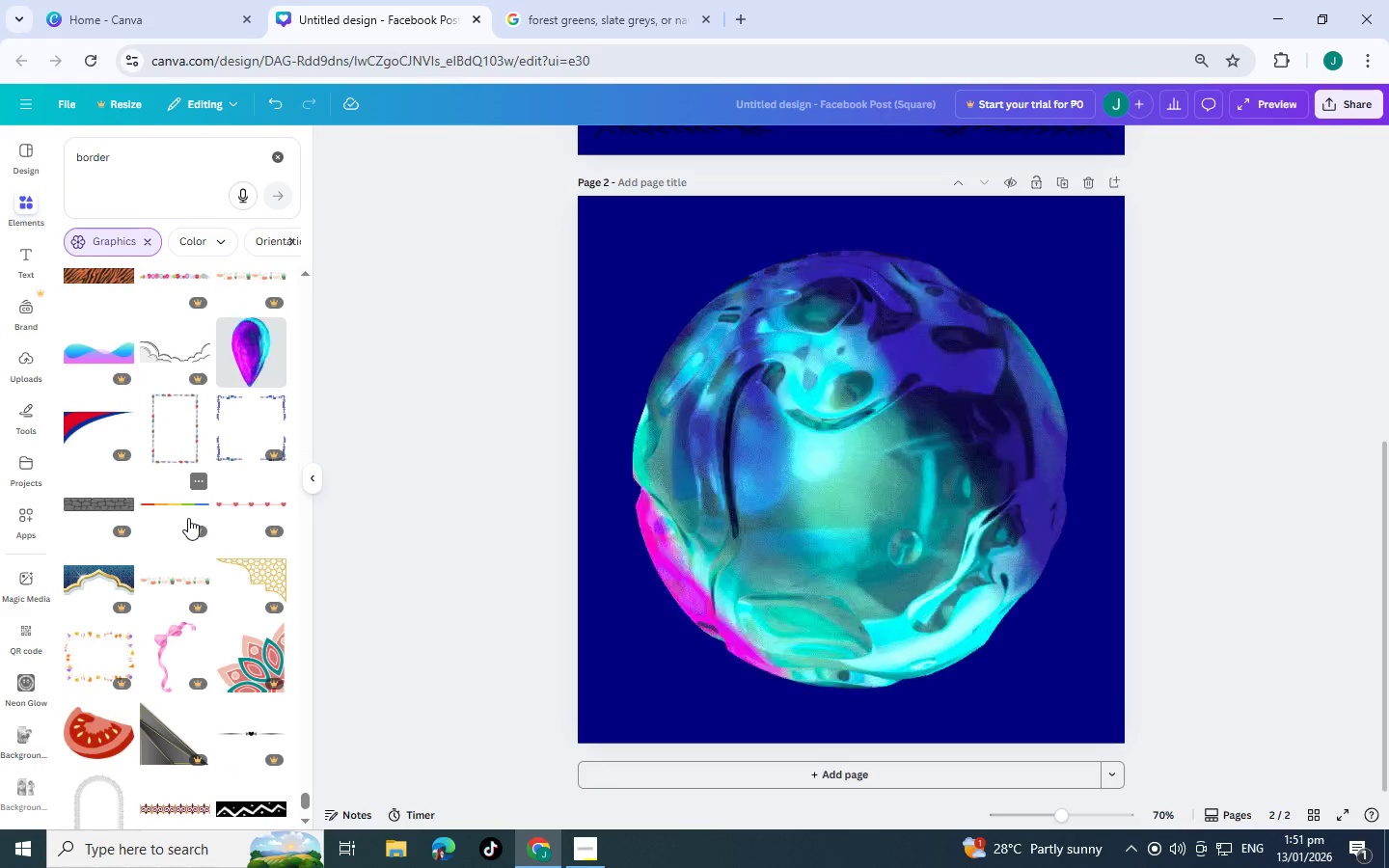 
scroll: coordinate [141, 626], scroll_direction: down, amount: 5.0
 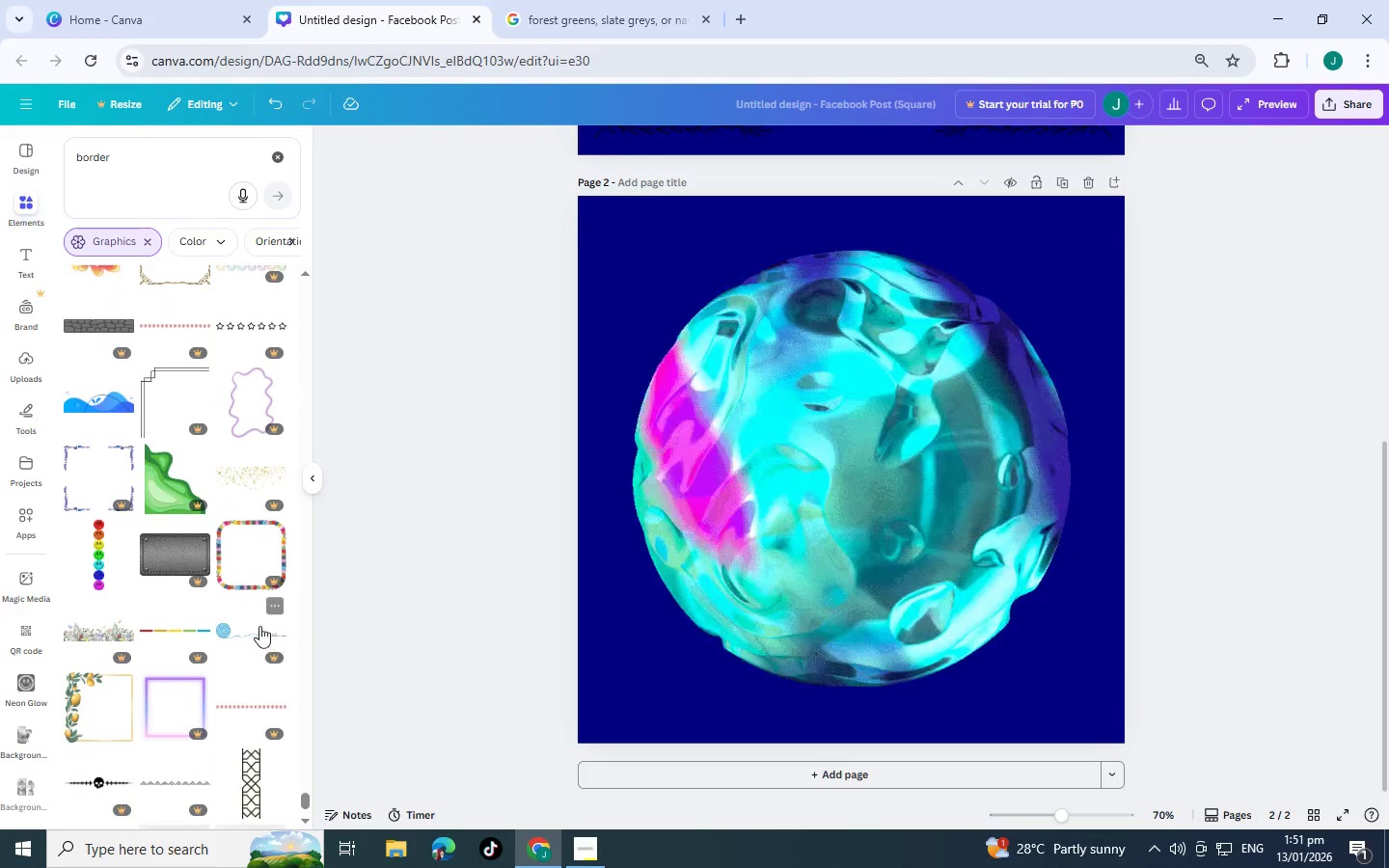 
scroll: coordinate [187, 615], scroll_direction: down, amount: 6.0
 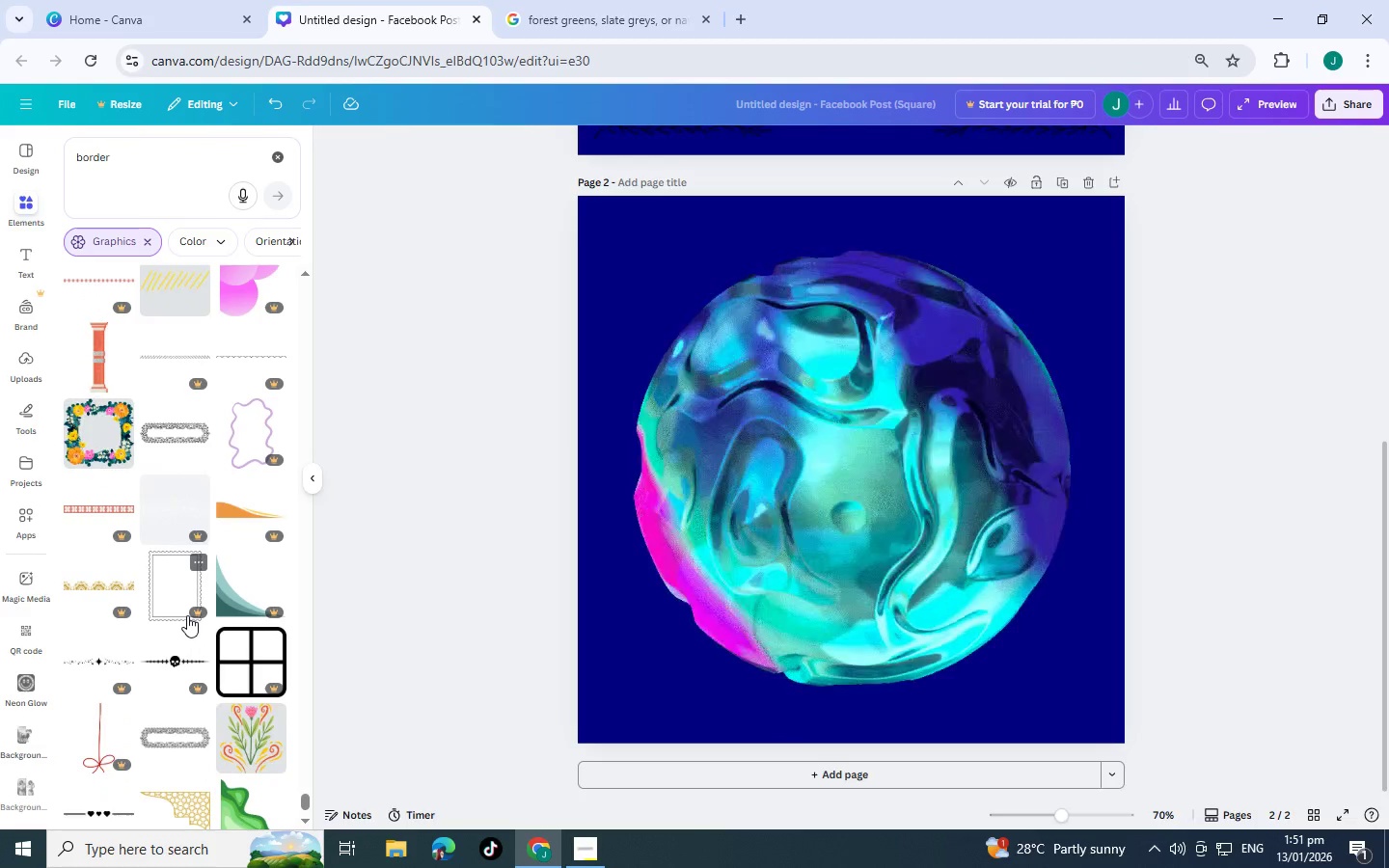 
scroll: coordinate [187, 615], scroll_direction: down, amount: 5.0
 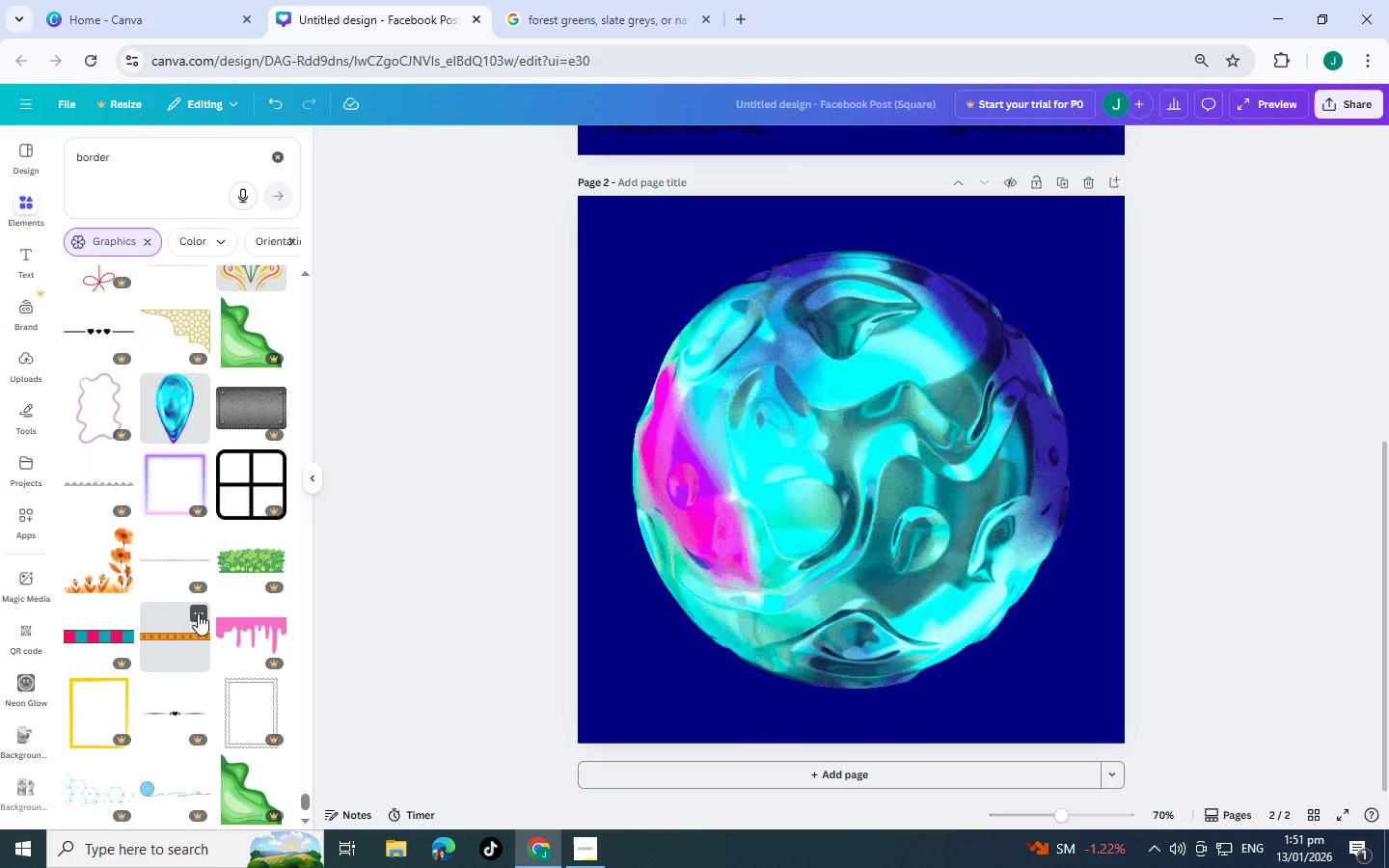 
scroll: coordinate [198, 613], scroll_direction: down, amount: 6.0
 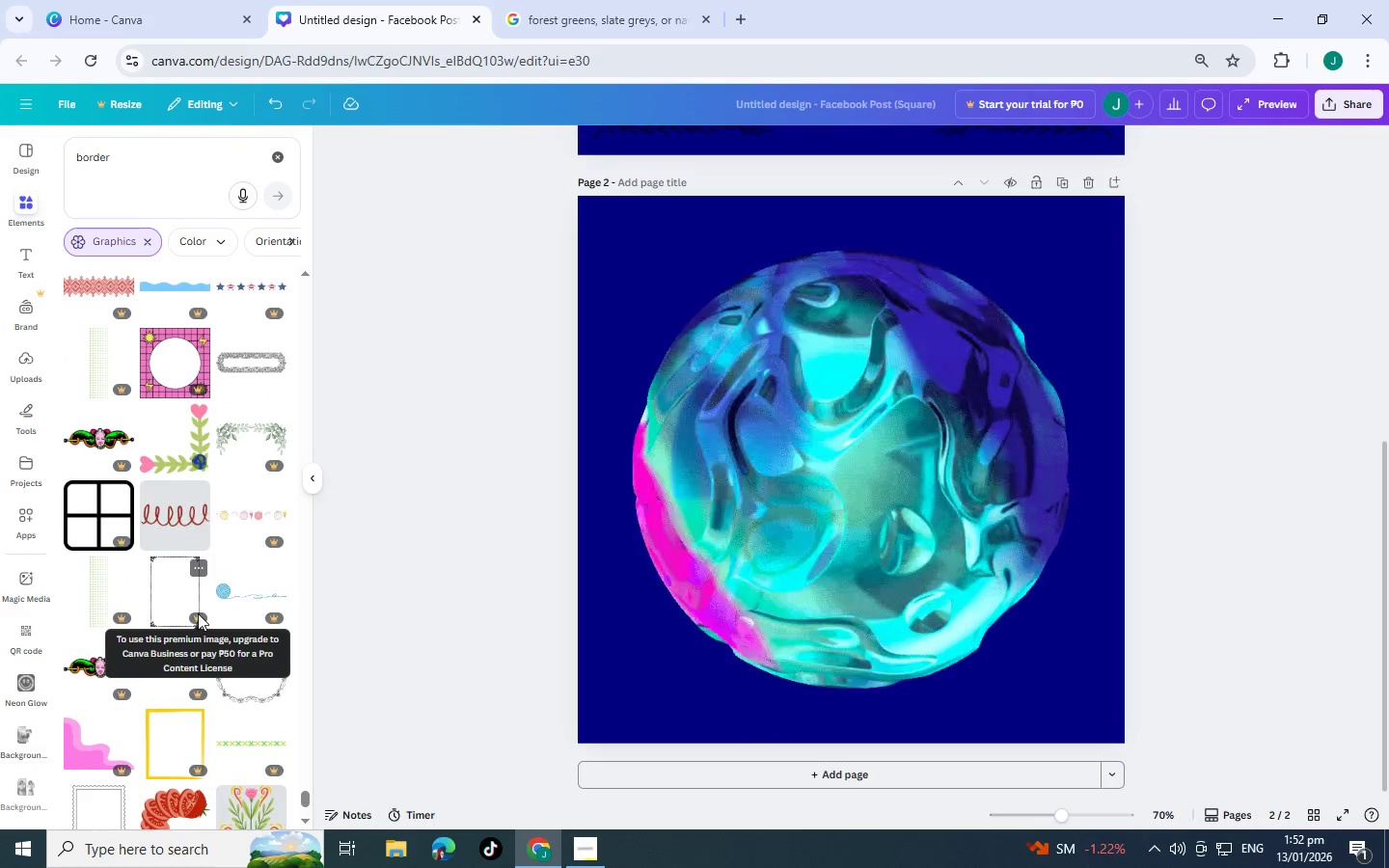 
scroll: coordinate [198, 613], scroll_direction: down, amount: 5.0
 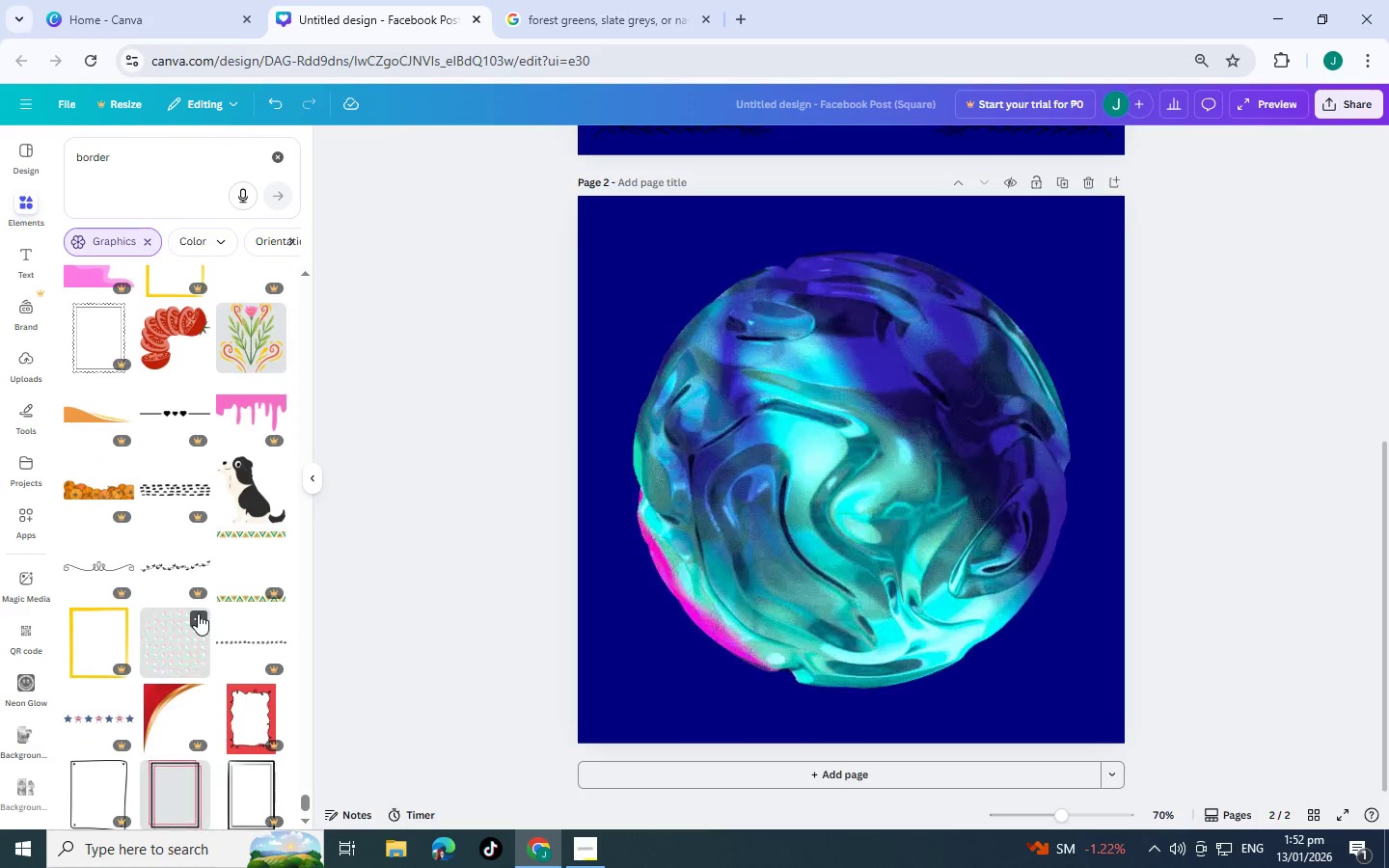 
scroll: coordinate [198, 613], scroll_direction: down, amount: 6.0
 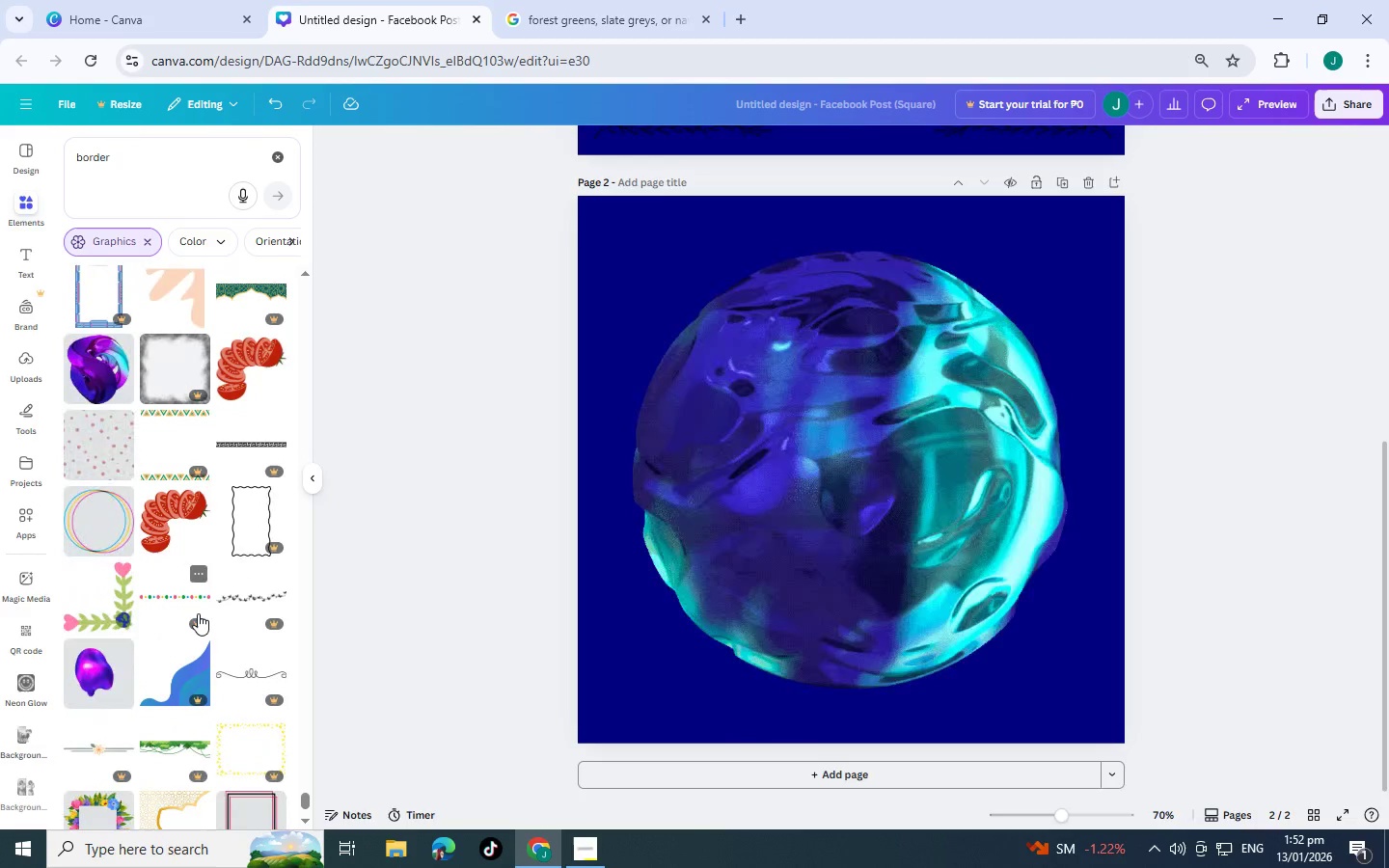 
scroll: coordinate [198, 613], scroll_direction: down, amount: 5.0
 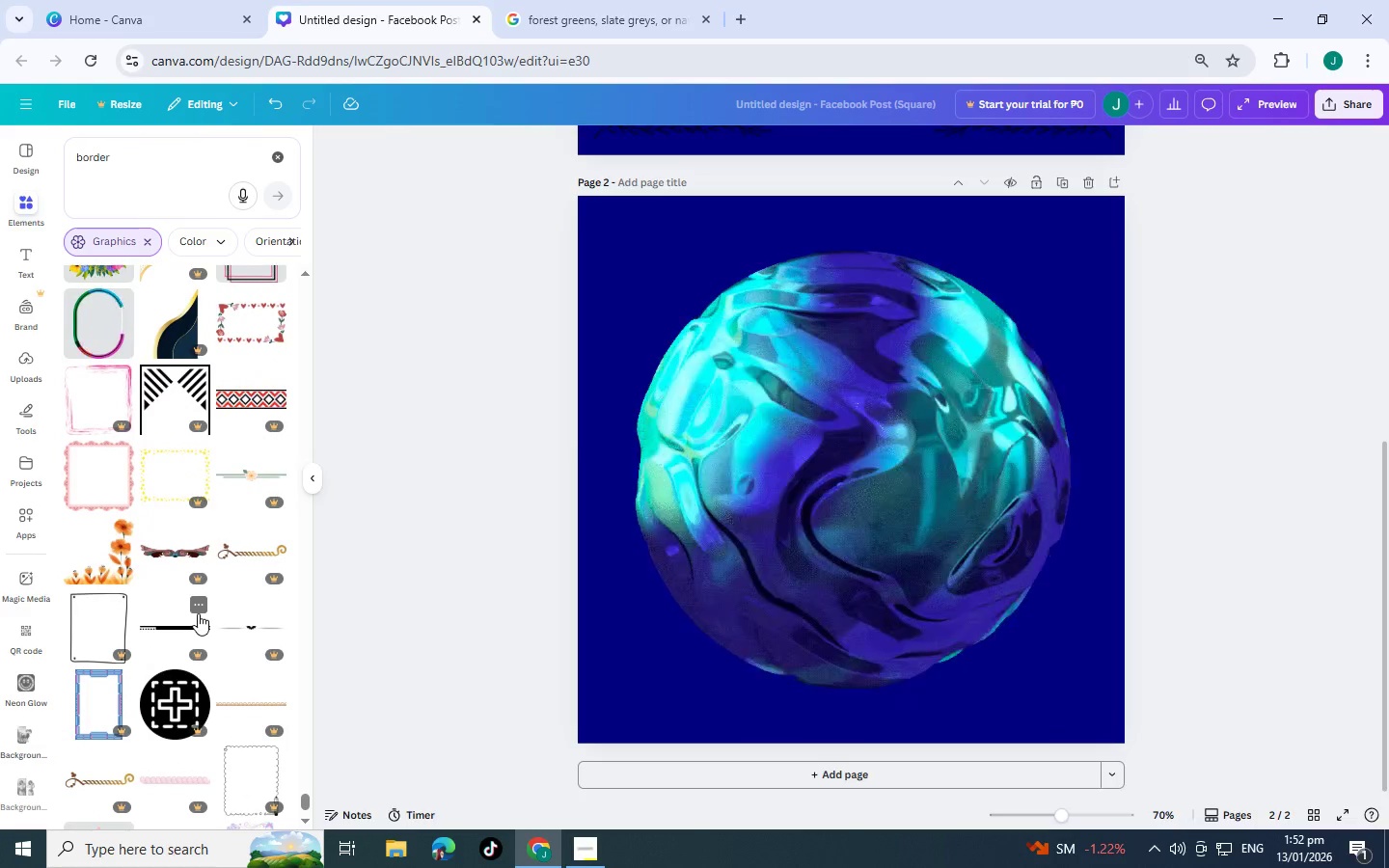 
scroll: coordinate [198, 613], scroll_direction: down, amount: 6.0
 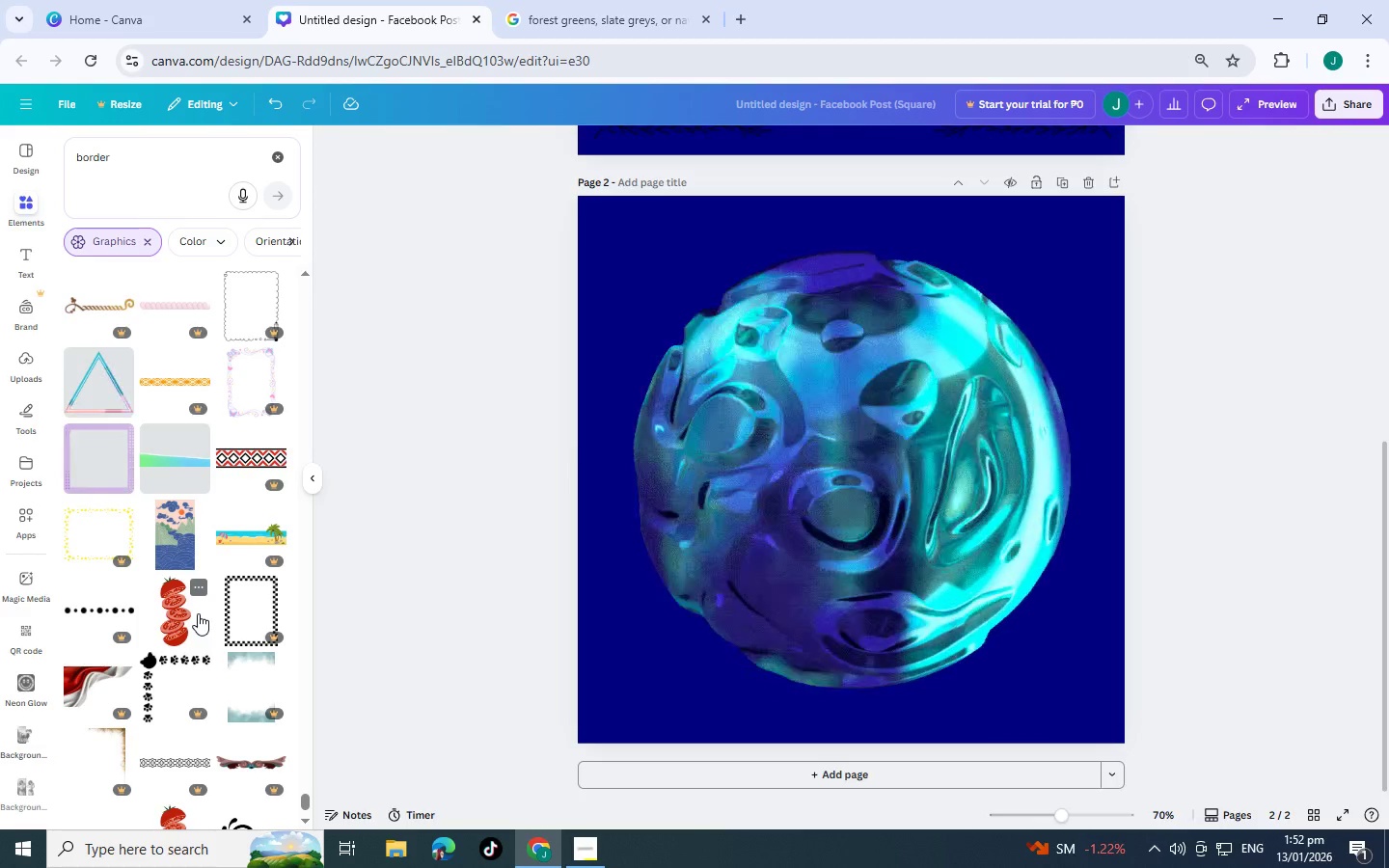 
scroll: coordinate [261, 634], scroll_direction: down, amount: 5.0
 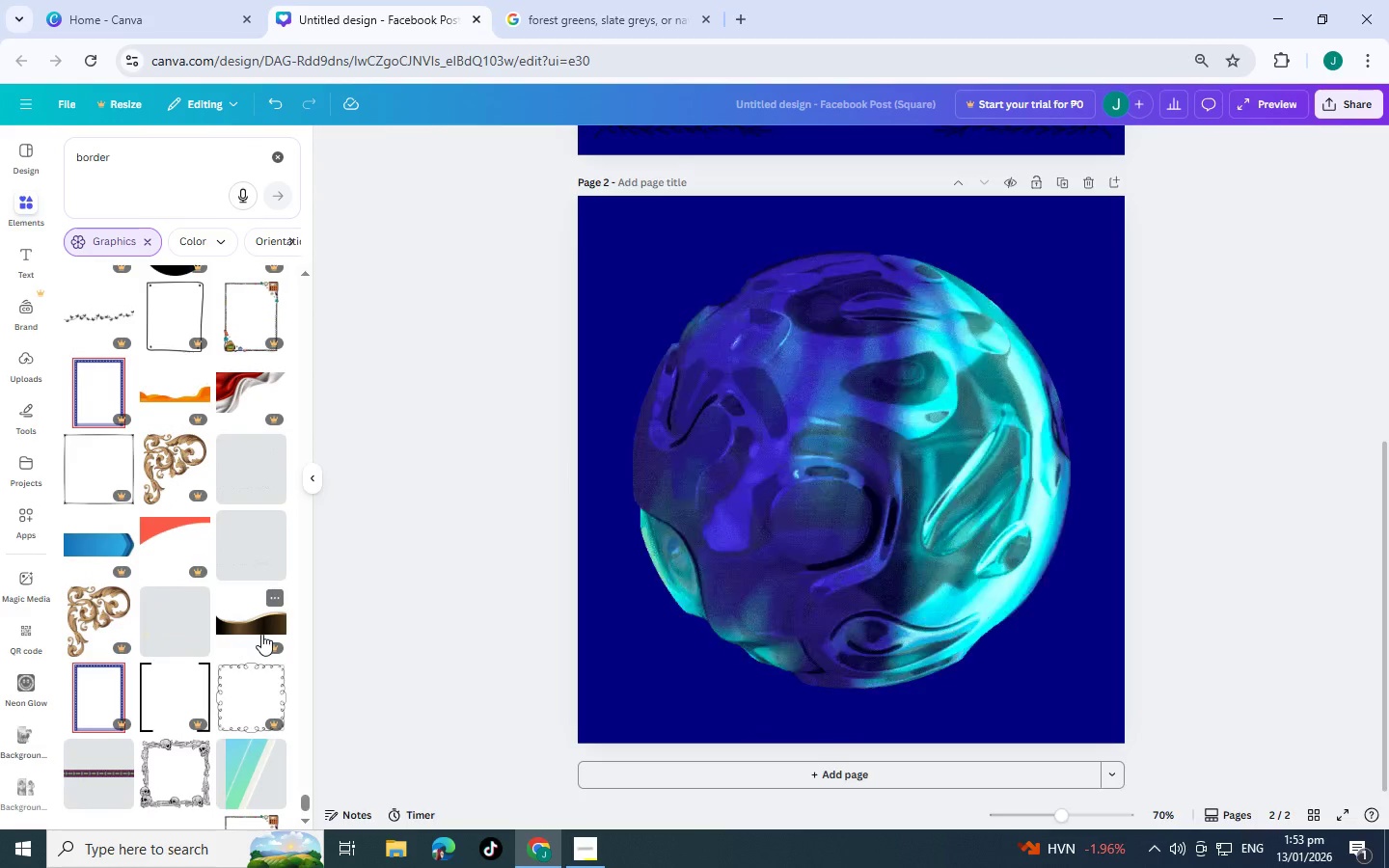 
wait(6.06)
 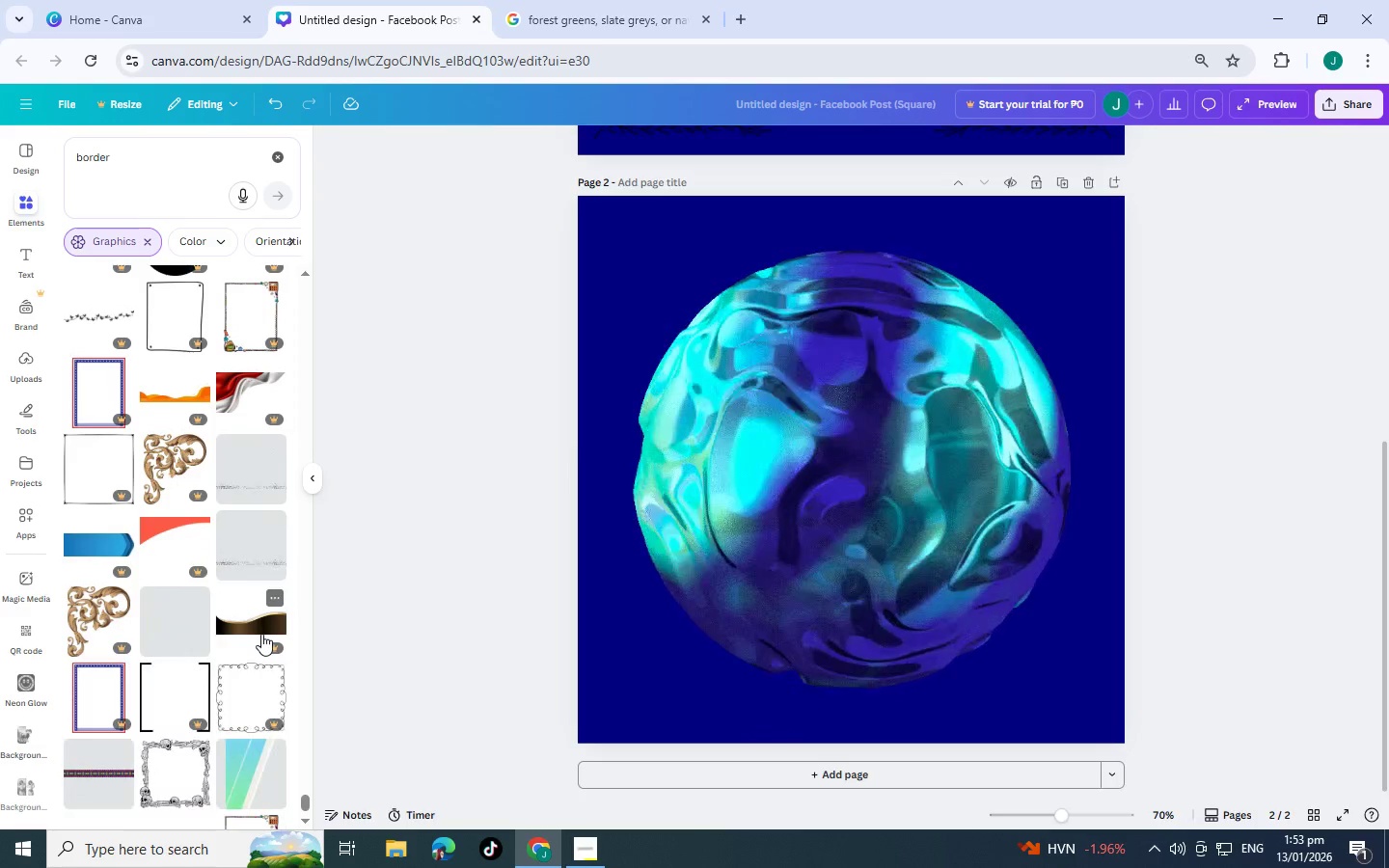 
scroll: coordinate [312, 741], scroll_direction: down, amount: 7.0
 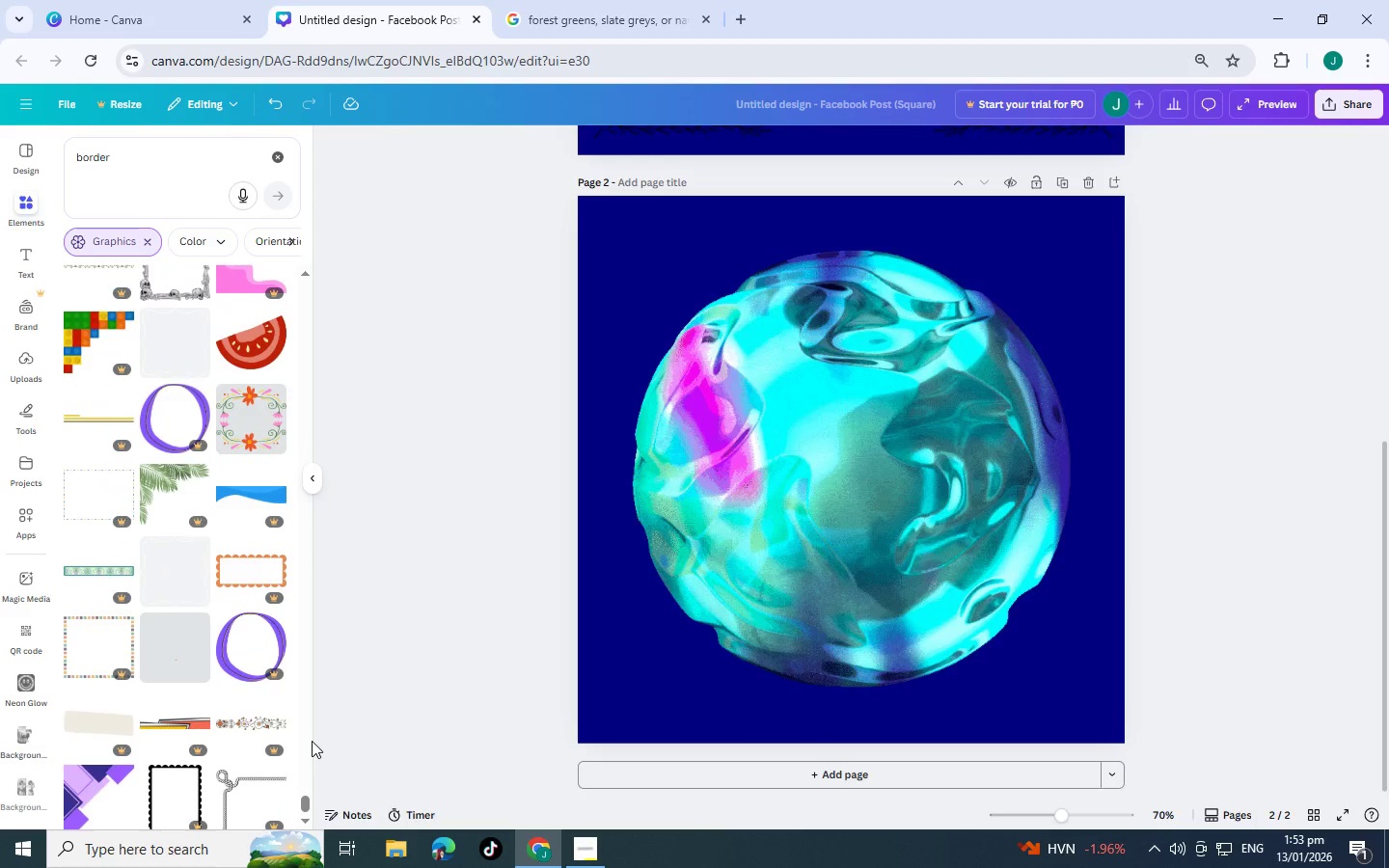 
scroll: coordinate [156, 716], scroll_direction: down, amount: 5.0
 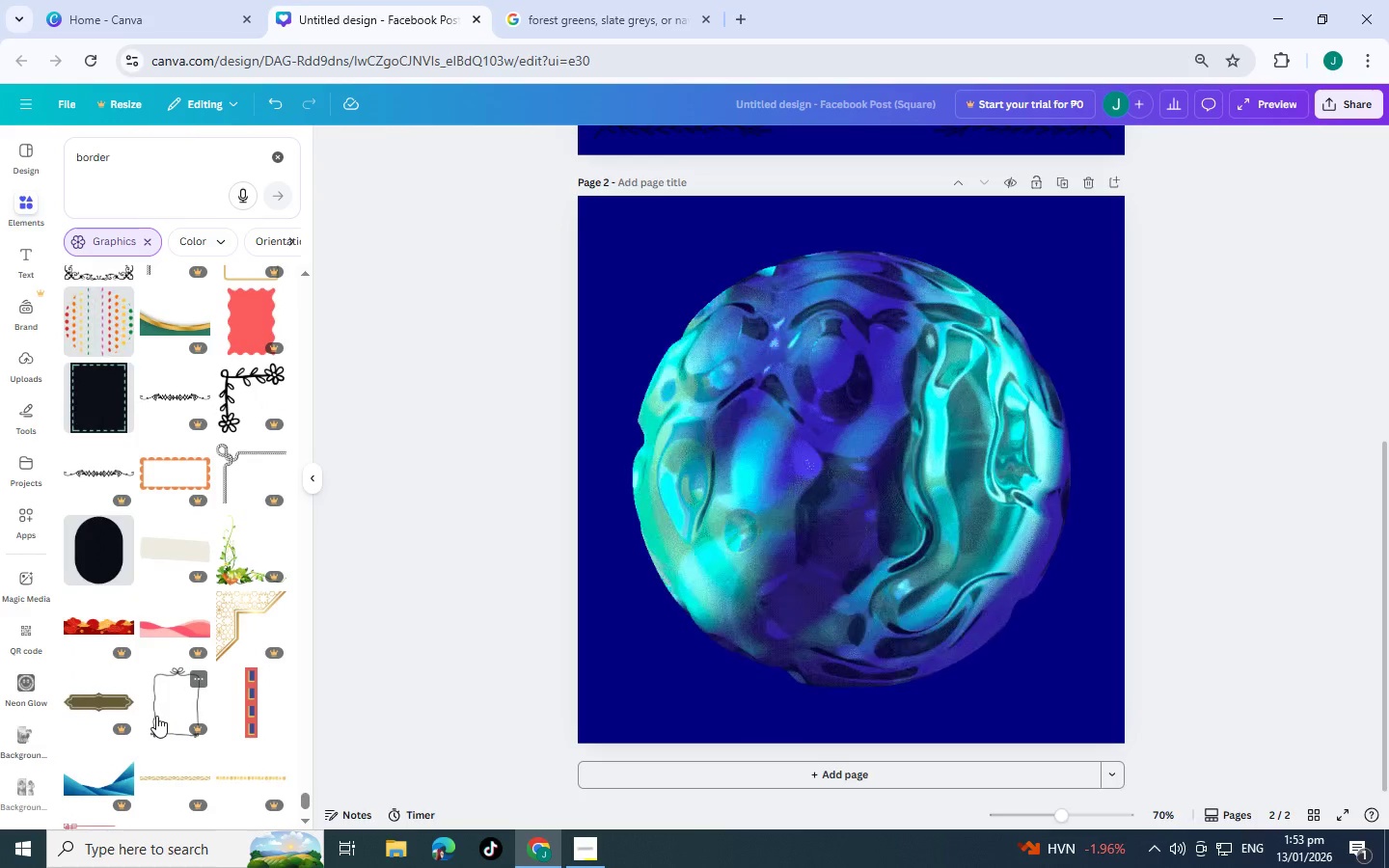 
scroll: coordinate [156, 716], scroll_direction: down, amount: 7.0
 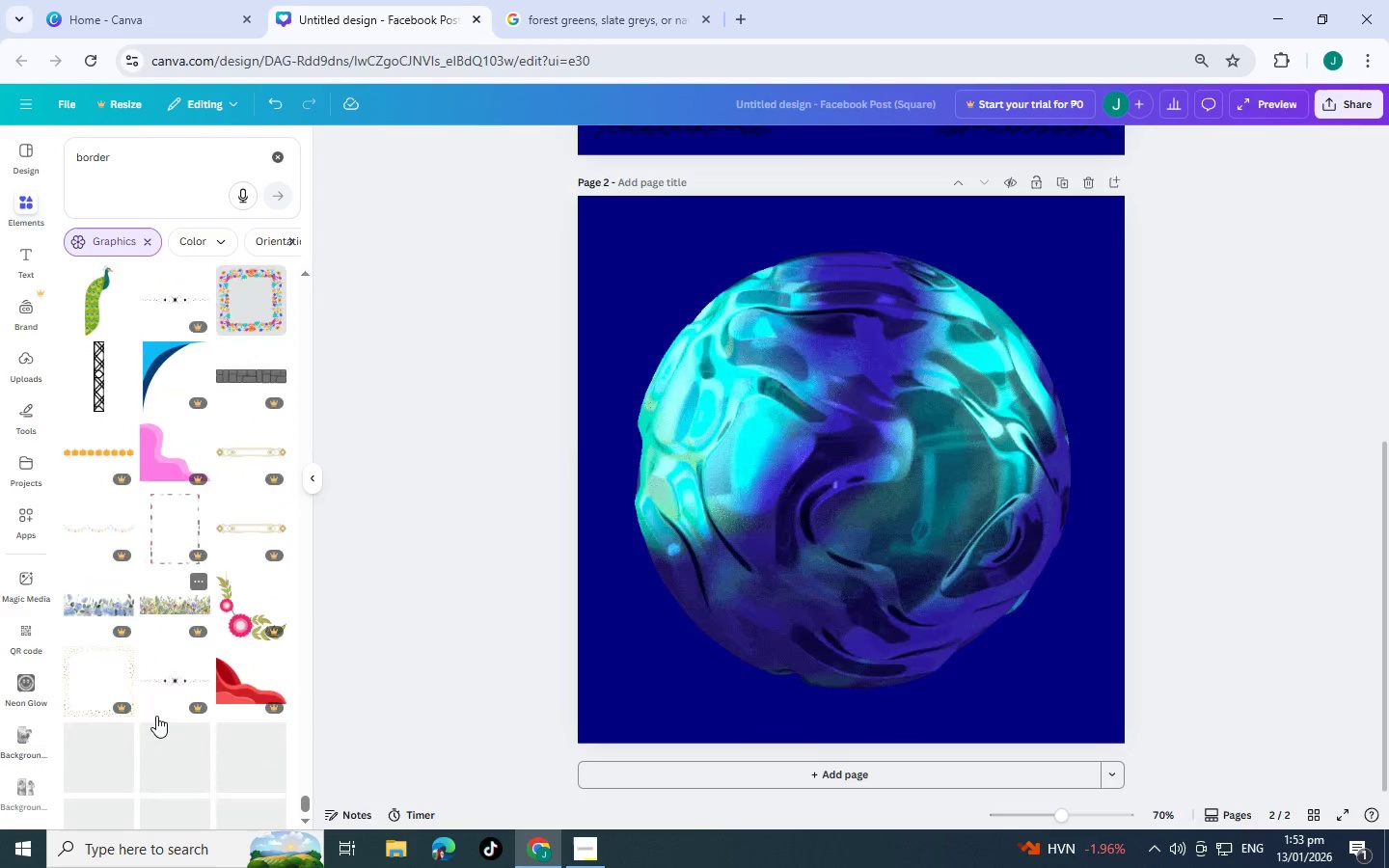 
scroll: coordinate [156, 716], scroll_direction: down, amount: 1.0
 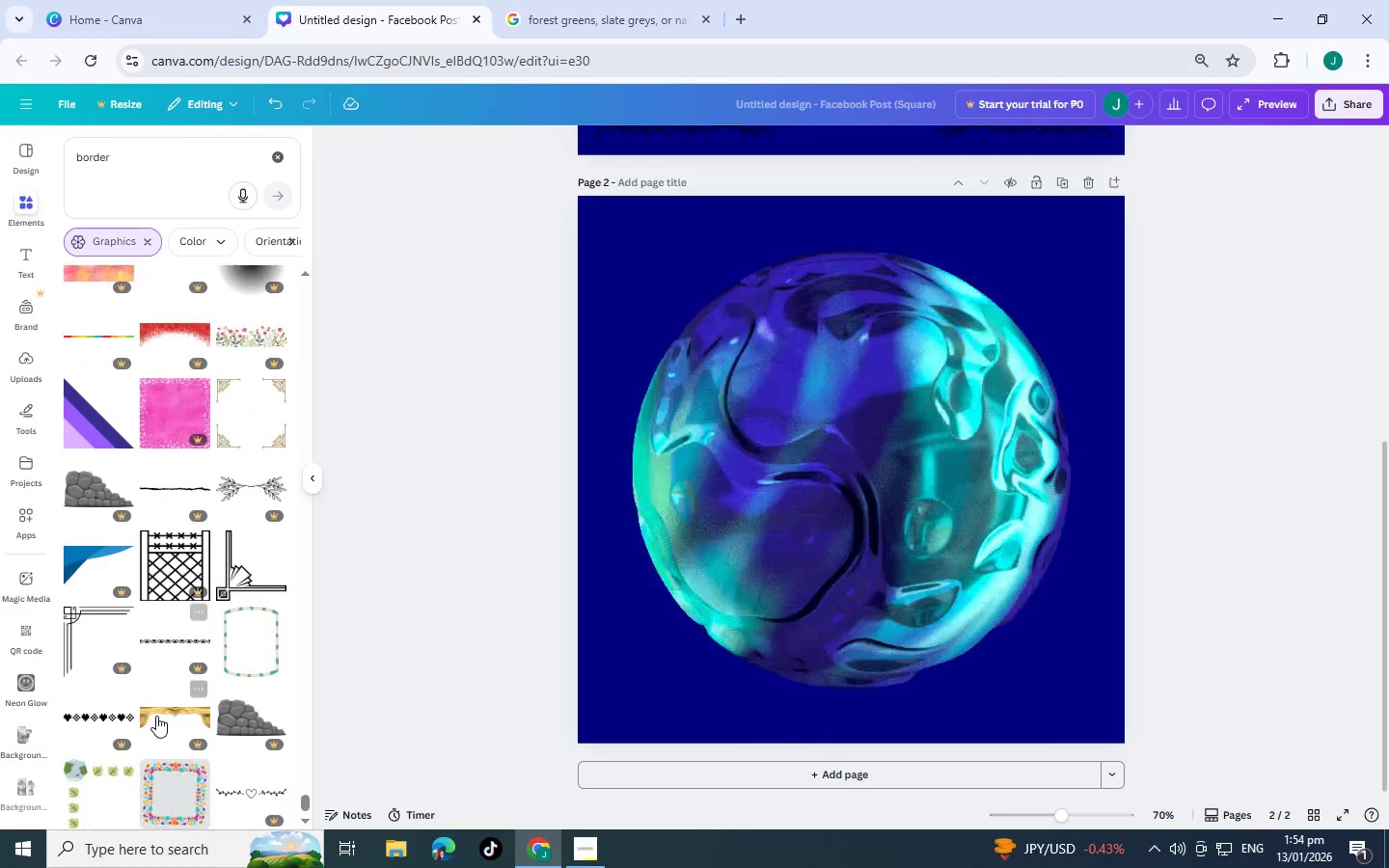 
wait(5.58)
 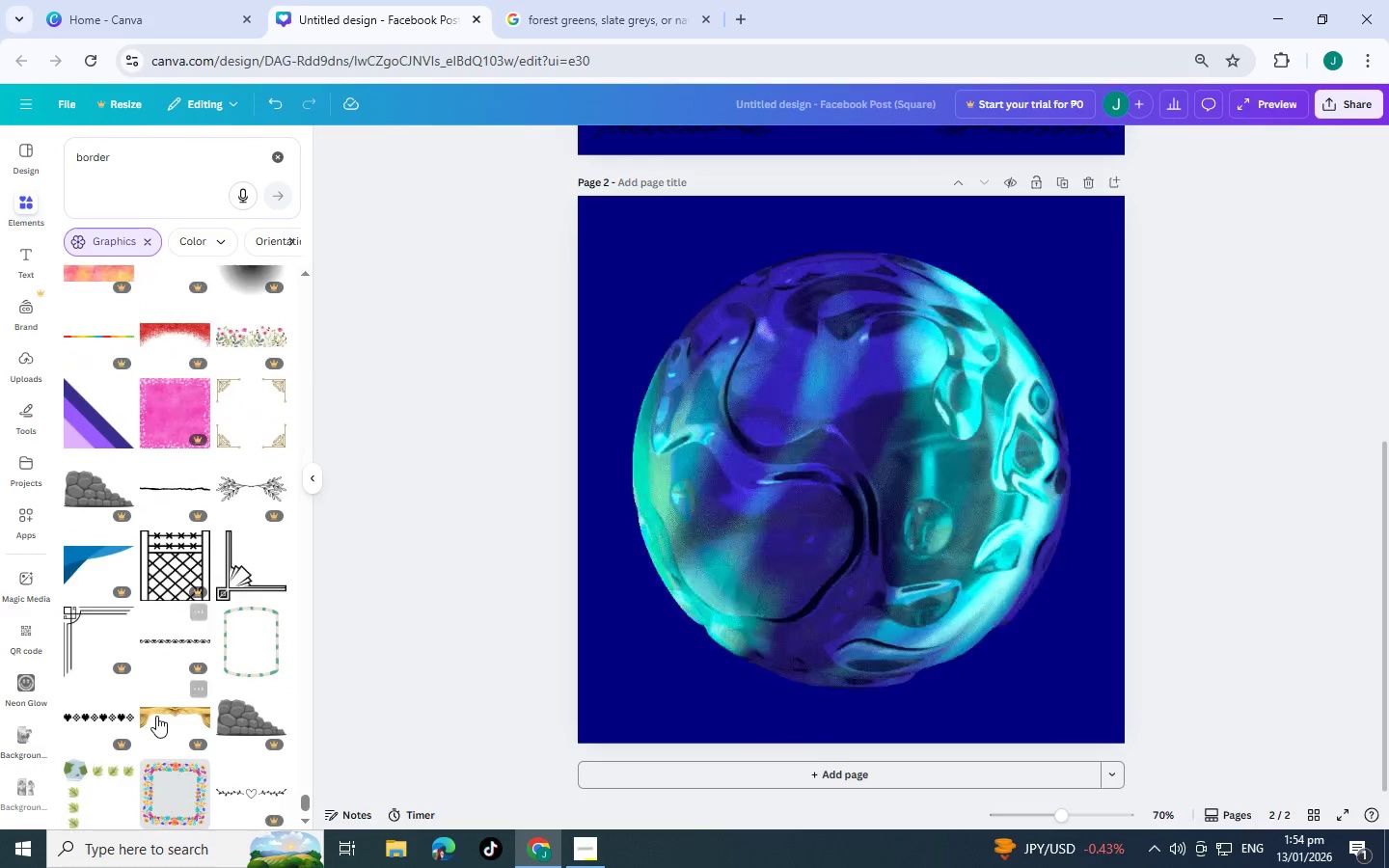 
mouse_move([295, 714])
 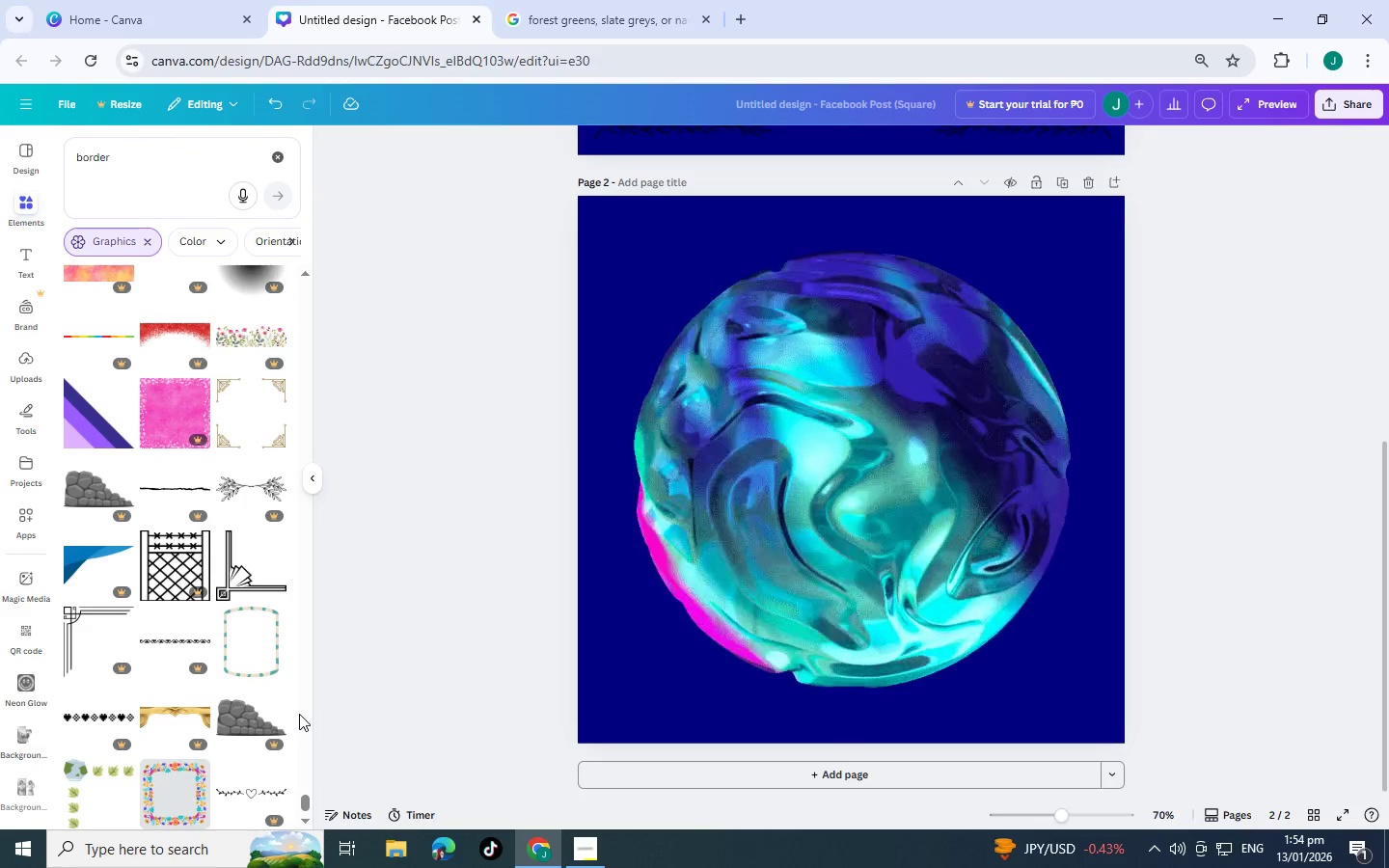 
scroll: coordinate [242, 697], scroll_direction: down, amount: 7.0
 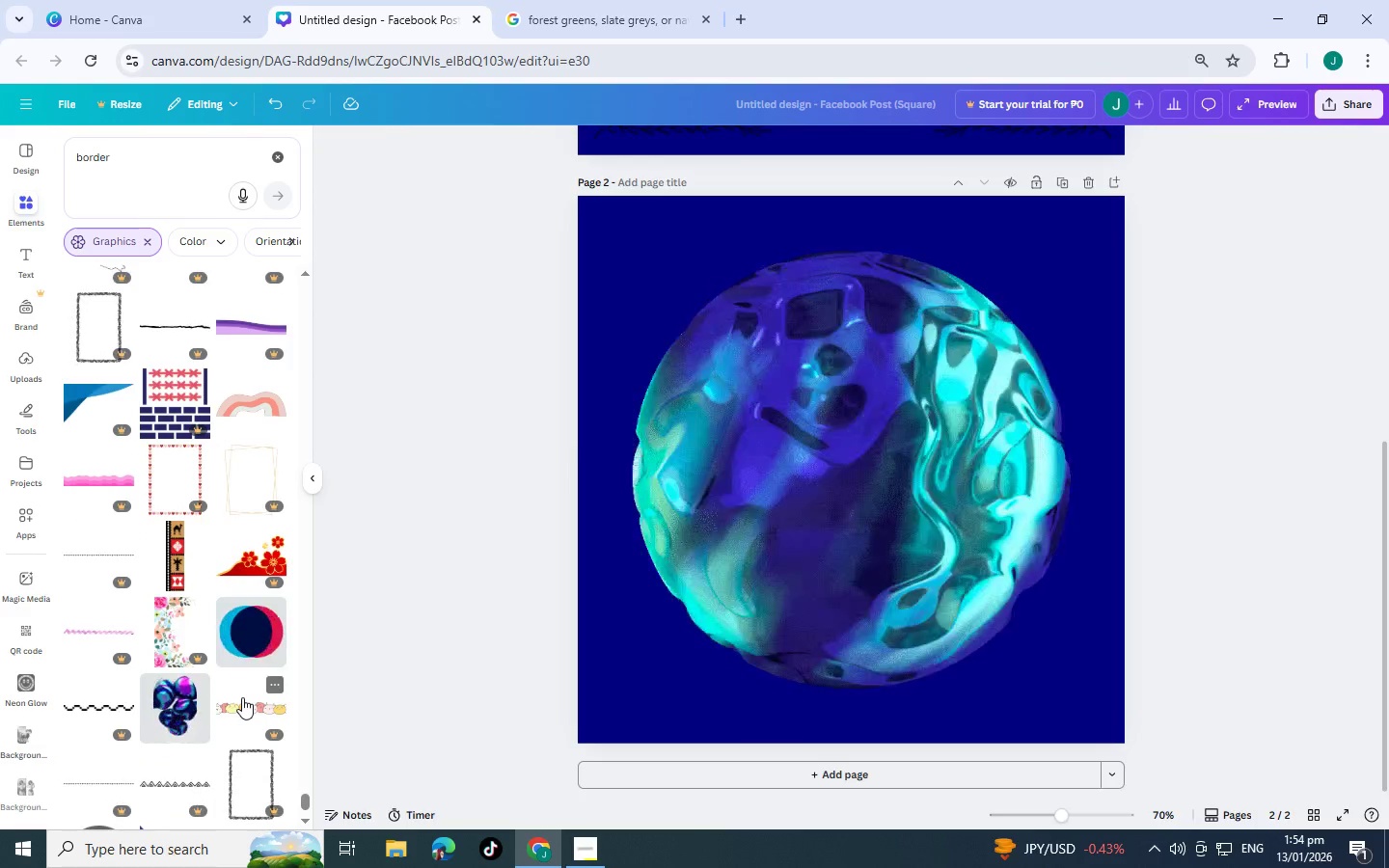 
scroll: coordinate [239, 697], scroll_direction: down, amount: 6.0
 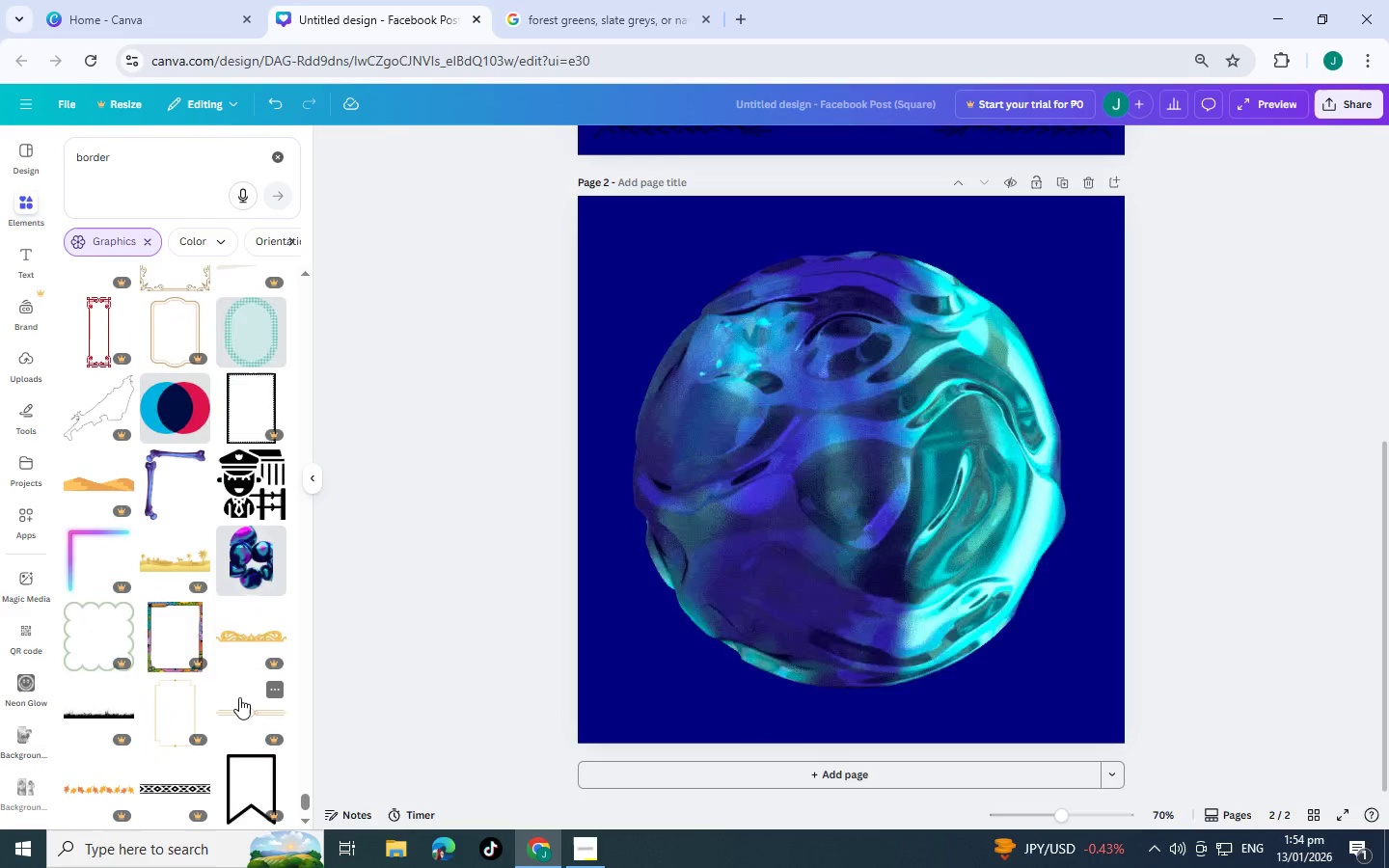 
scroll: coordinate [141, 603], scroll_direction: down, amount: 8.0
 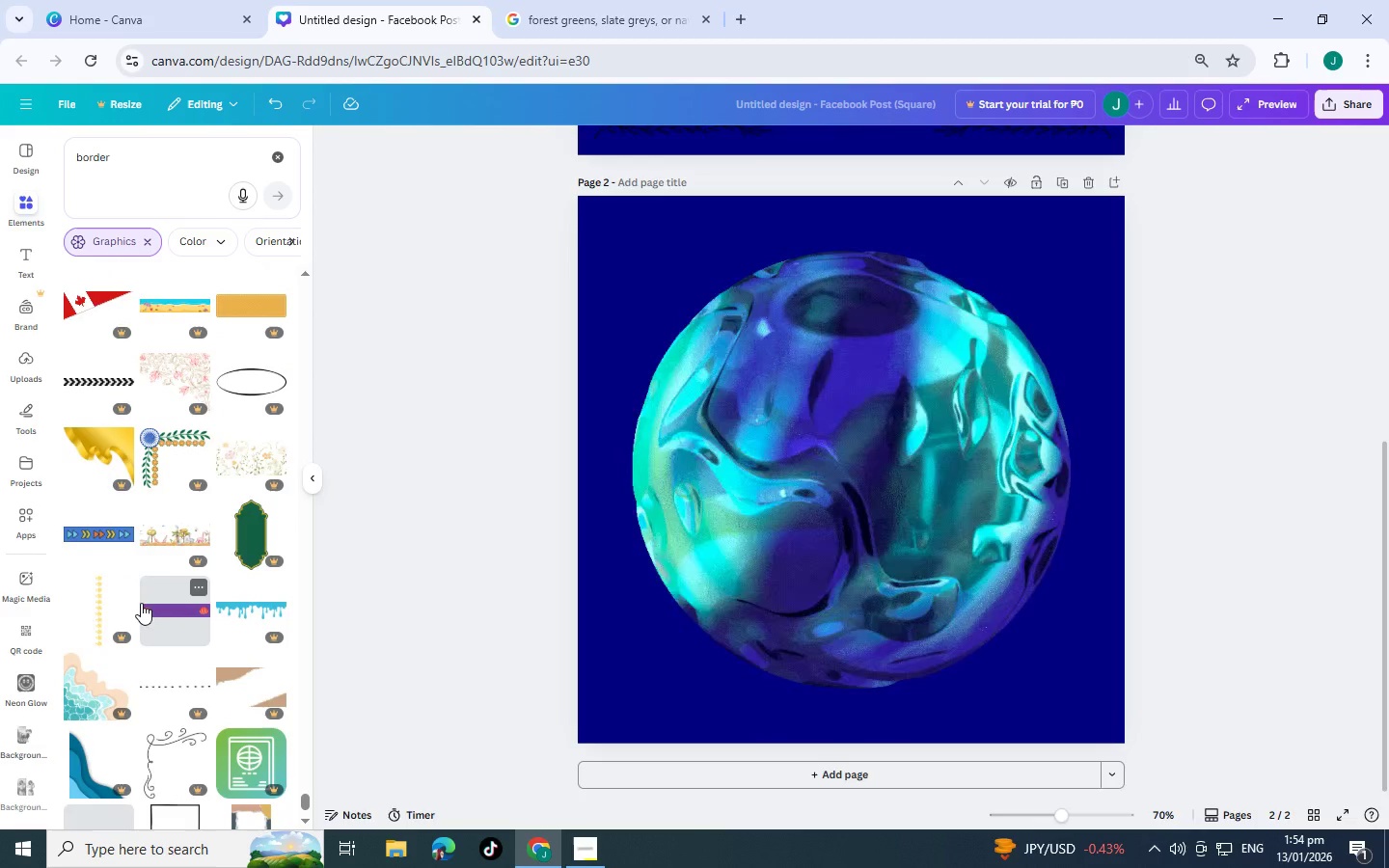 
scroll: coordinate [141, 603], scroll_direction: down, amount: 5.0
 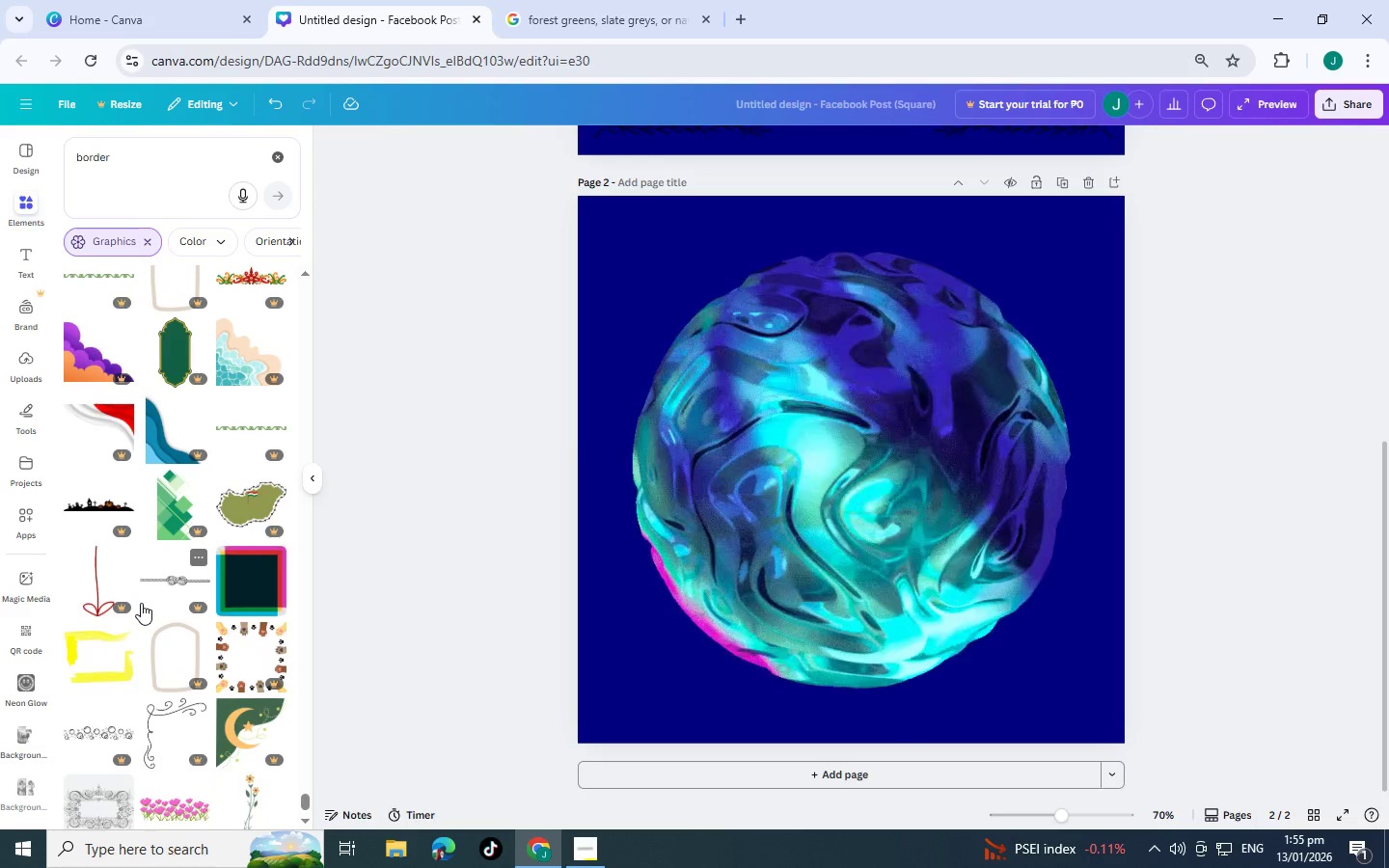 
scroll: coordinate [141, 603], scroll_direction: down, amount: 5.0
 